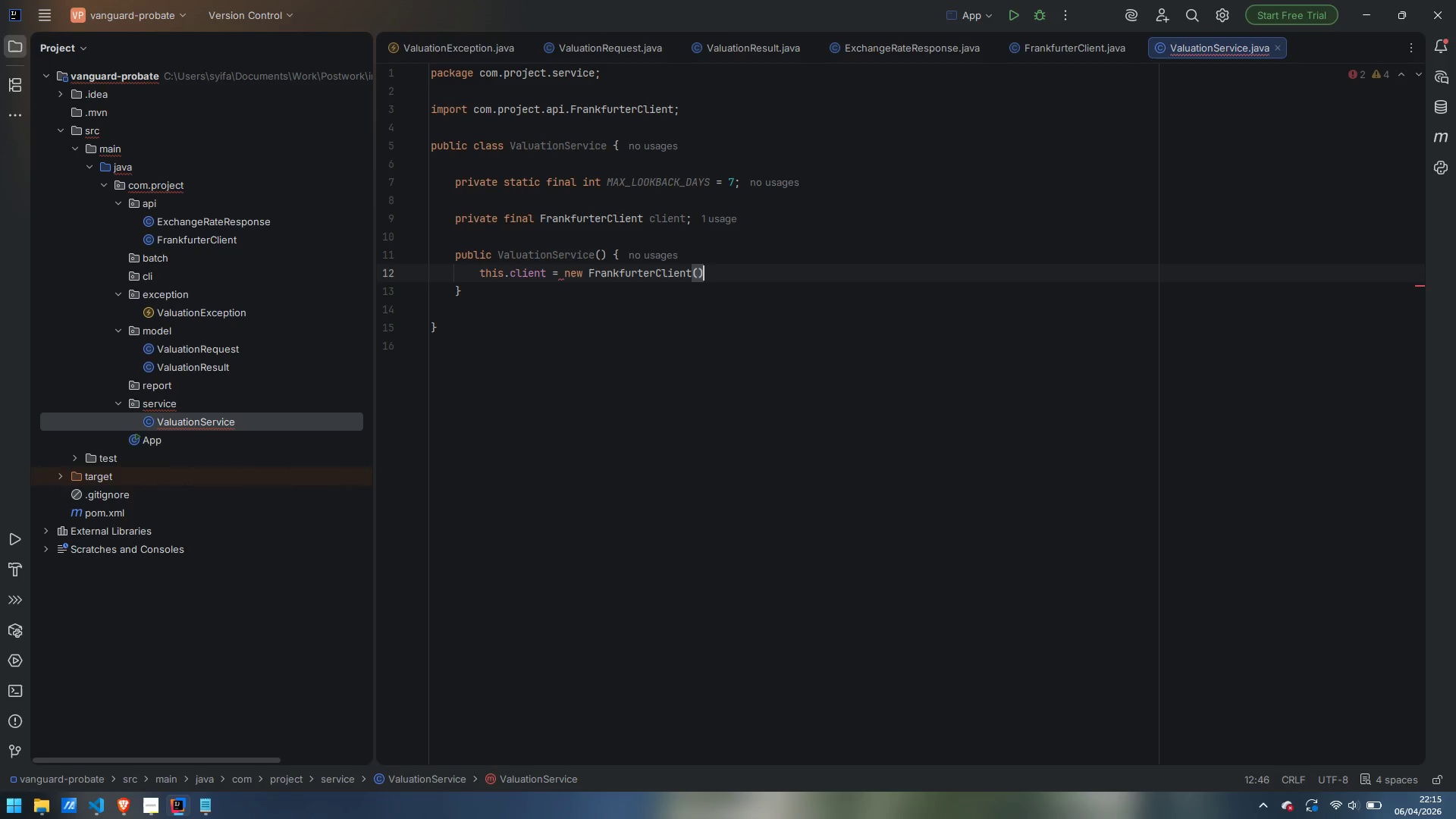 
 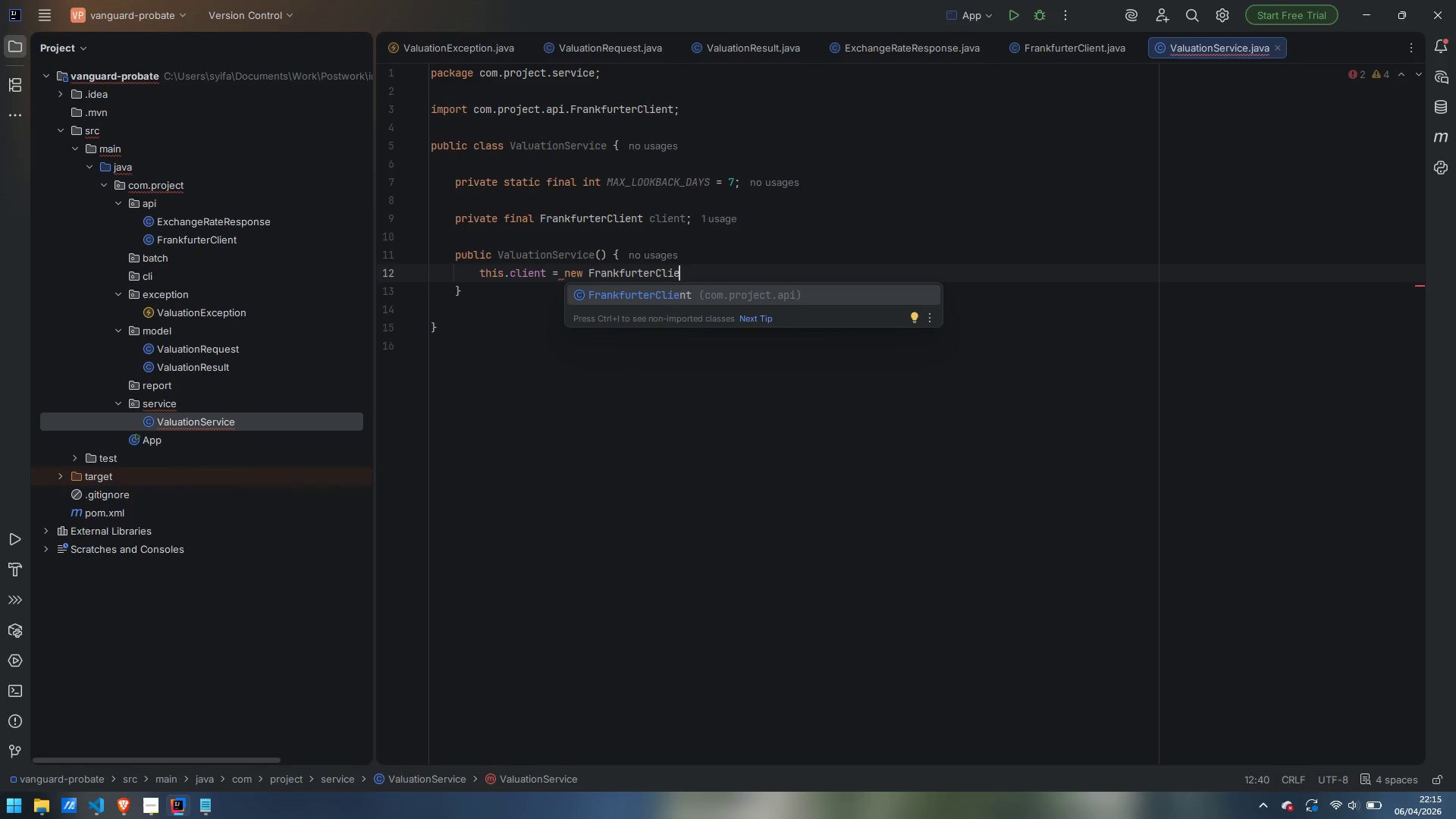 
key(Enter)
 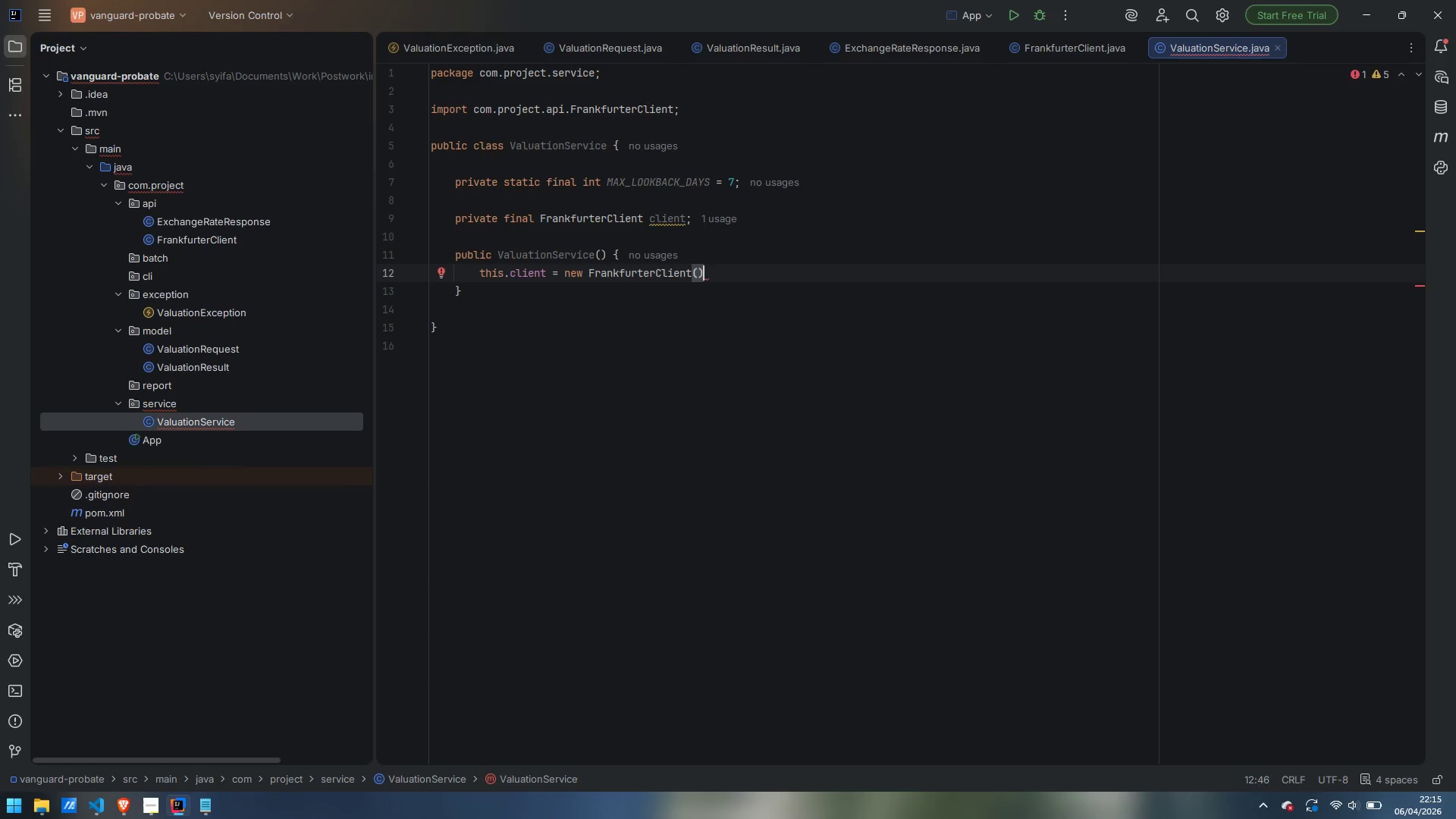 
key(Semicolon)
 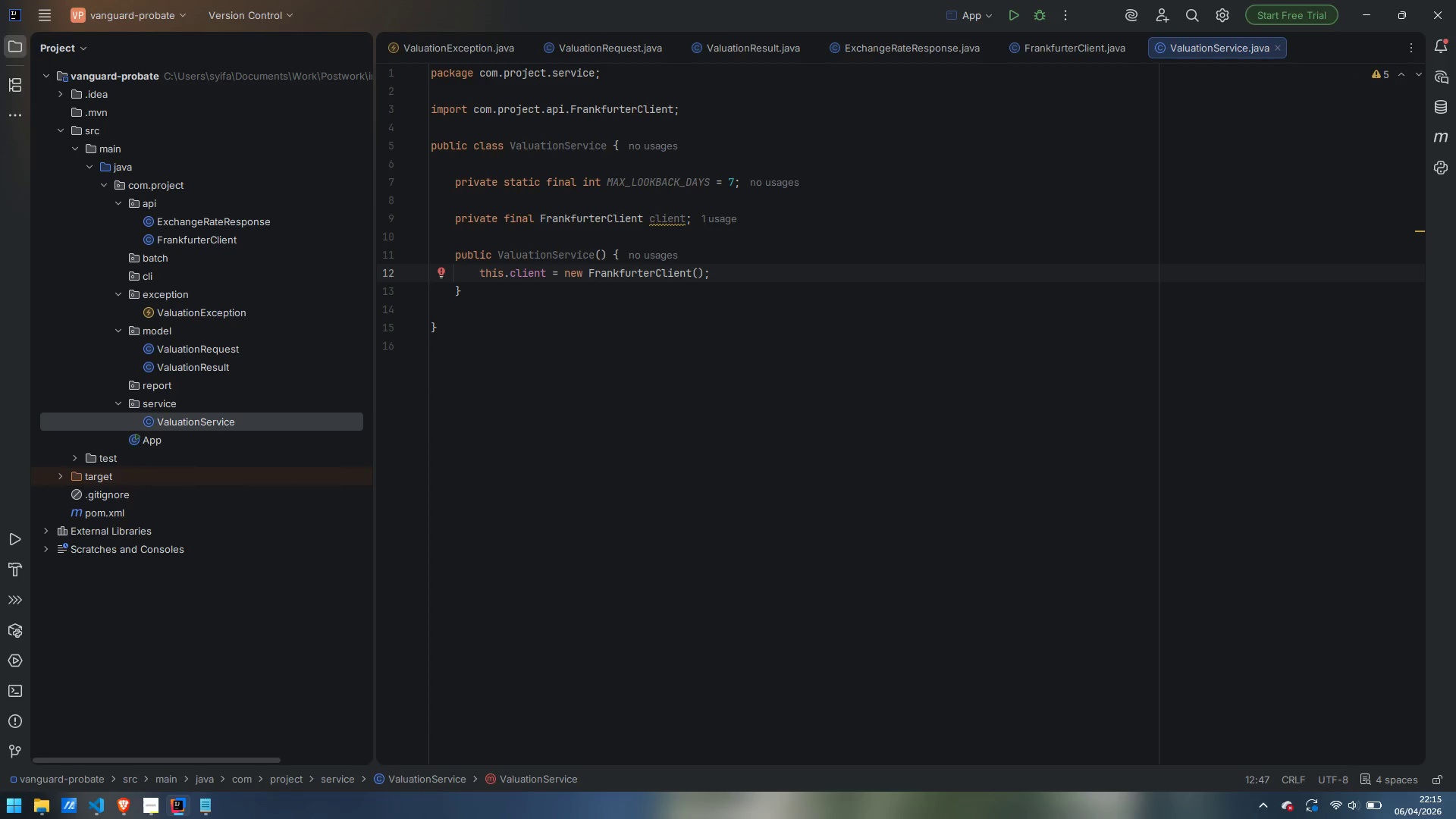 
key(ArrowDown)
 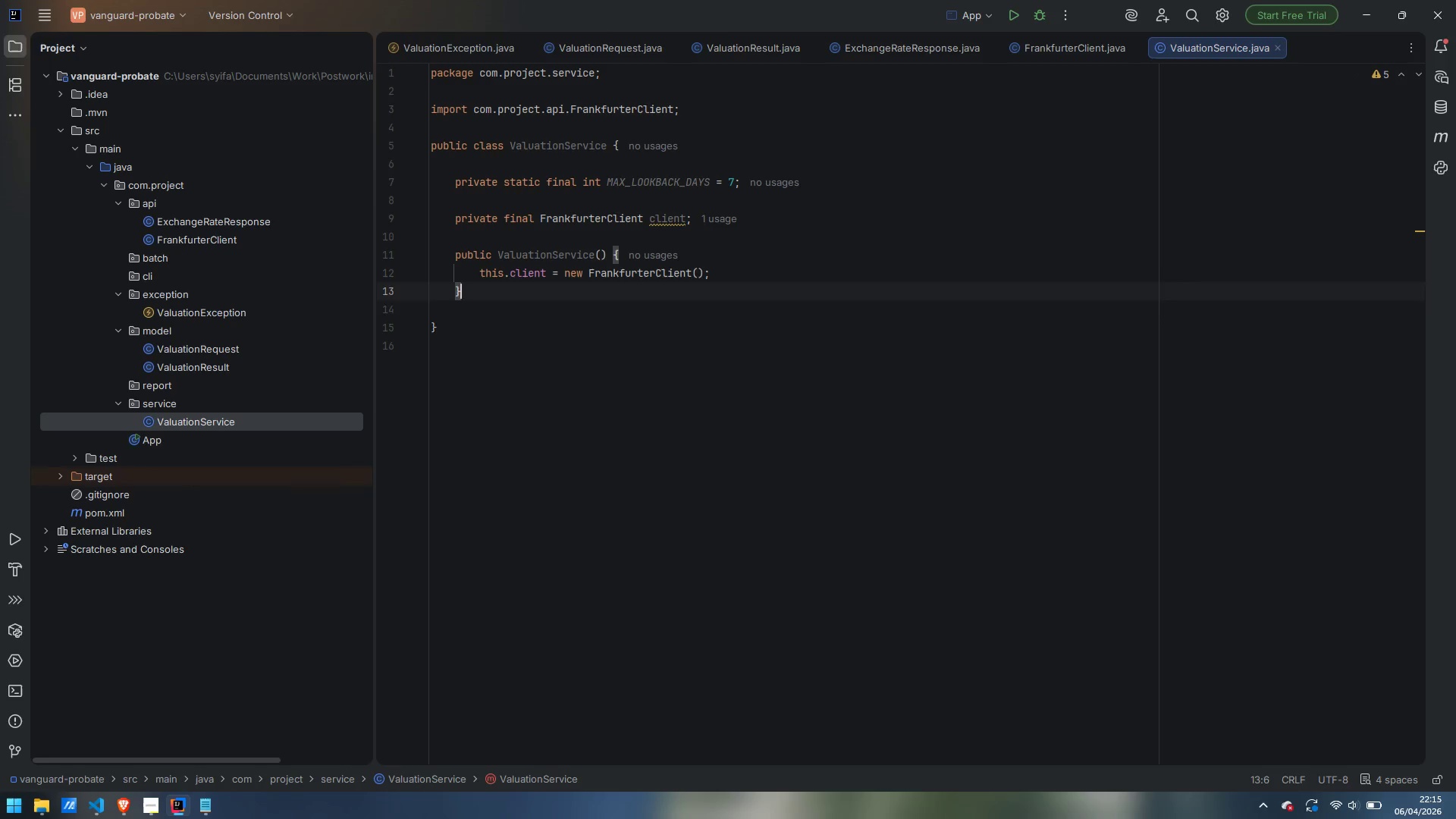 
key(Enter)
 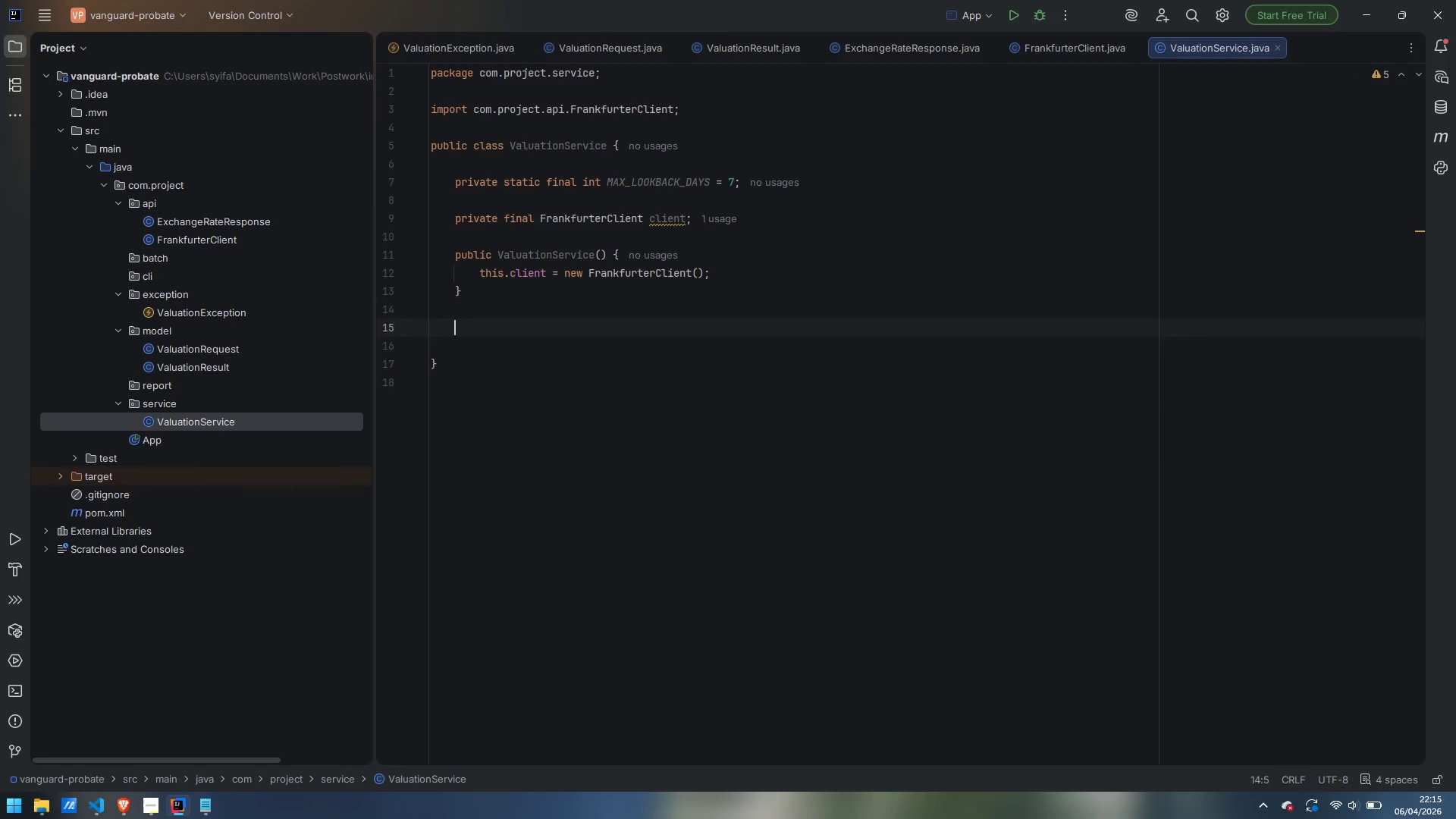 
key(Enter)
 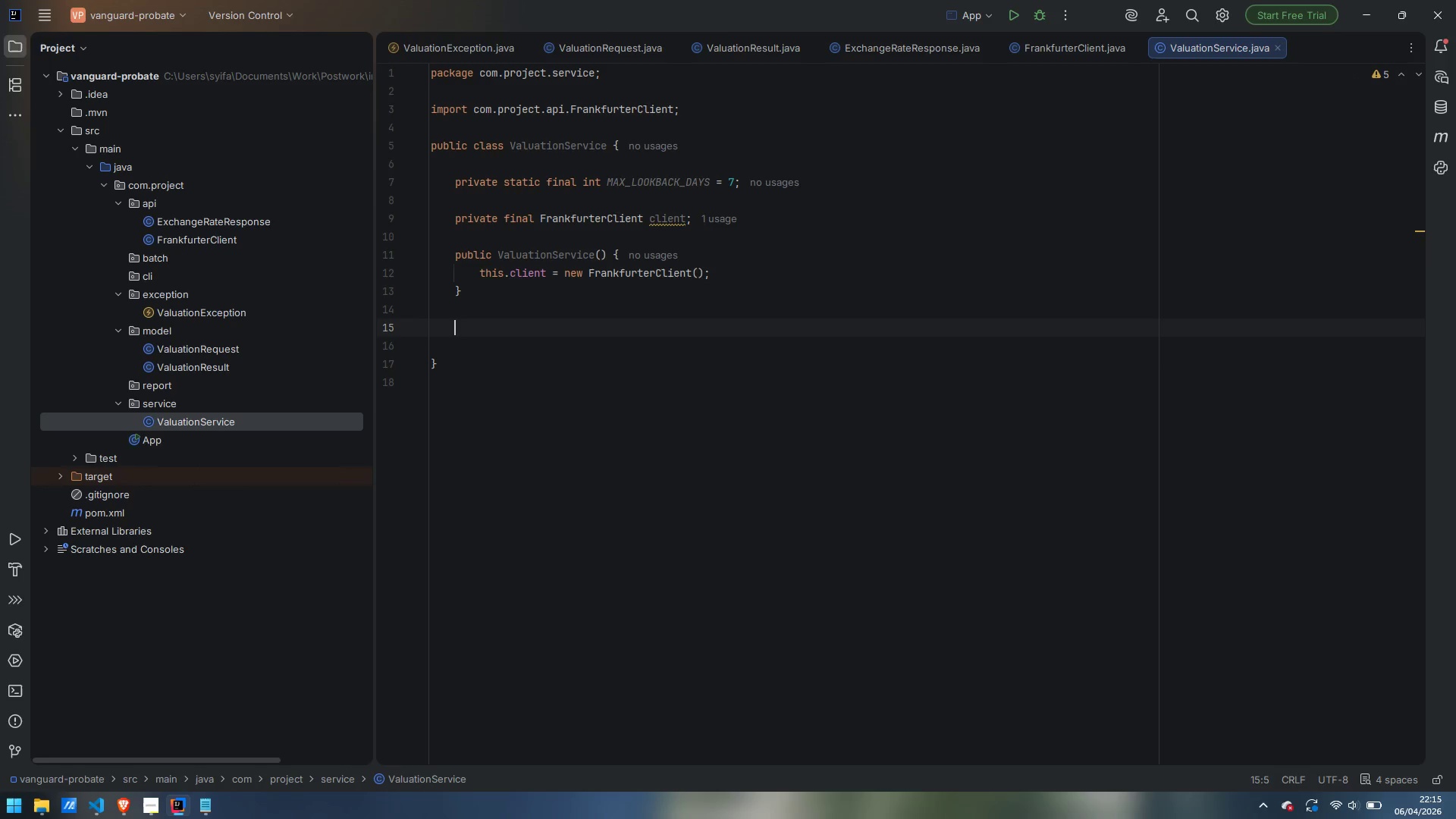 
type(public ValuationREs)
 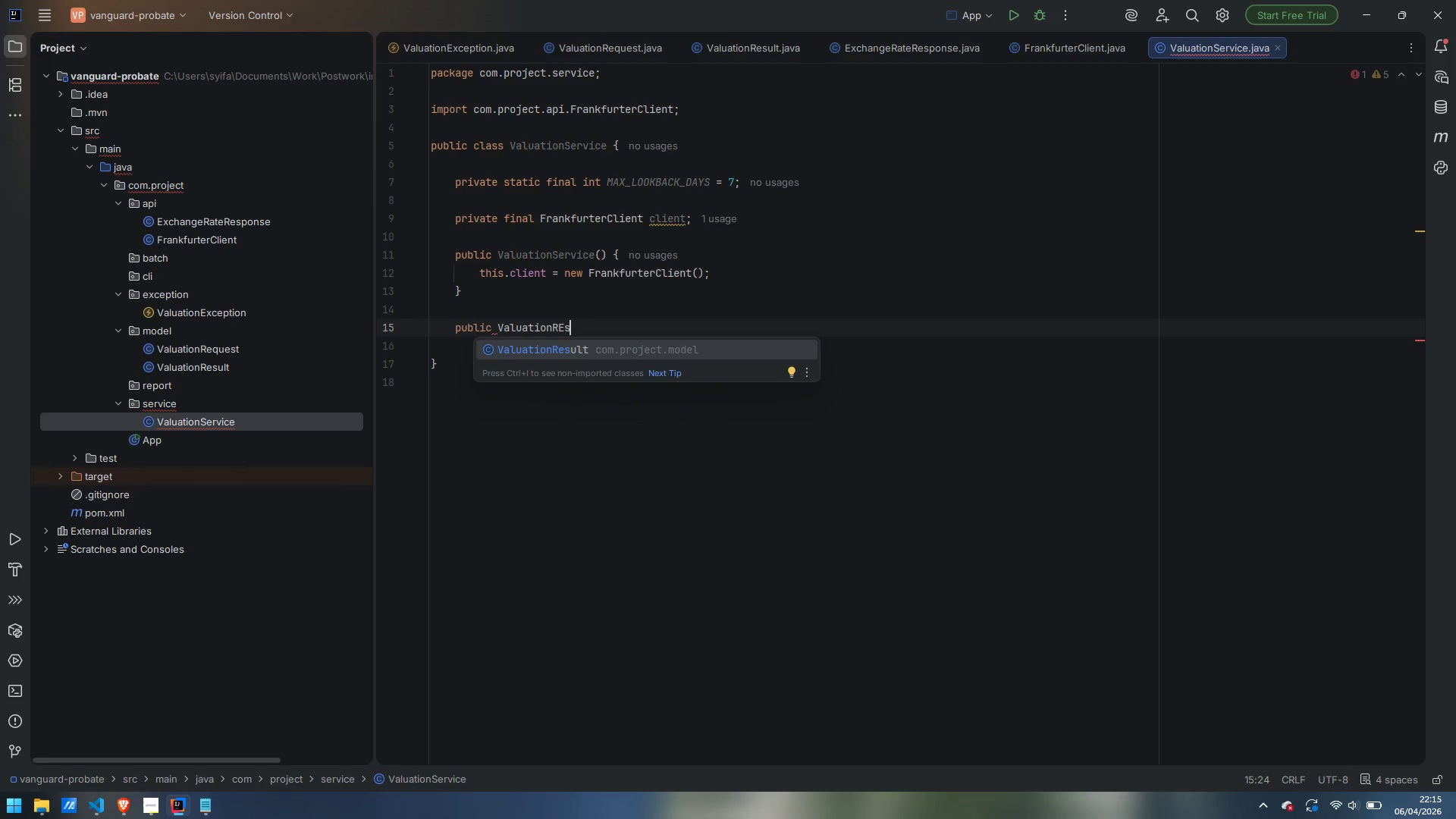 
key(Enter)
 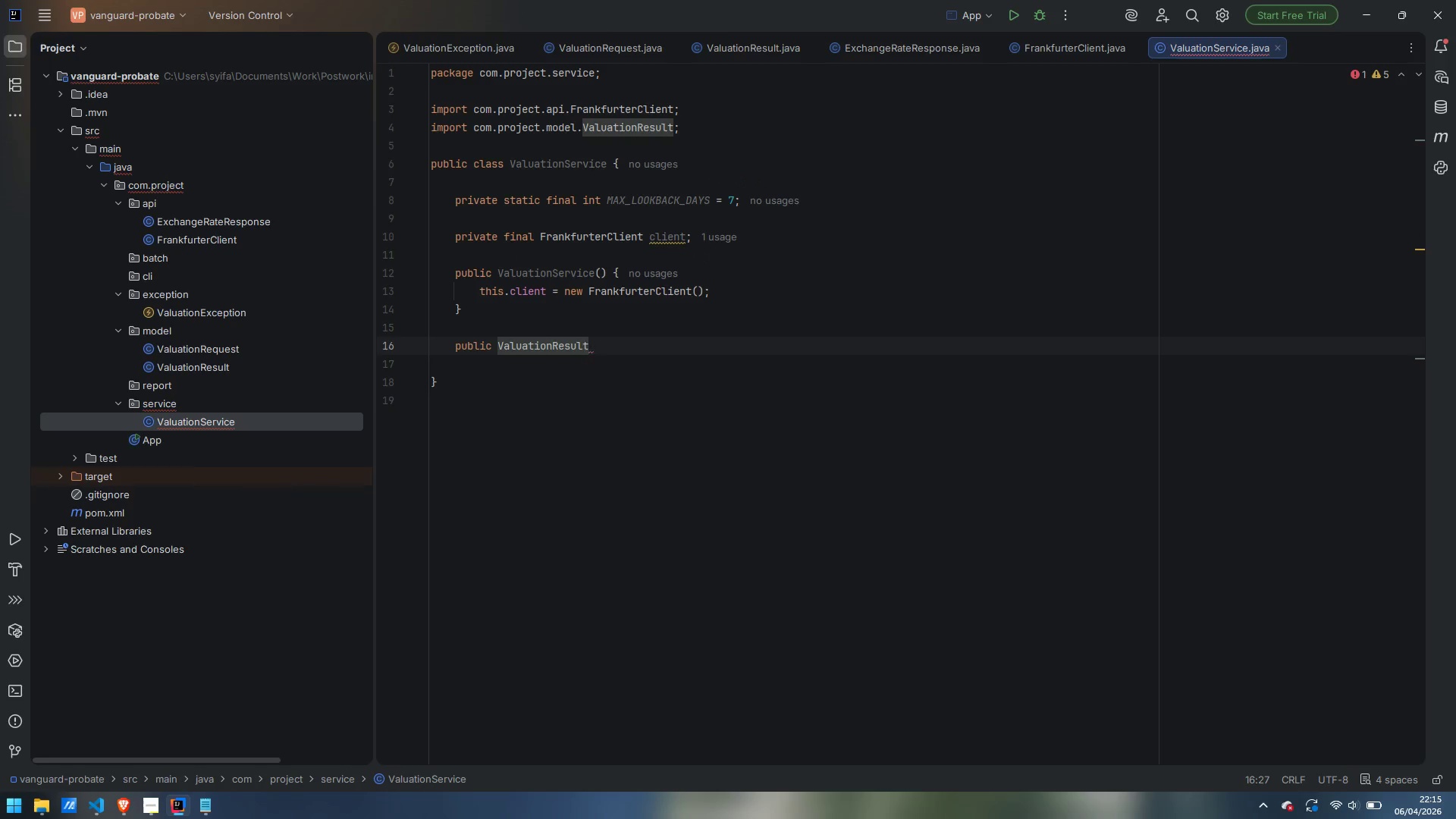 
type( valuate(ValuationReques)
 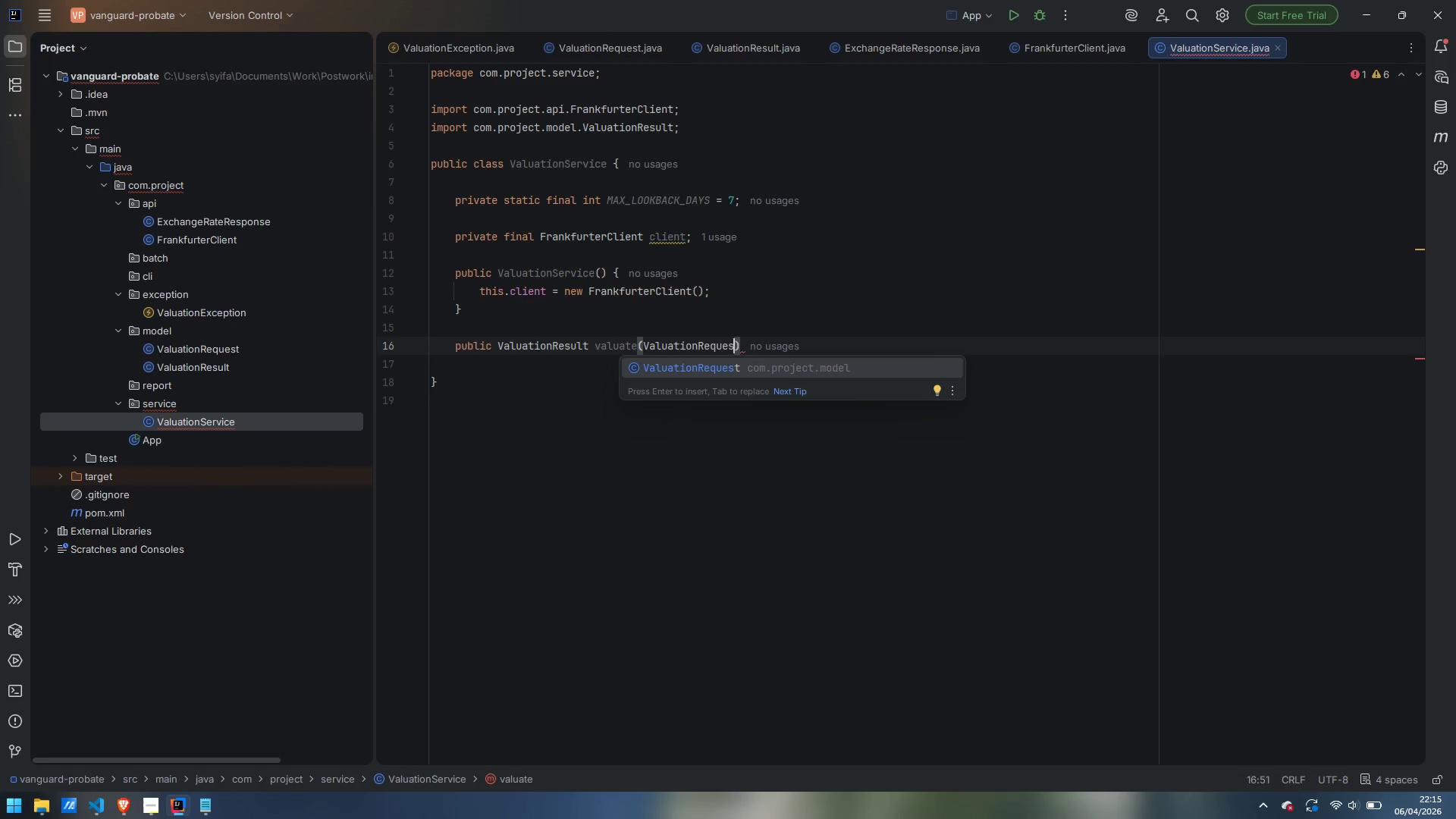 
key(Enter)
 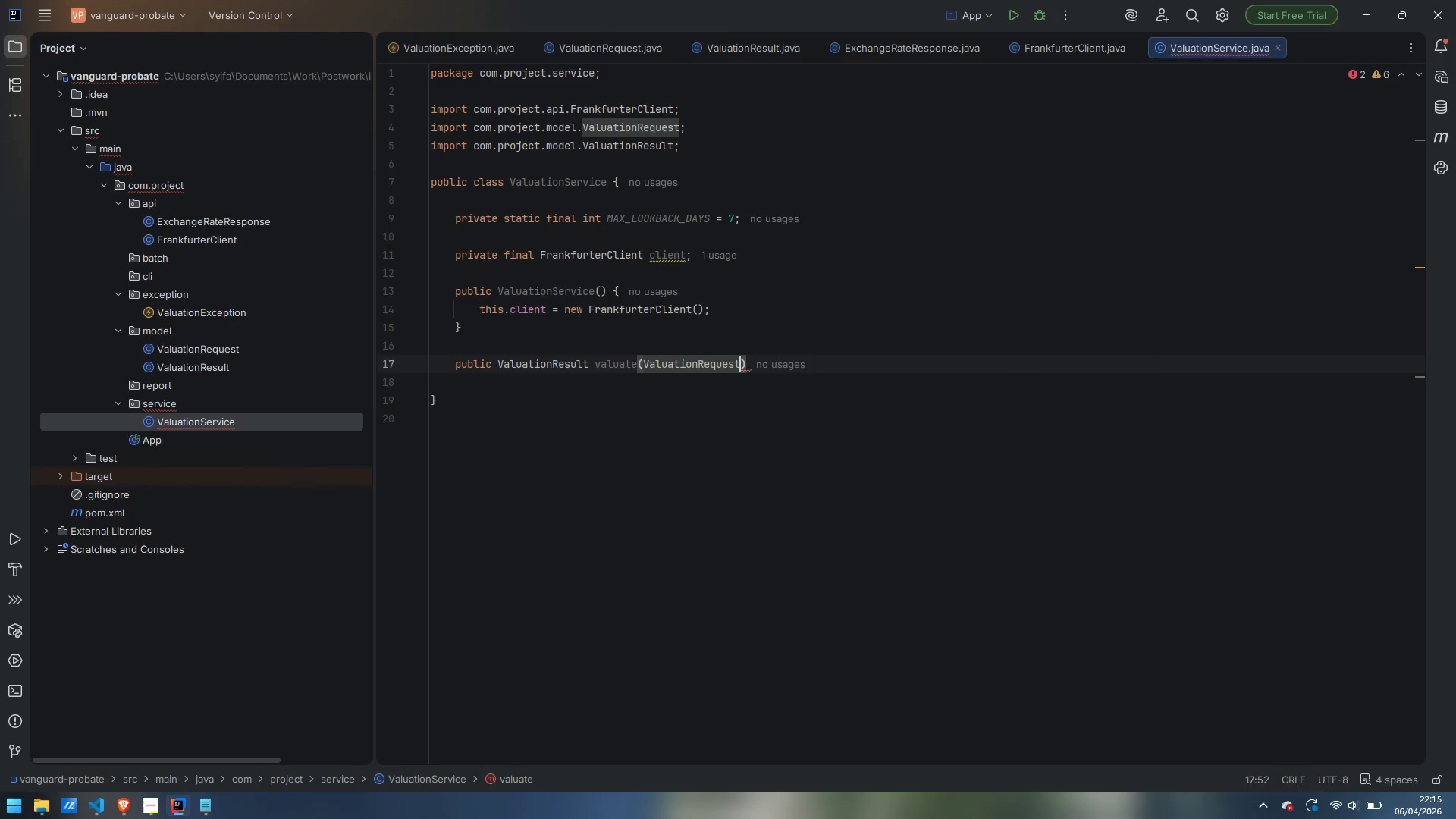 
type( request)
 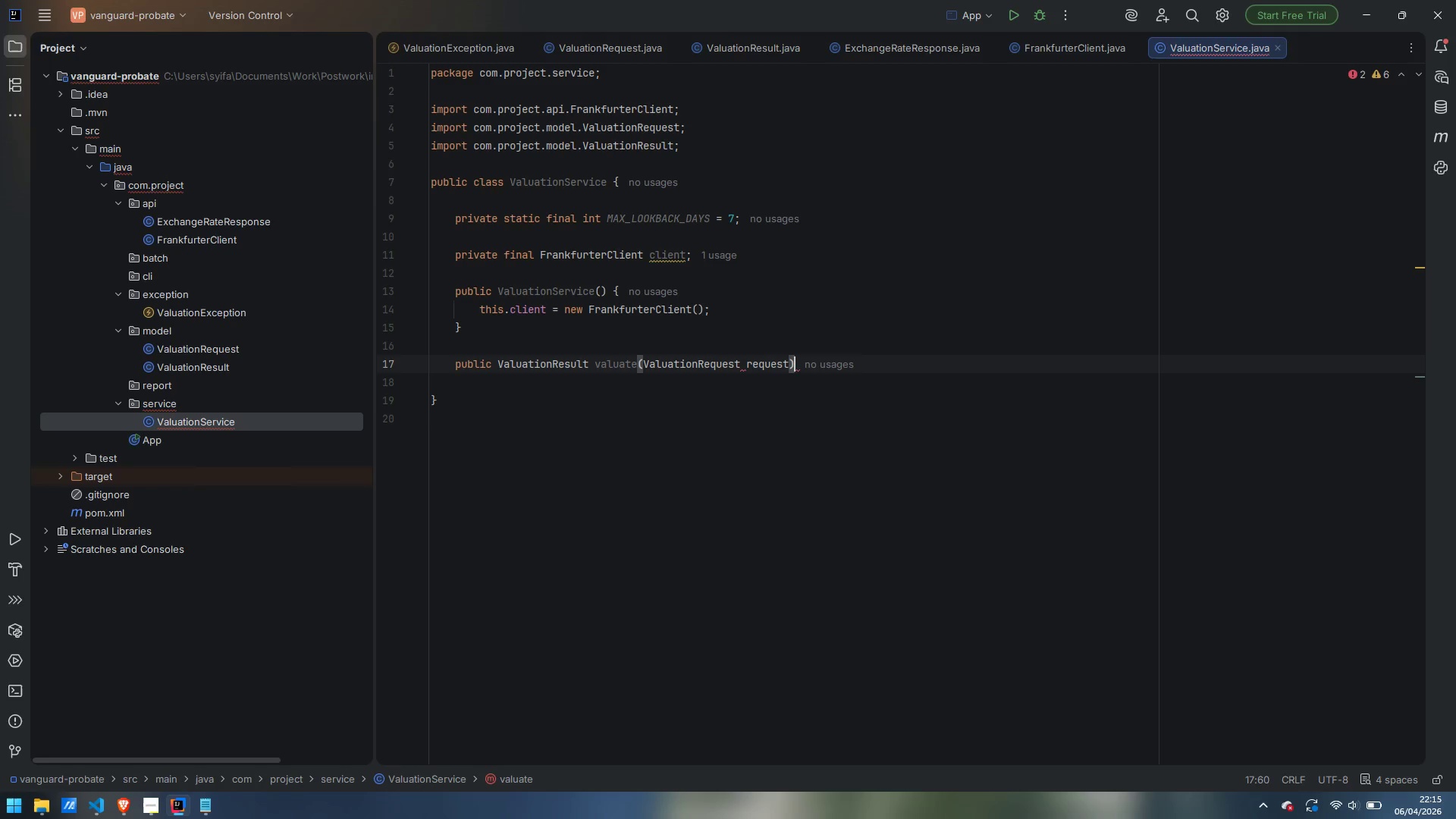 
key(ArrowRight)
 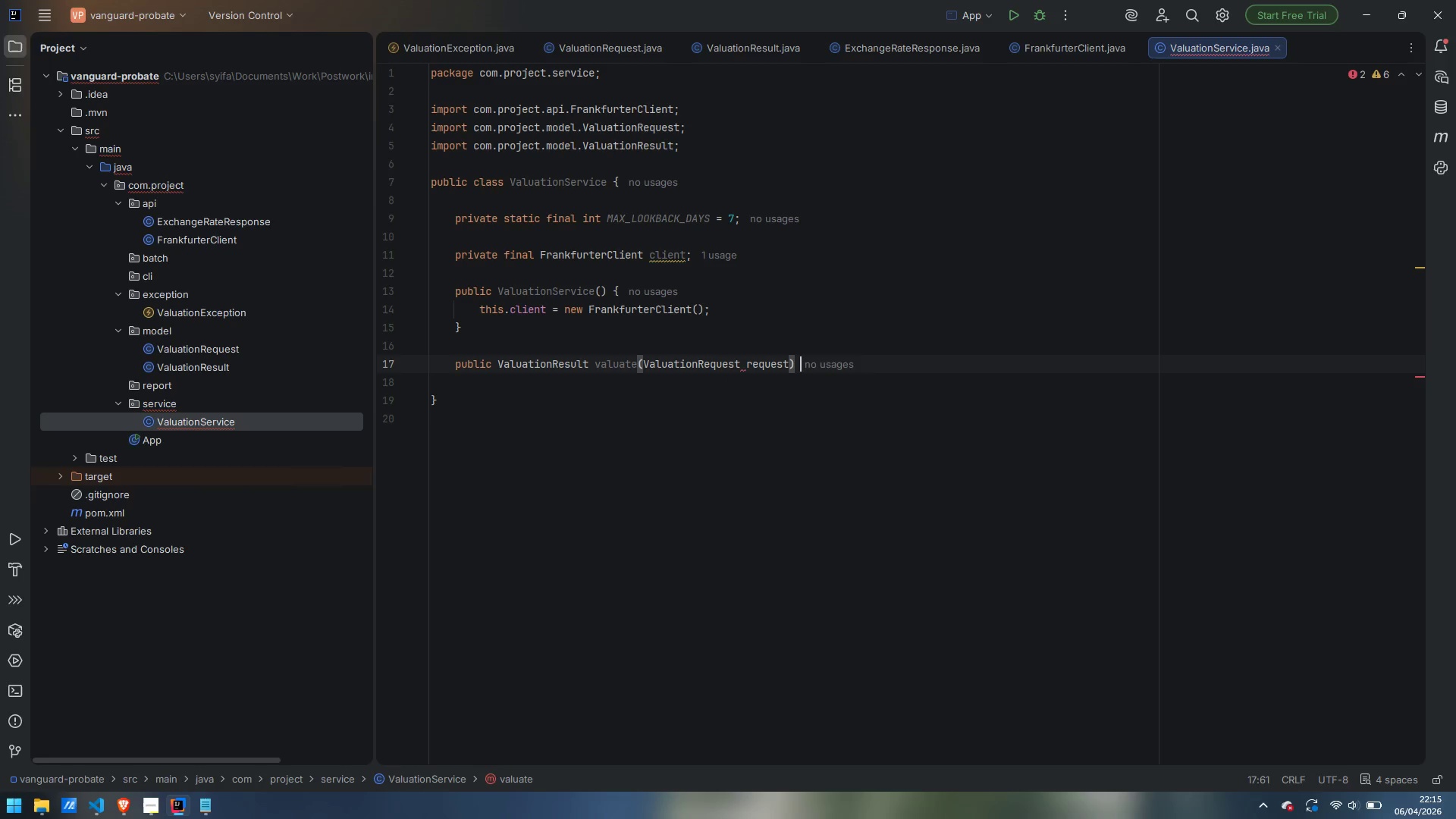 
key(Space)
 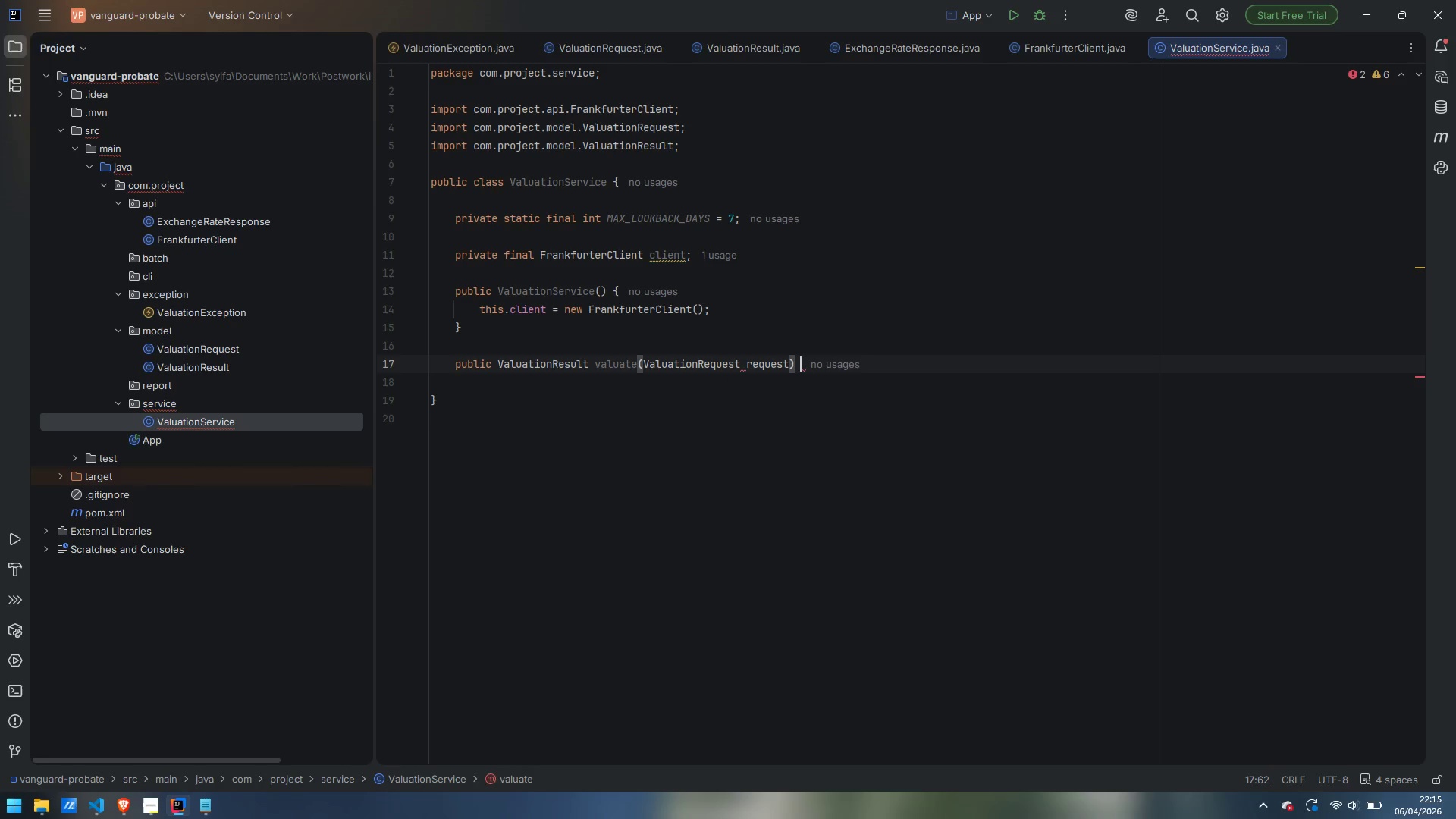 
key(Shift+BracketLeft)
 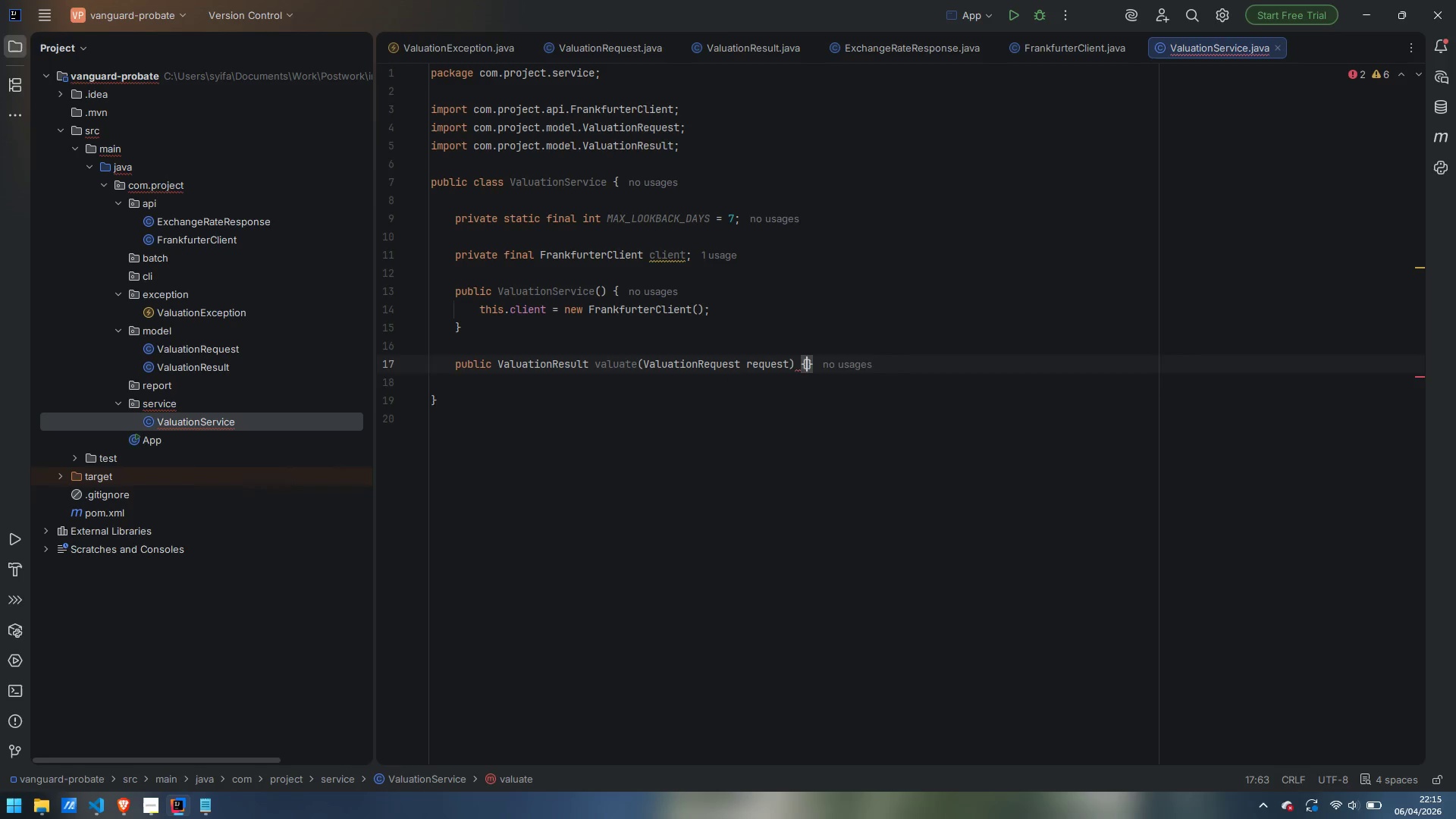 
key(Enter)
 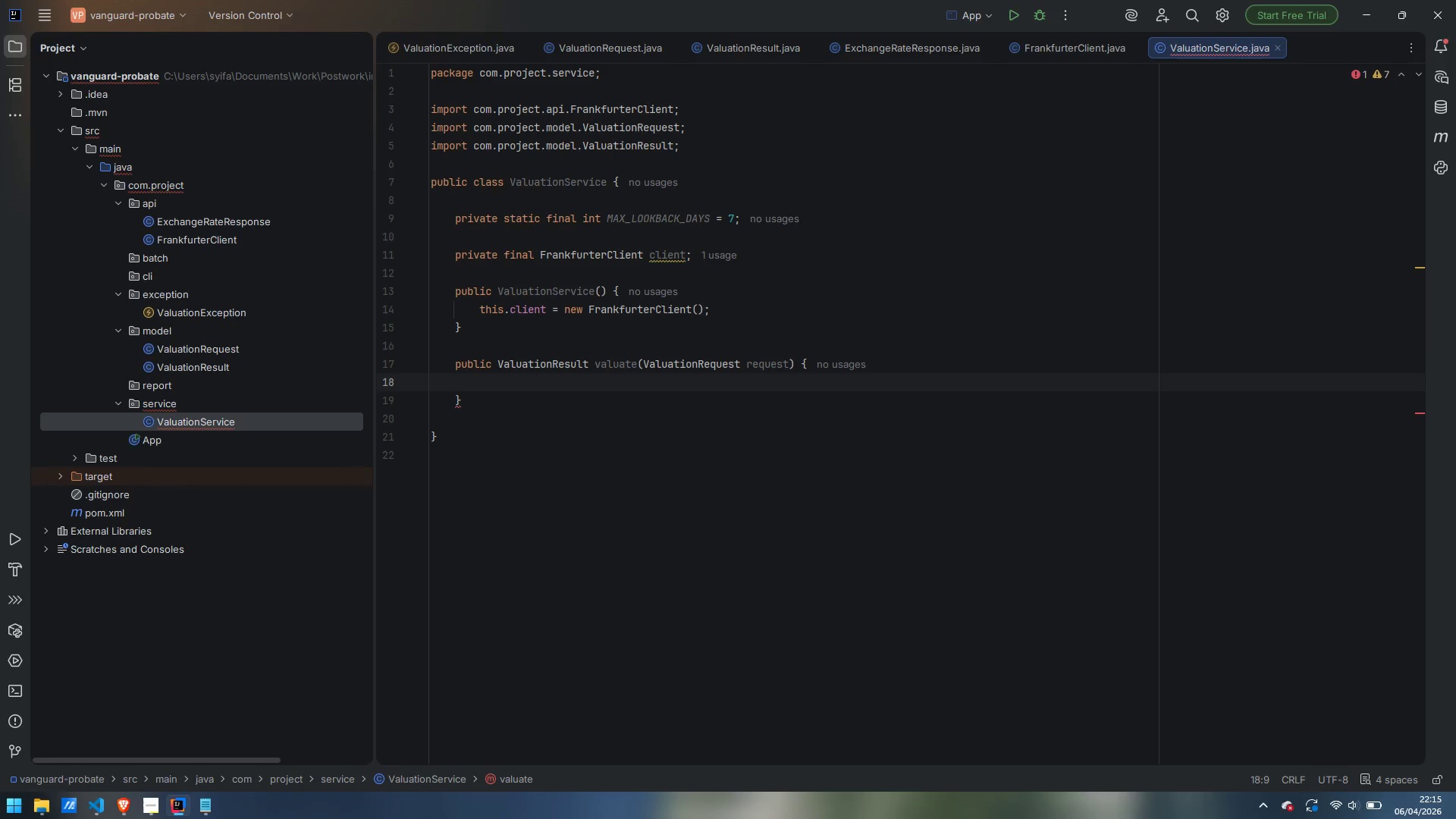 
wait(14.0)
 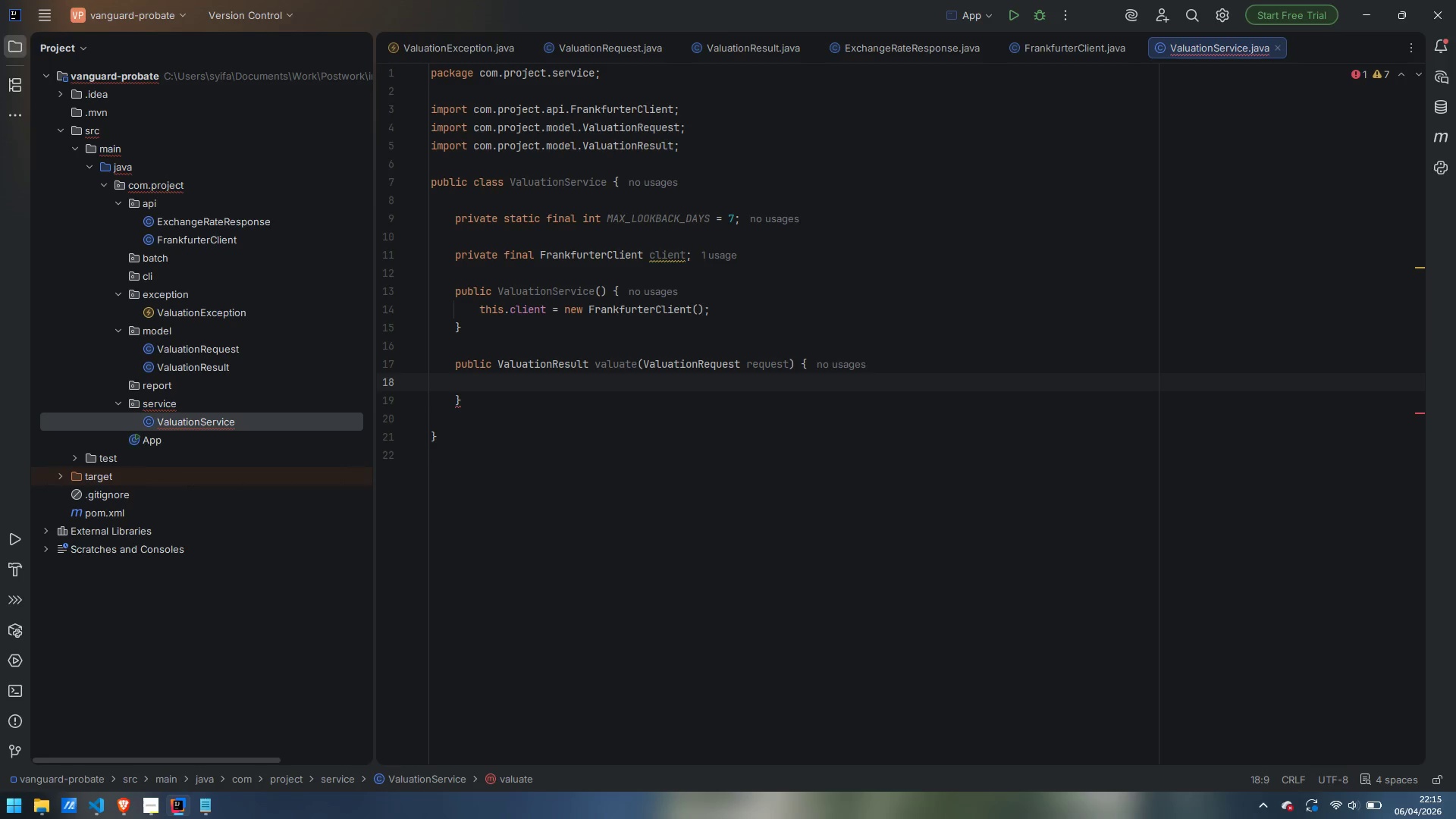 
left_click([476, 400])
 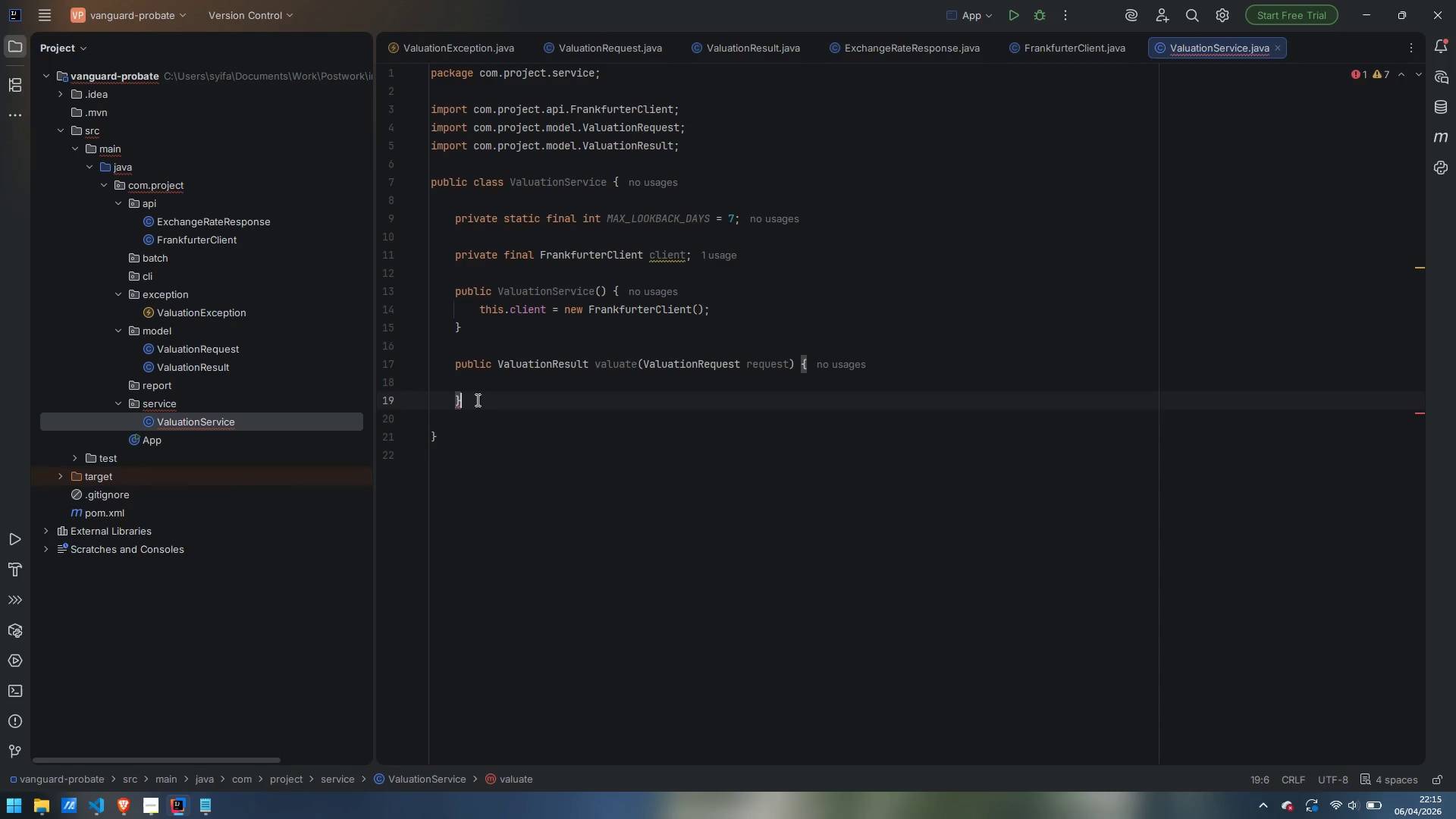 
key(Enter)
 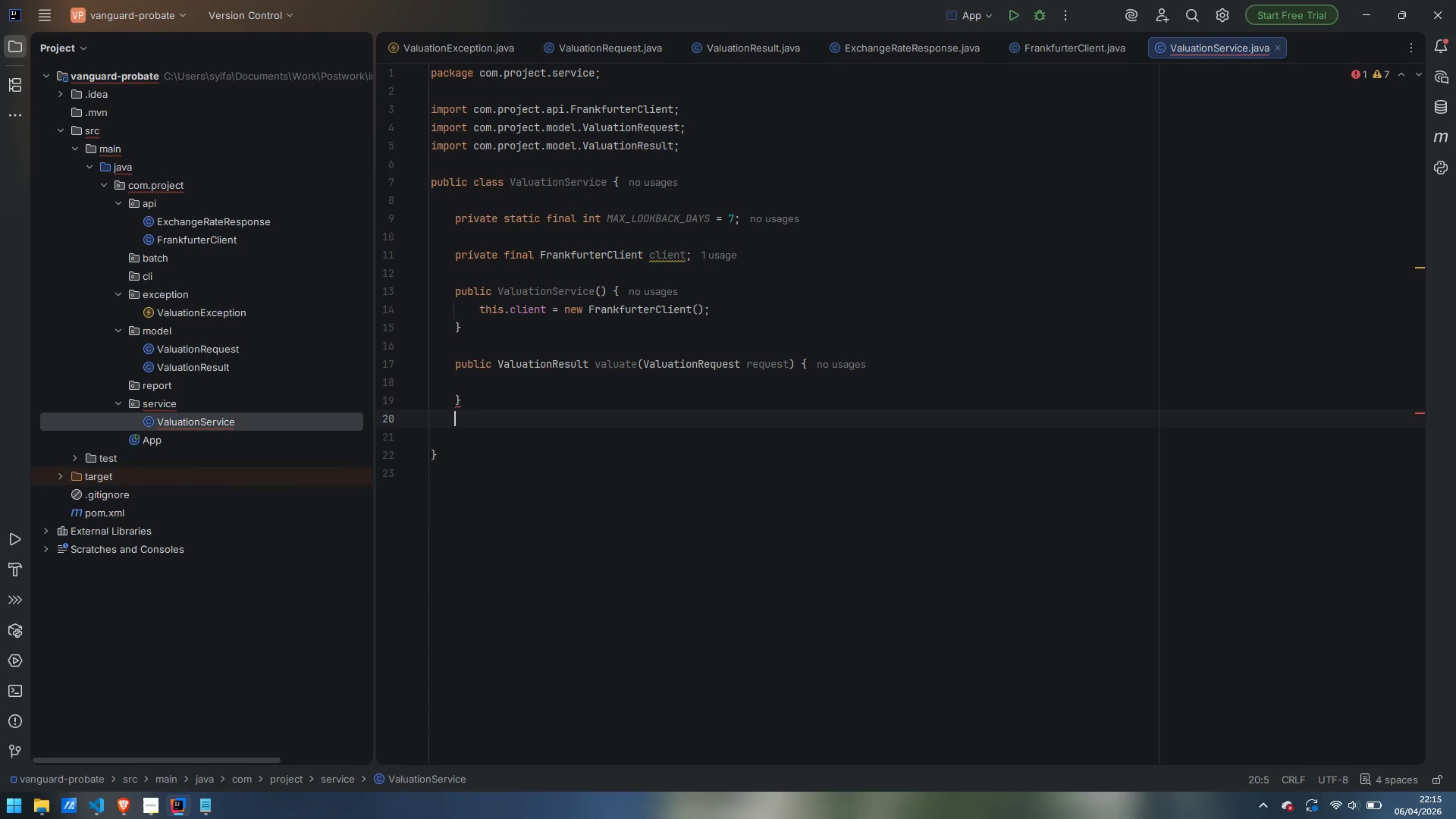 
key(Enter)
 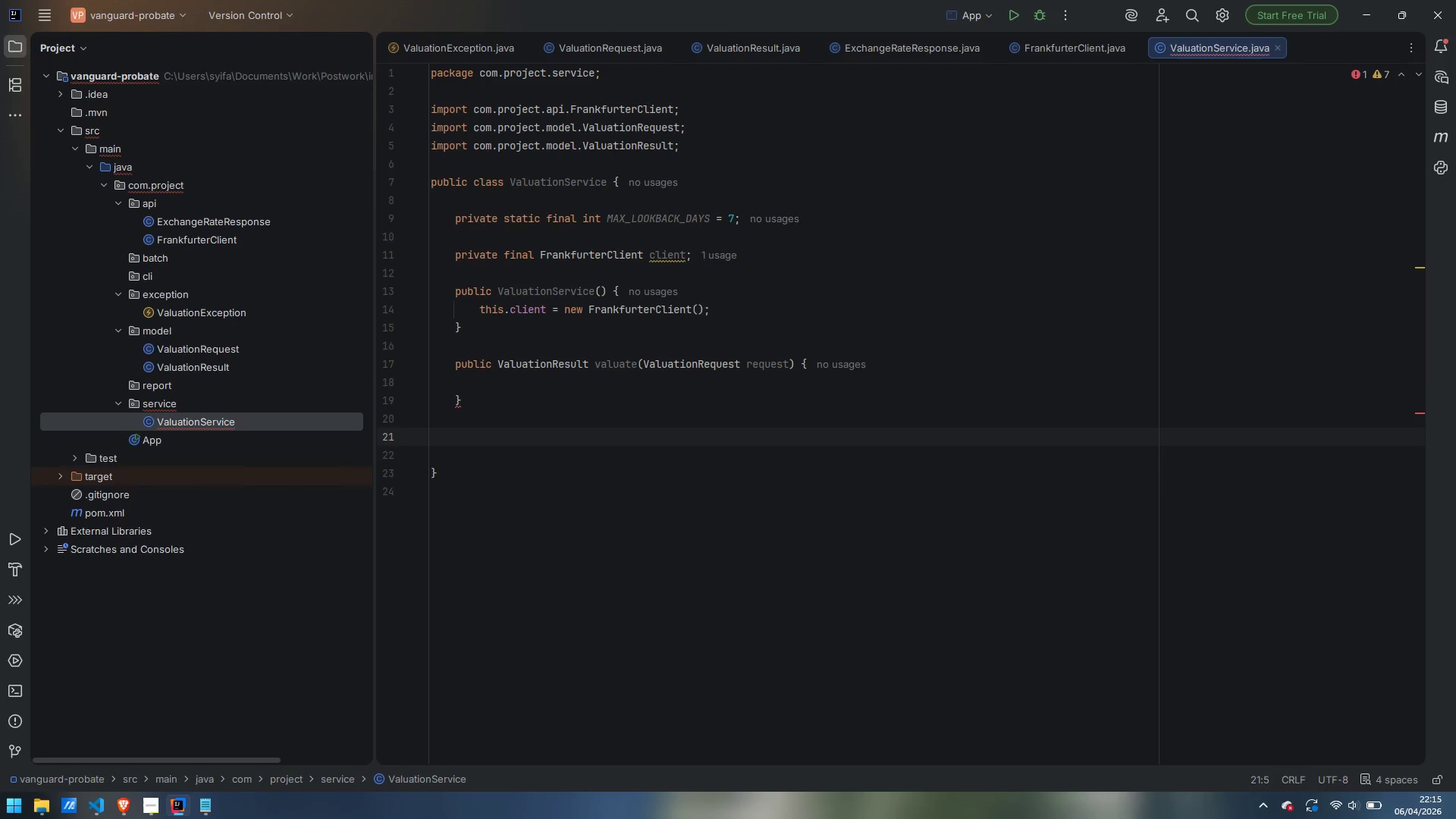 
type(private voidf )
key(Backspace)
key(Backspace)
type( validateCurrency(String currencyCode)
 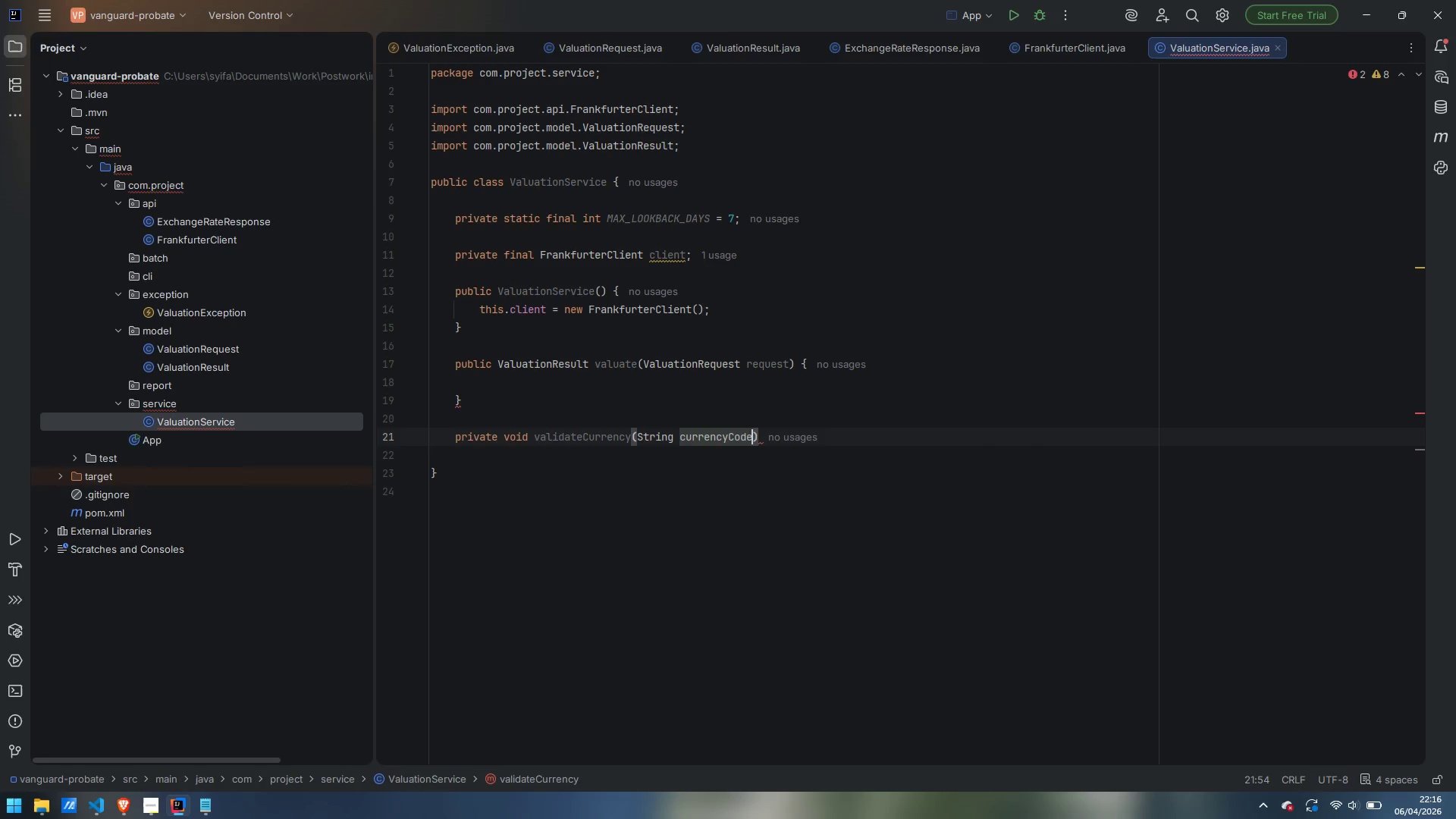 
key(ArrowRight)
 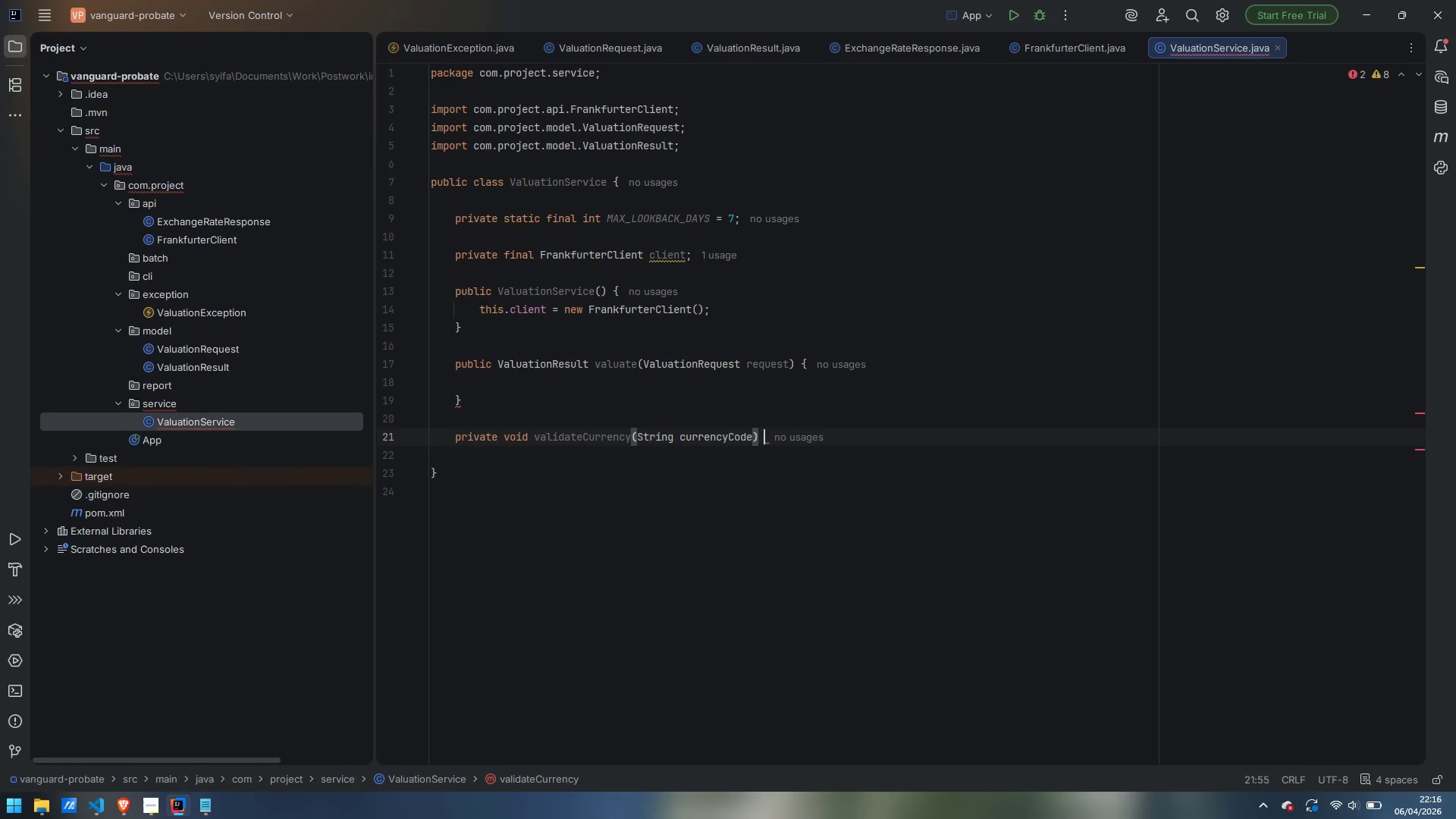 
key(Space)
 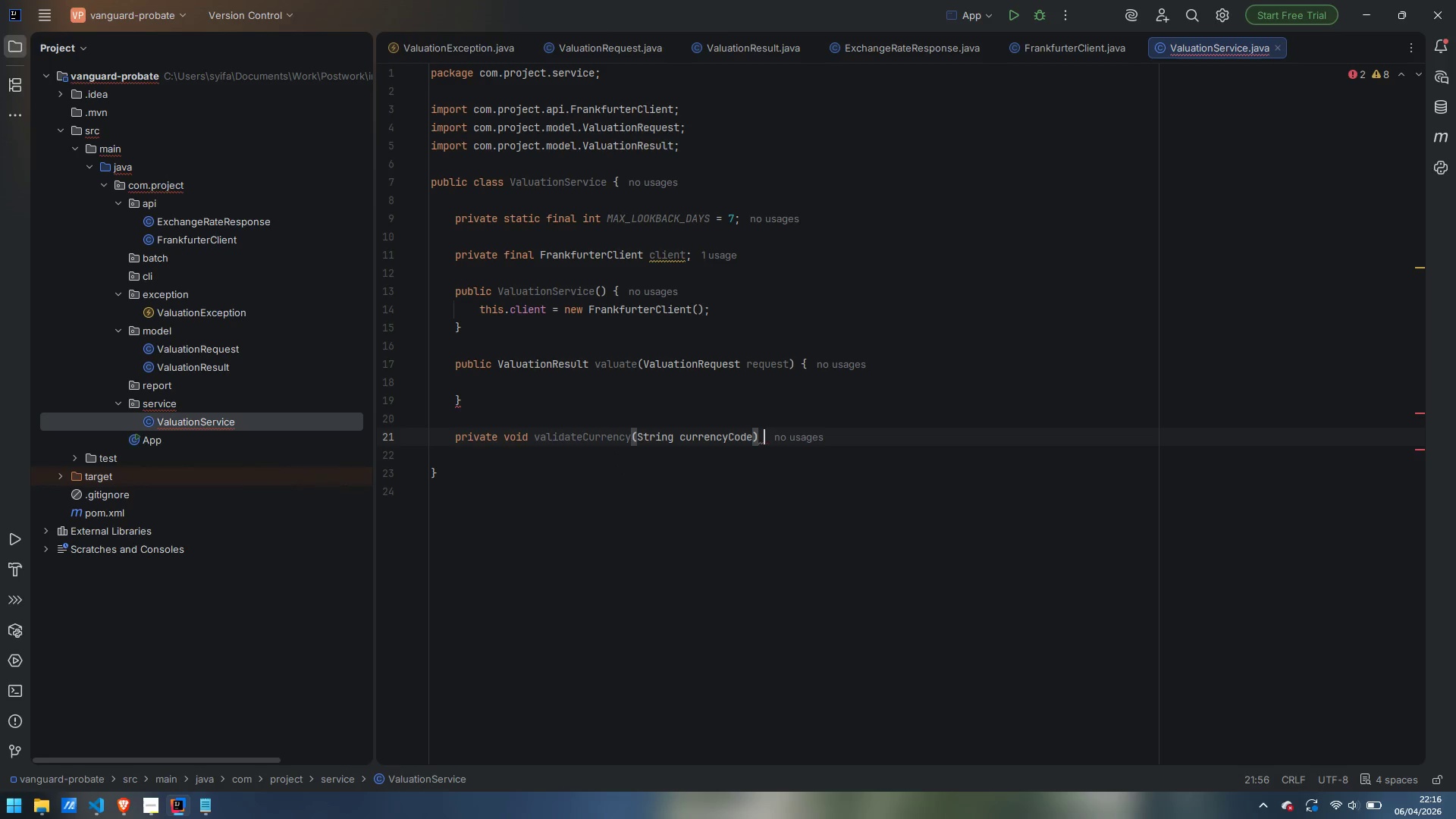 
key(Shift+BracketLeft)
 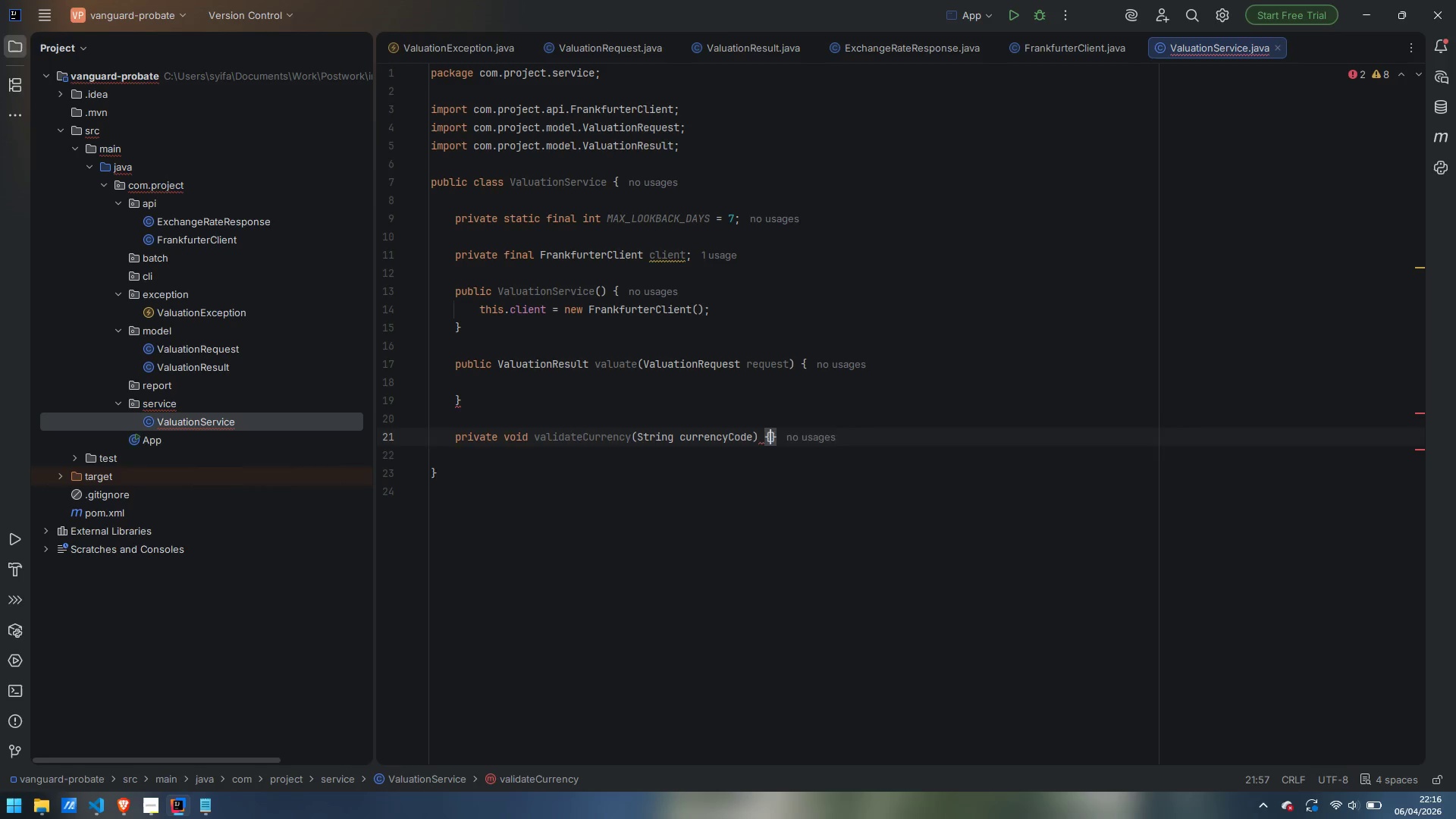 
key(Enter)
 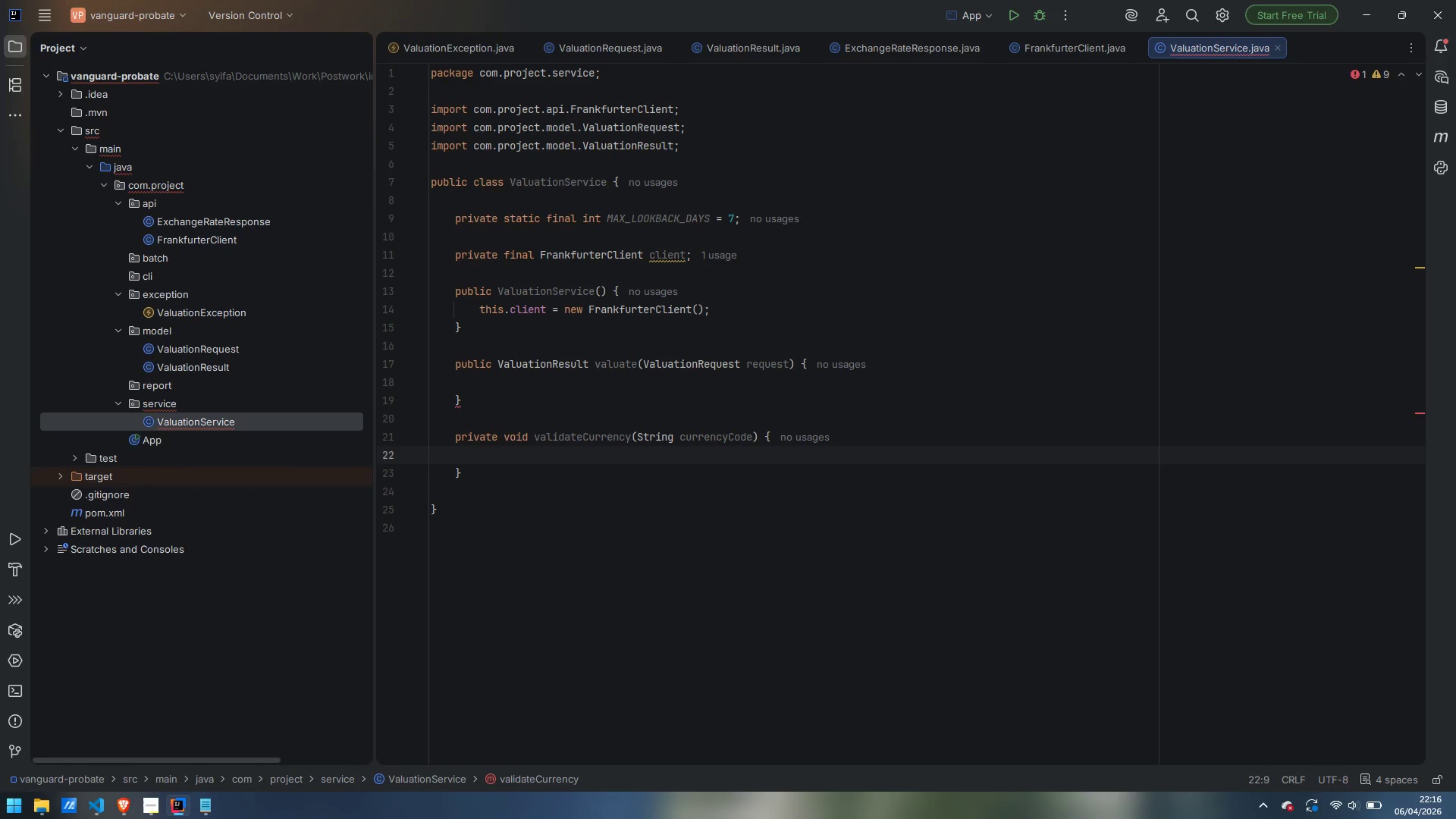 
type(St)
key(Backspace)
type(et)
 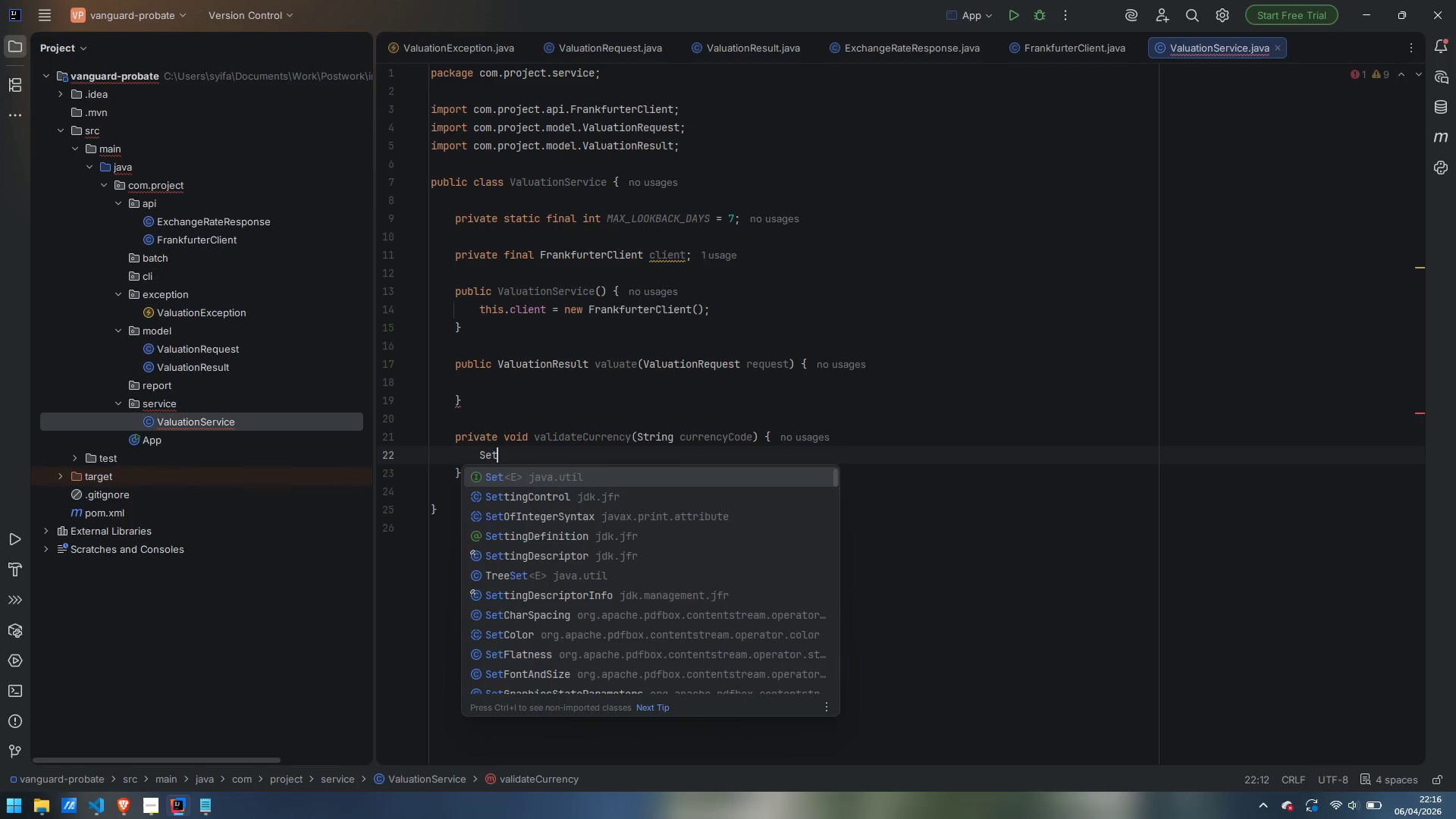 
key(Enter)
 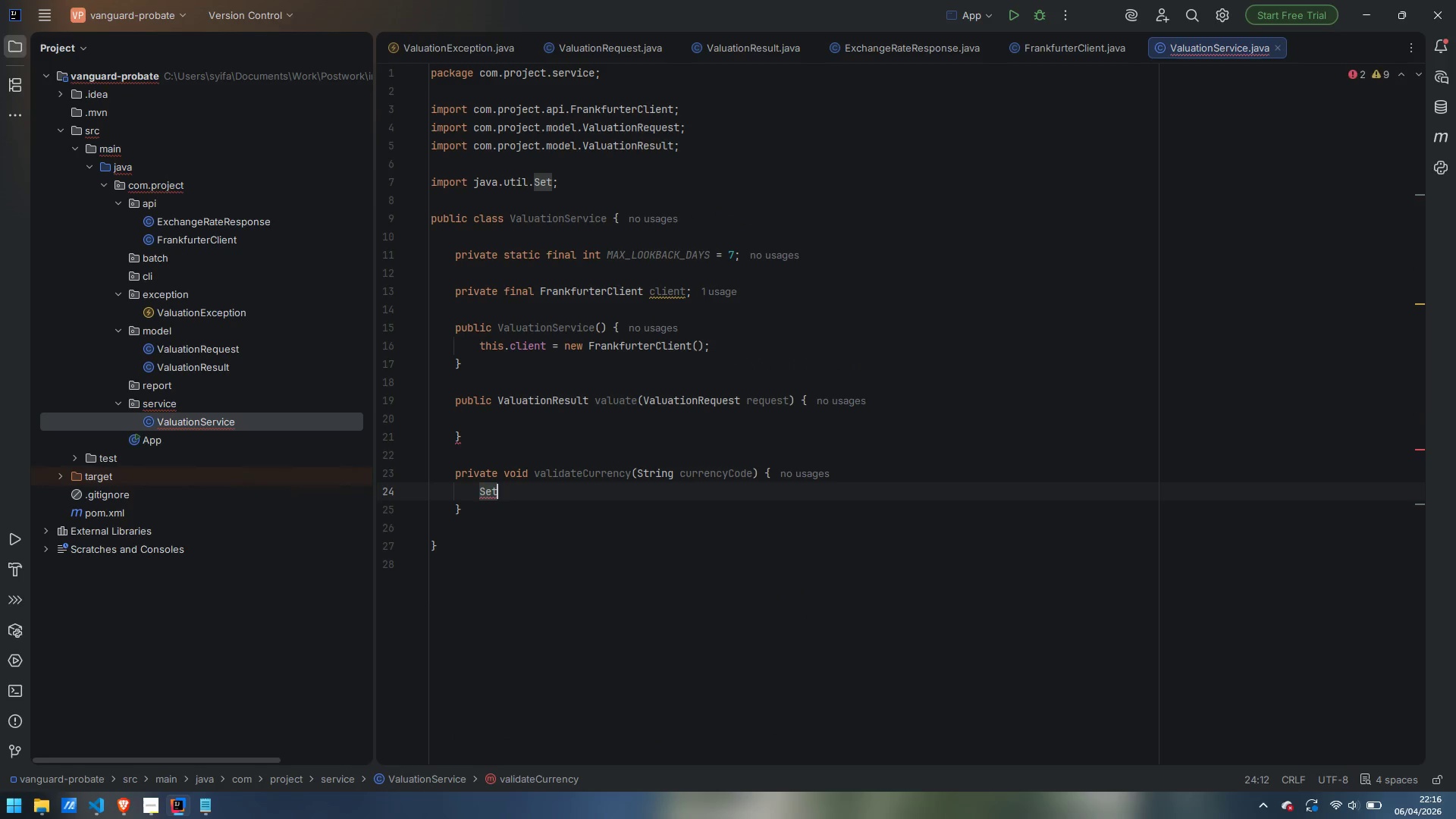 
type(<String)
 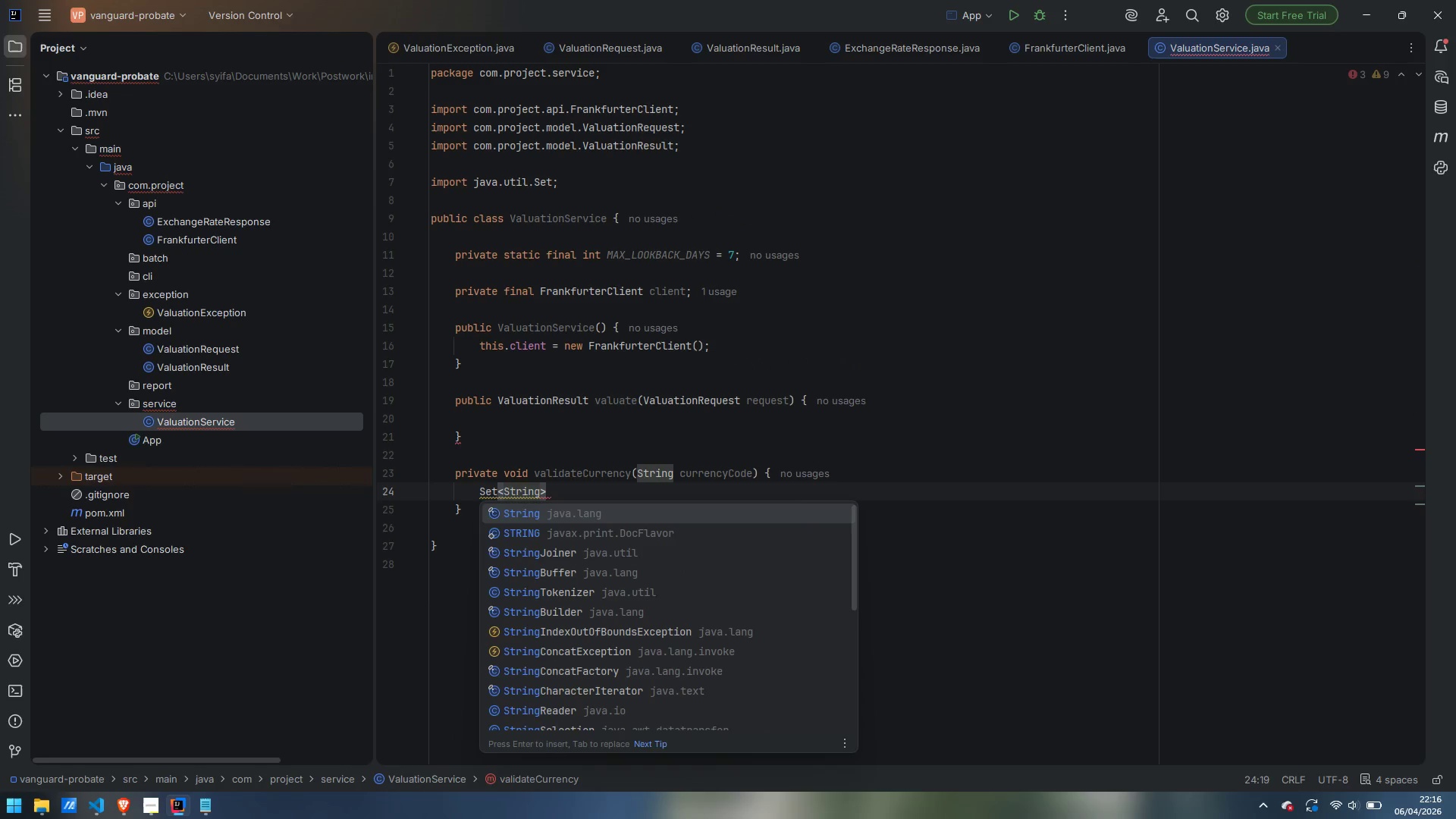 
key(ArrowRight)
 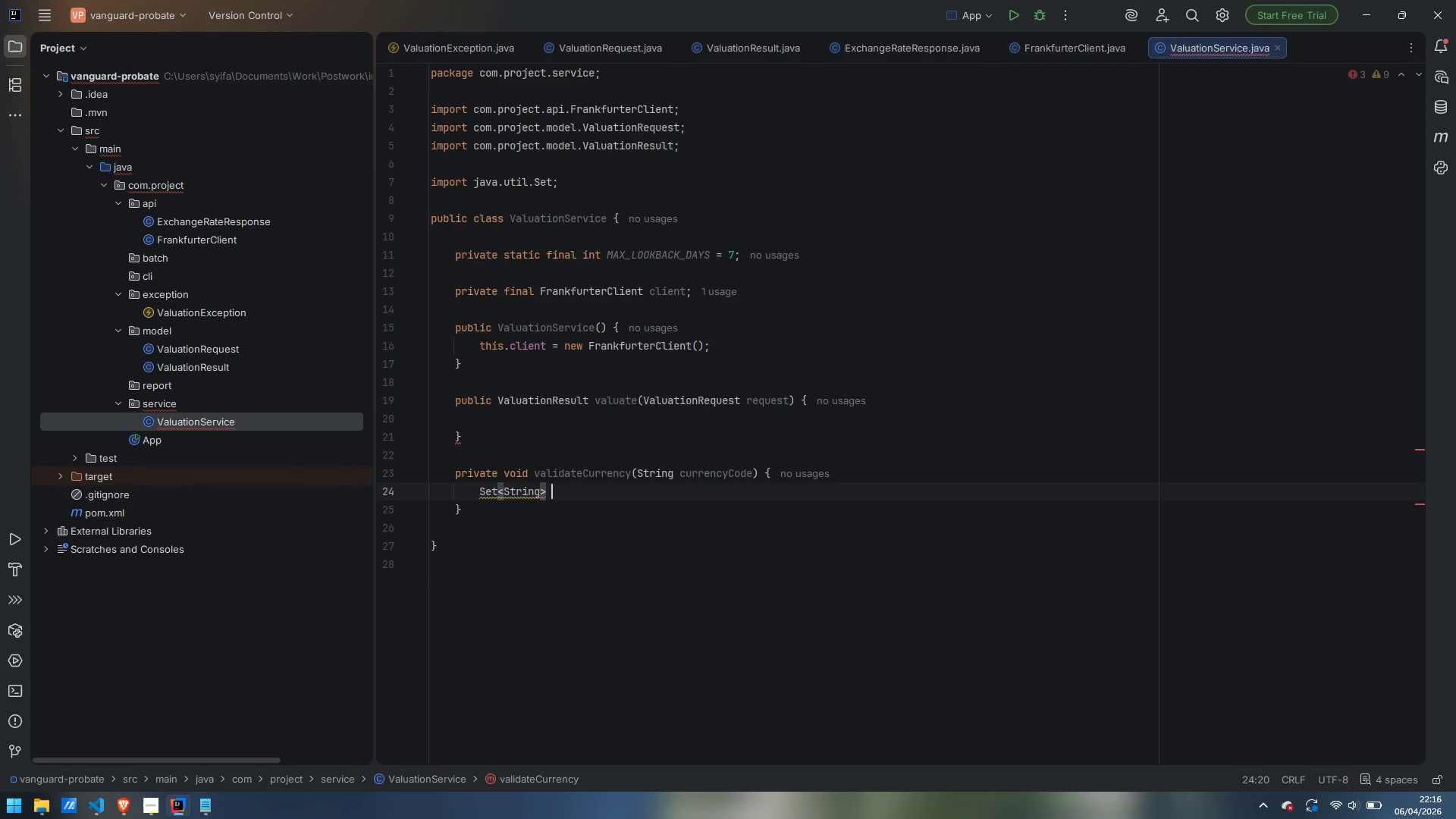 
type( supported = client.fetchSupportedCurrencies();)
 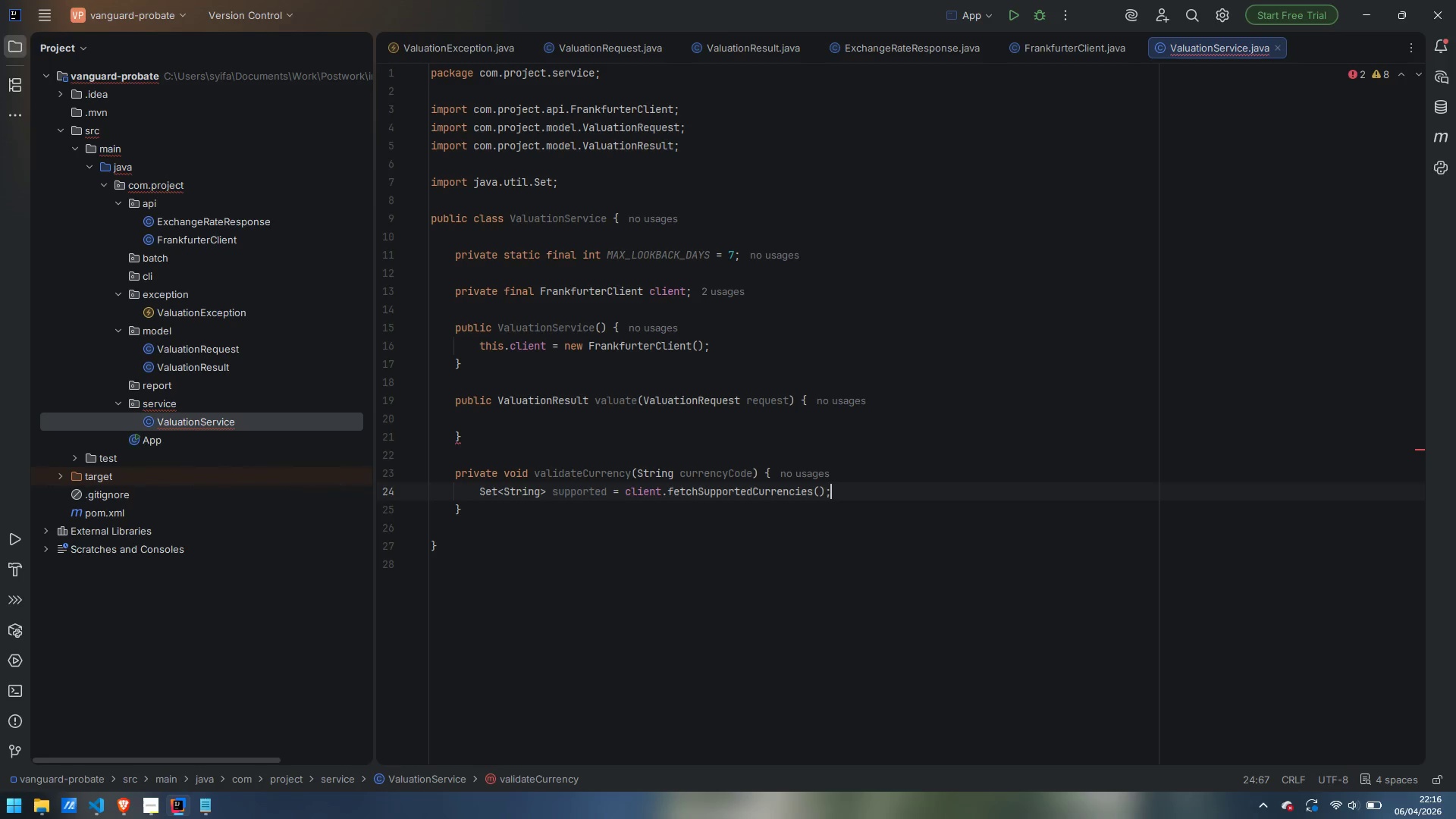 
key(Enter)
 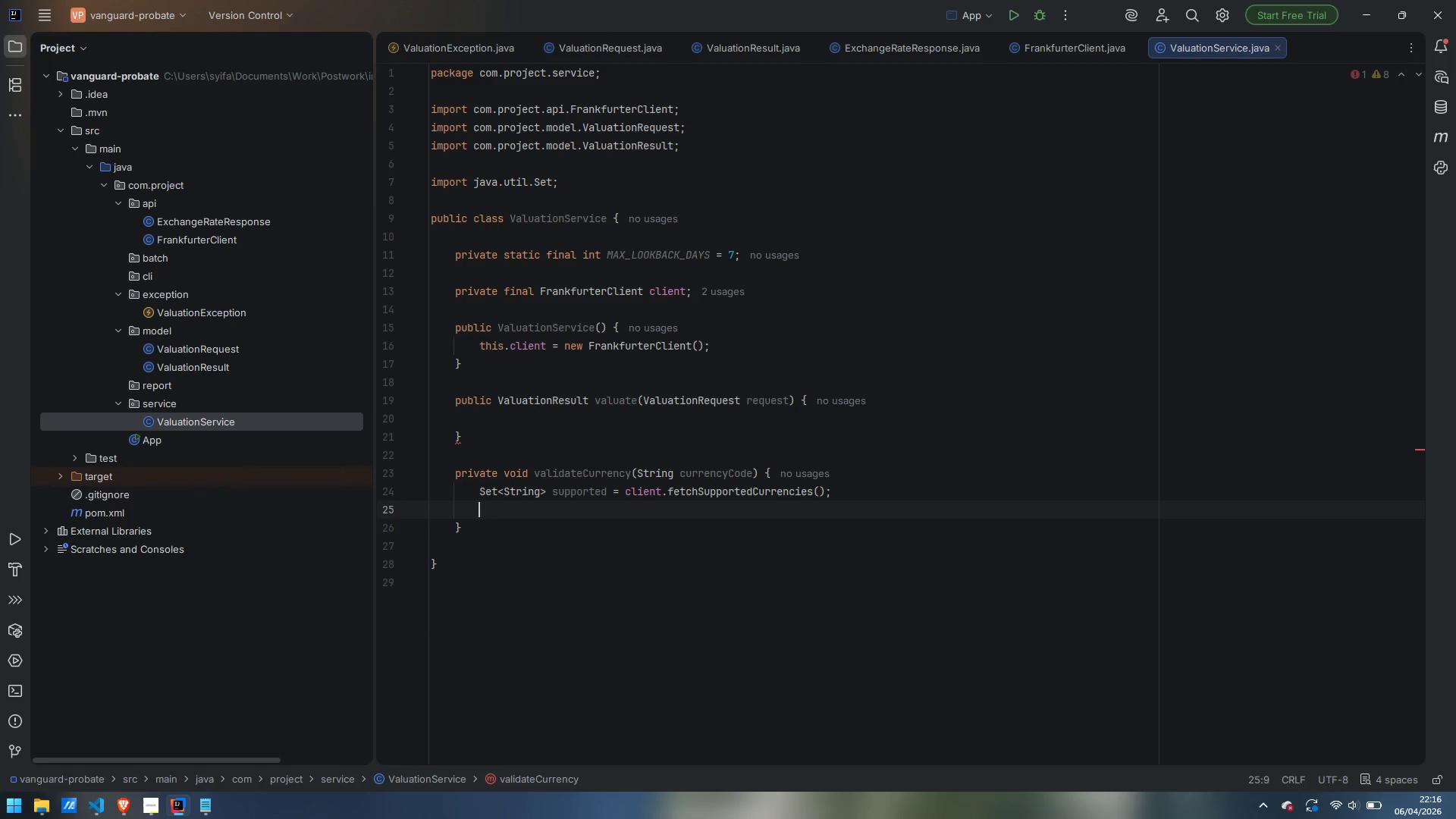 
type(if (!supported.contains)
 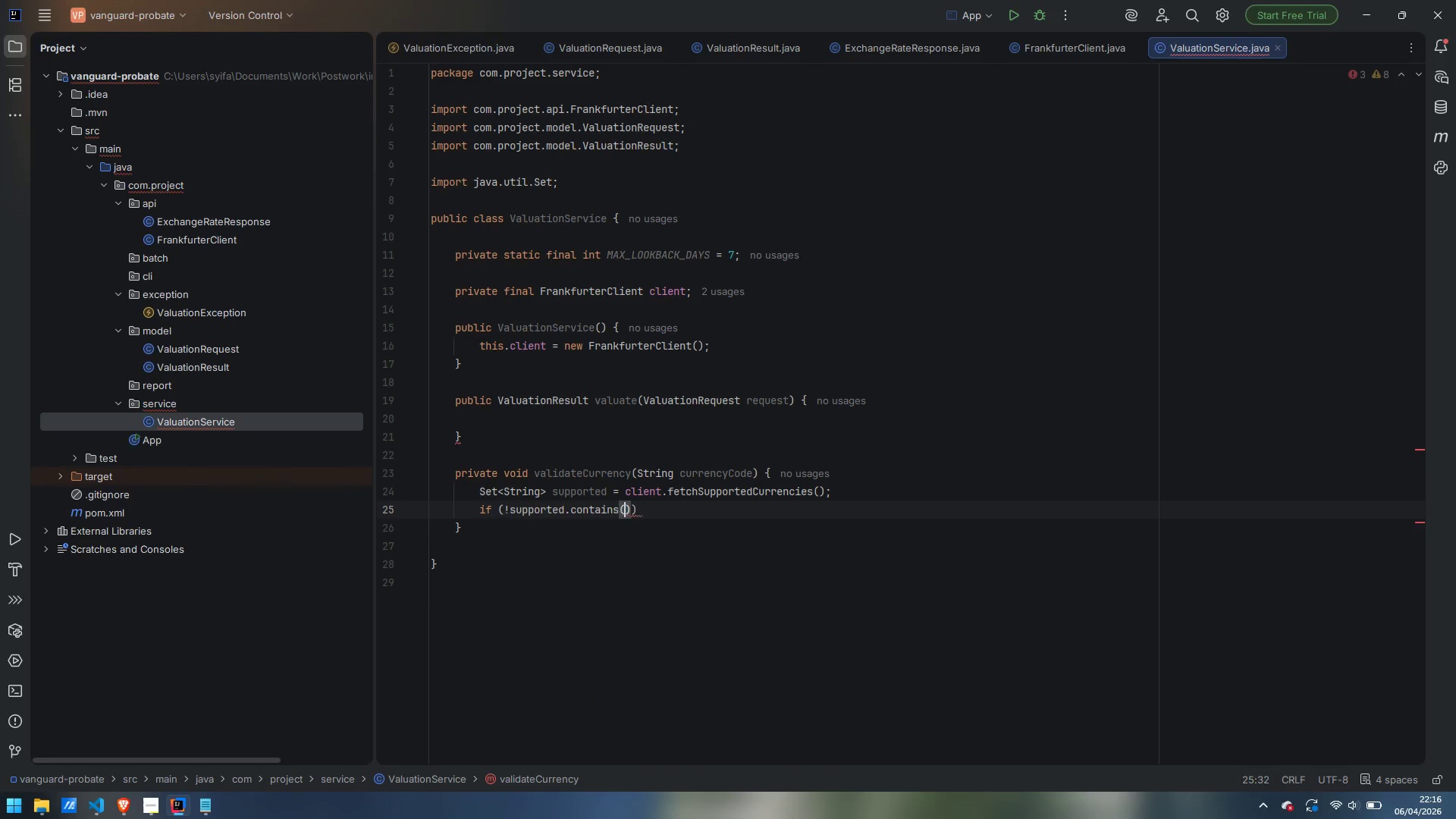 
 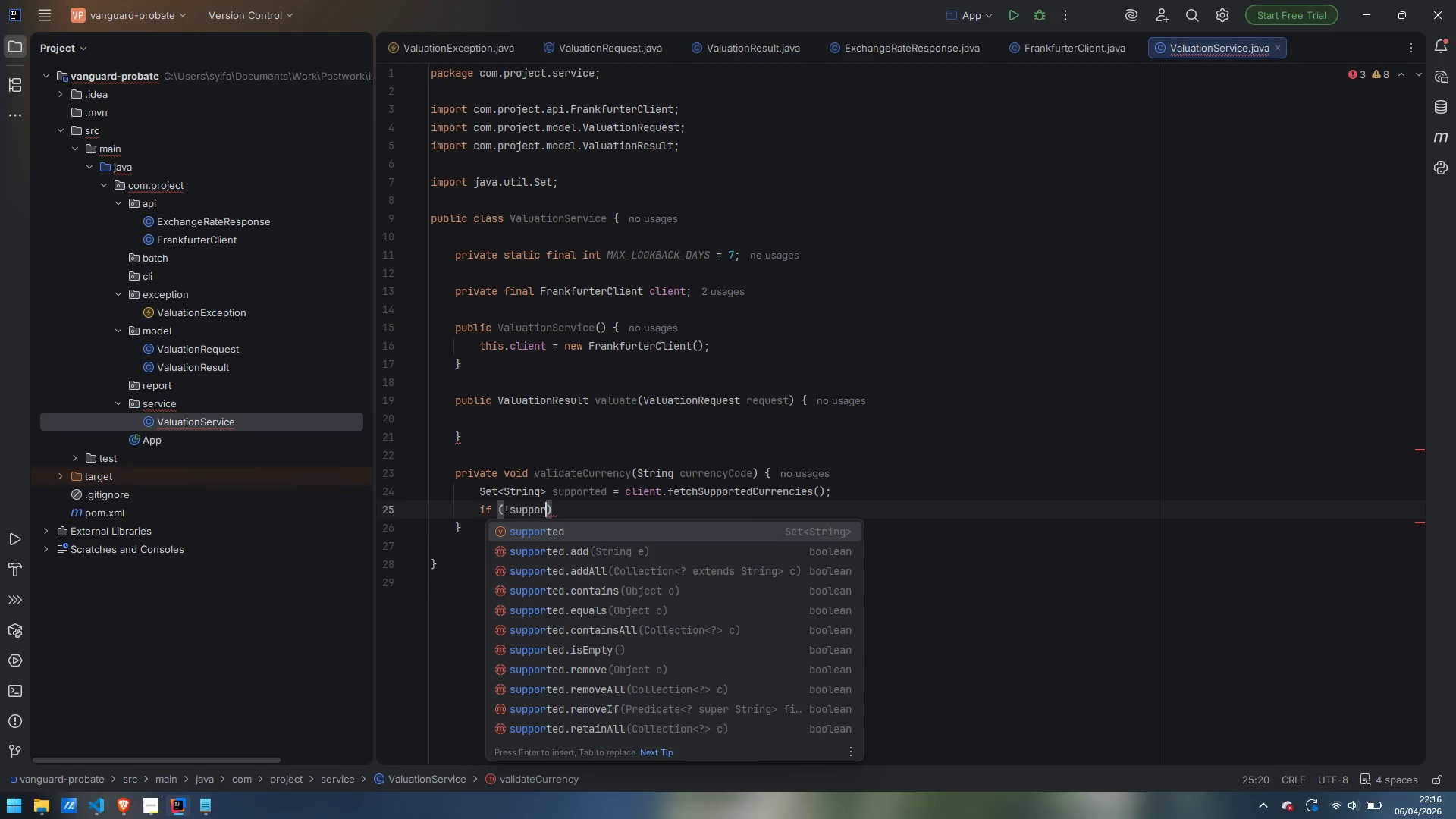 
key(Enter)
 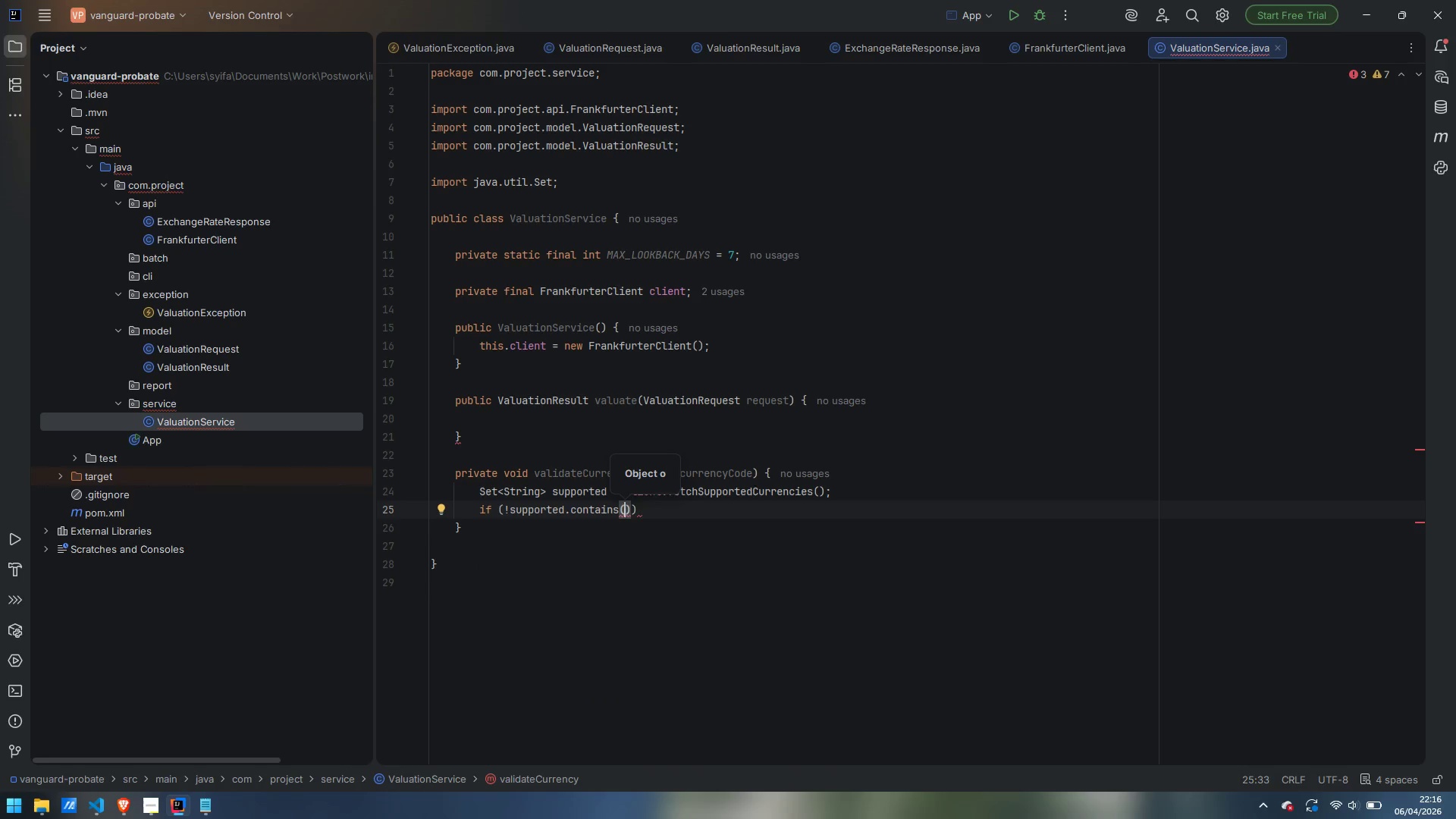 
type(currencyCode)
 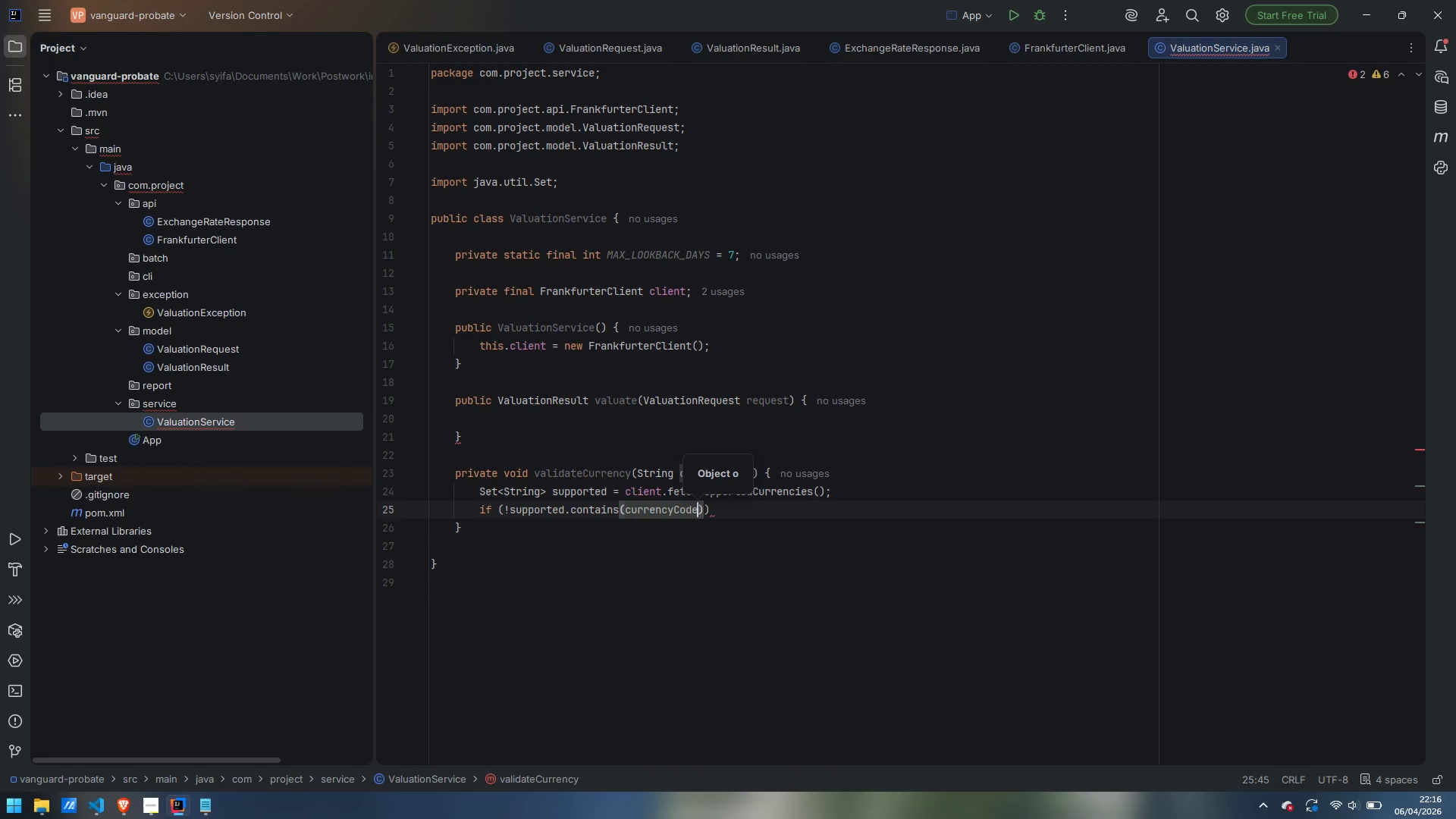 
key(ArrowRight)
 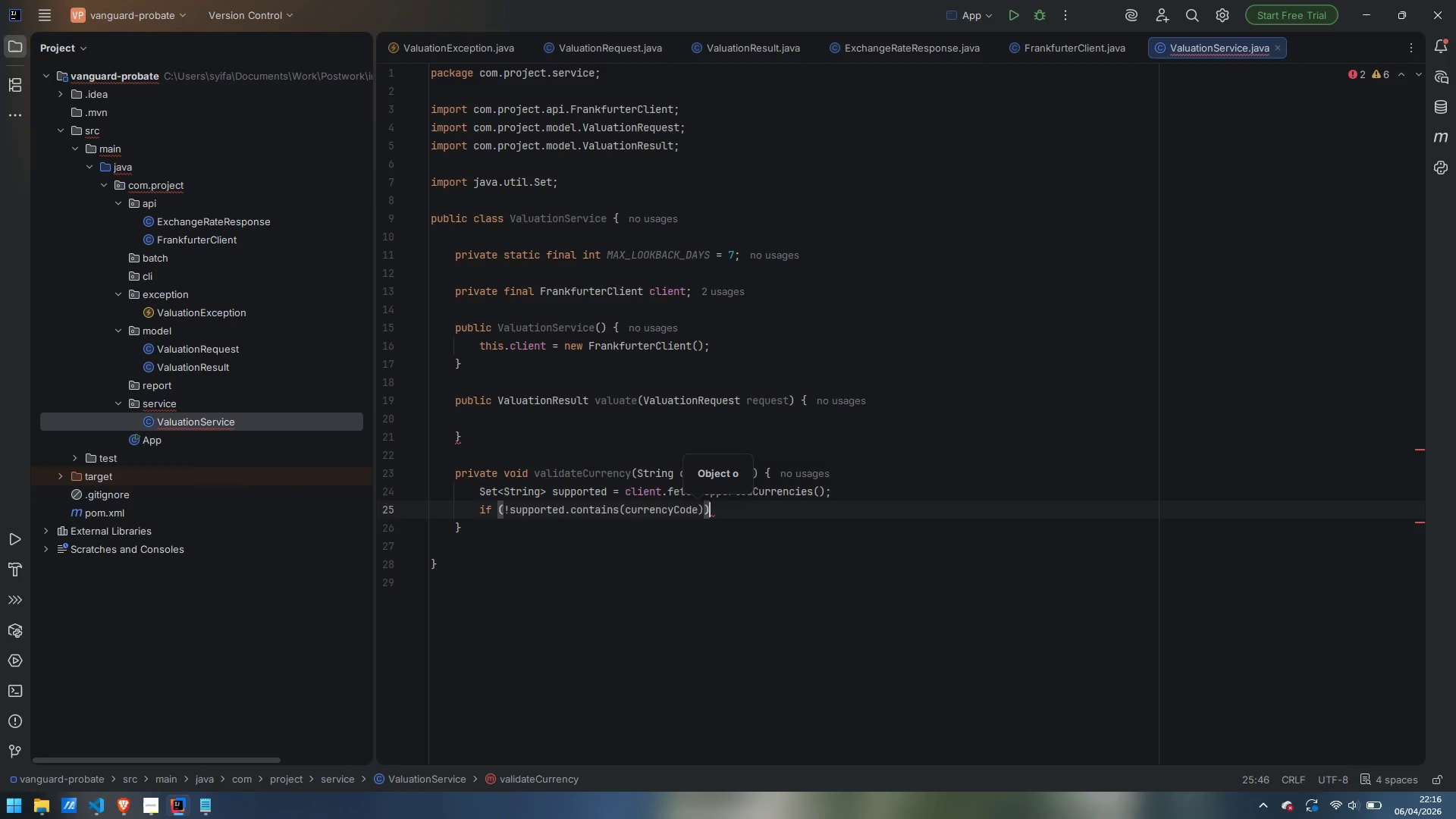 
key(ArrowRight)
 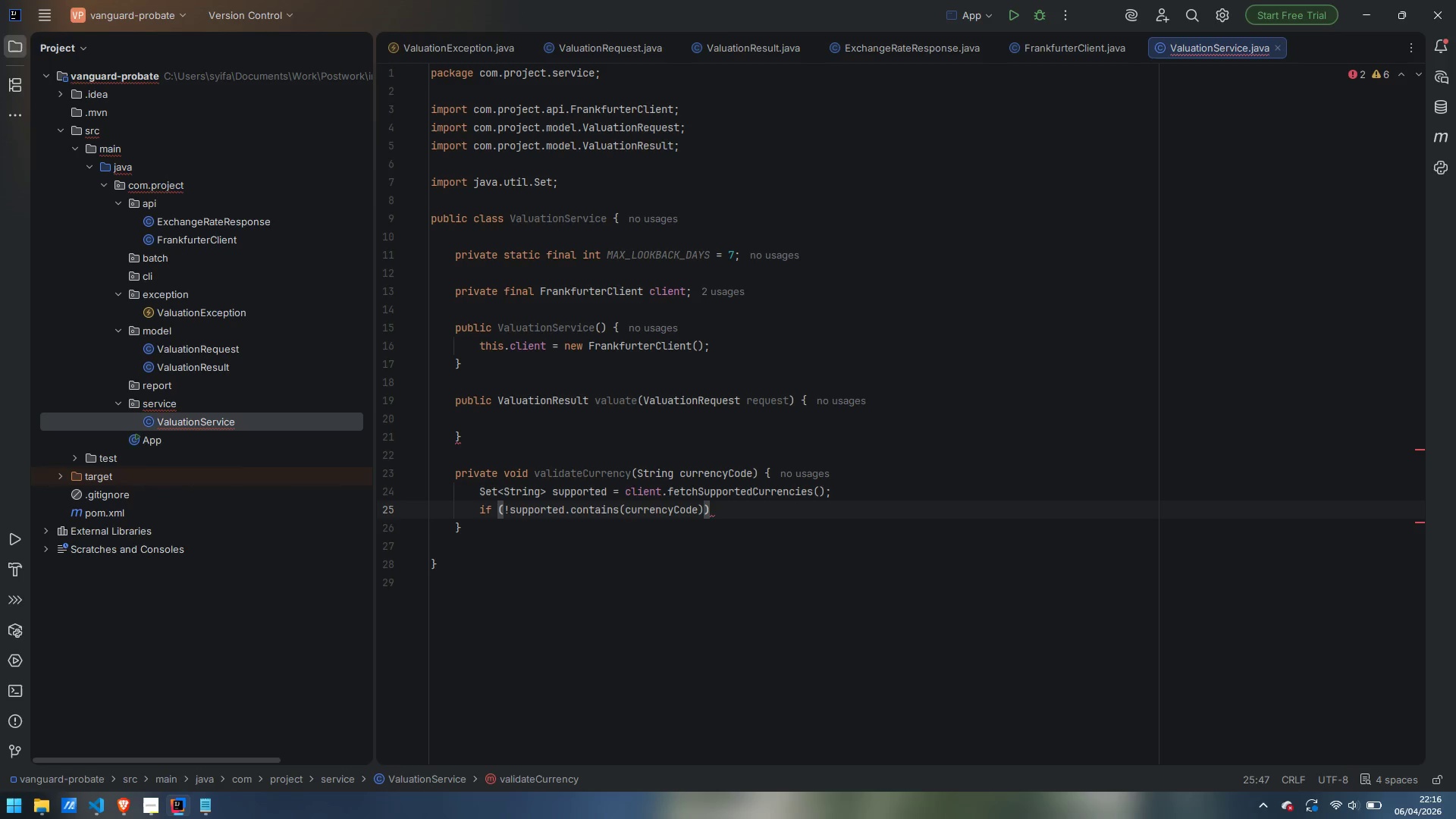 
key(Space)
 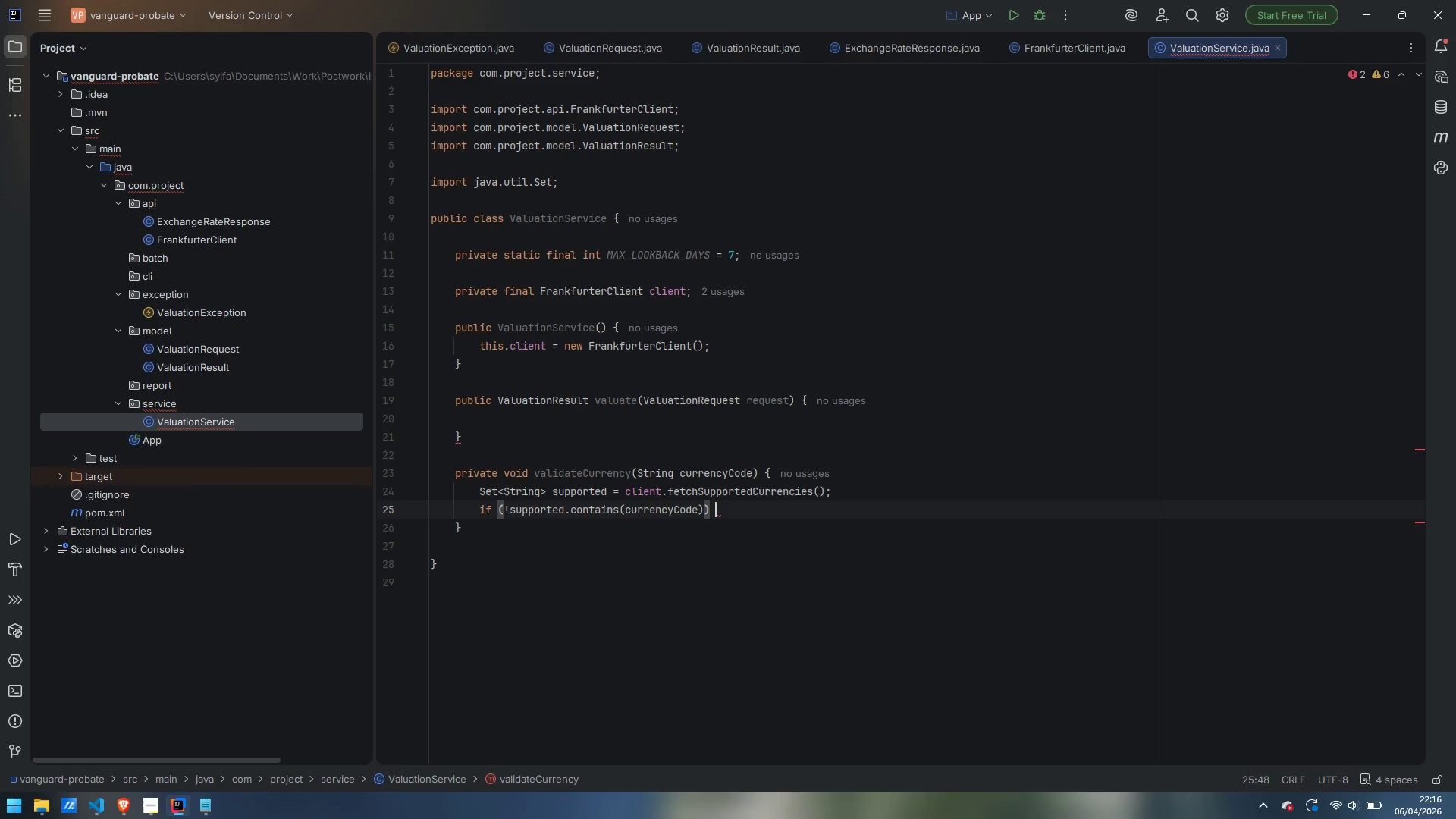 
key(Shift+BracketLeft)
 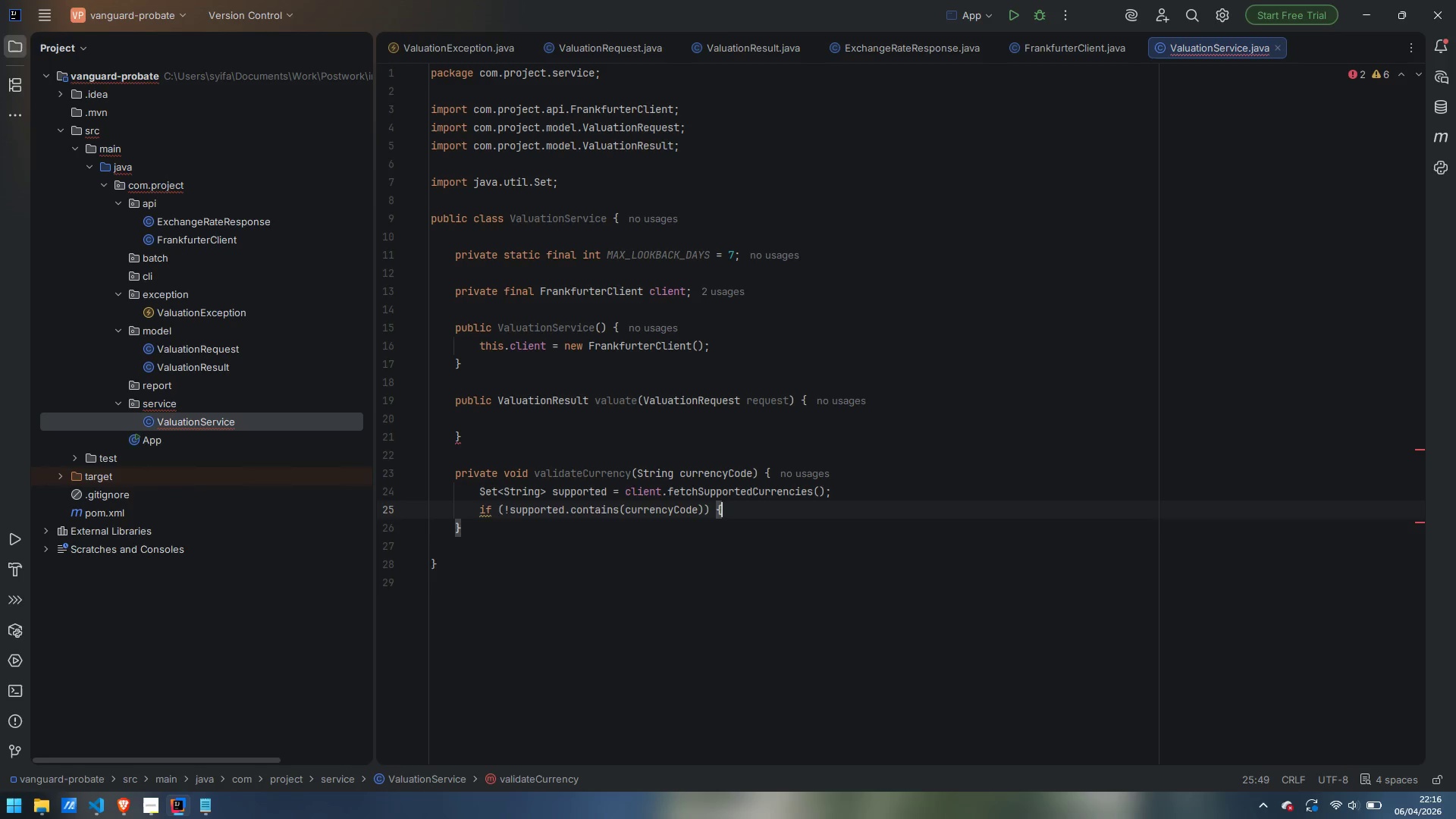 
key(Enter)
 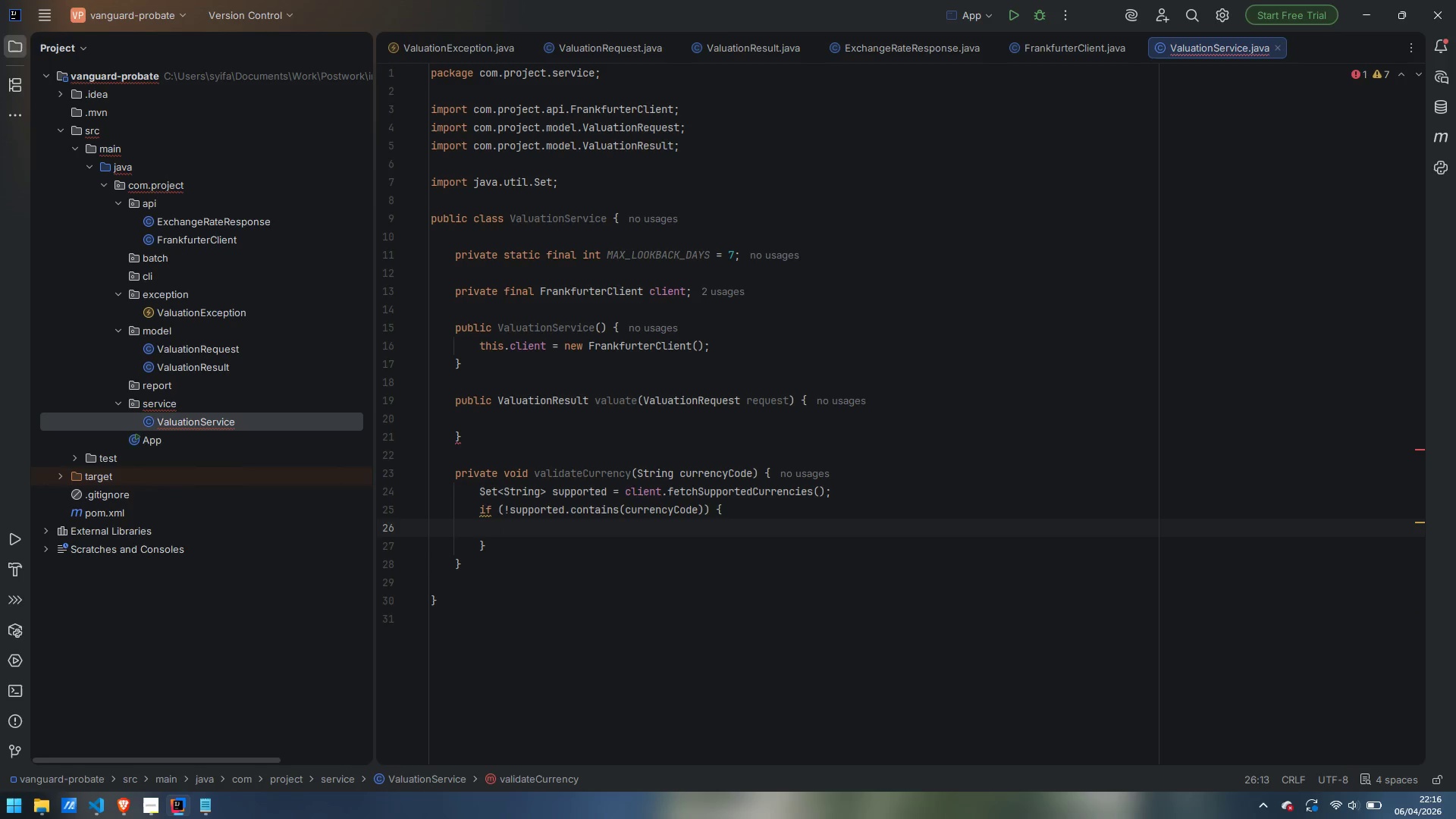 
type(thr)
 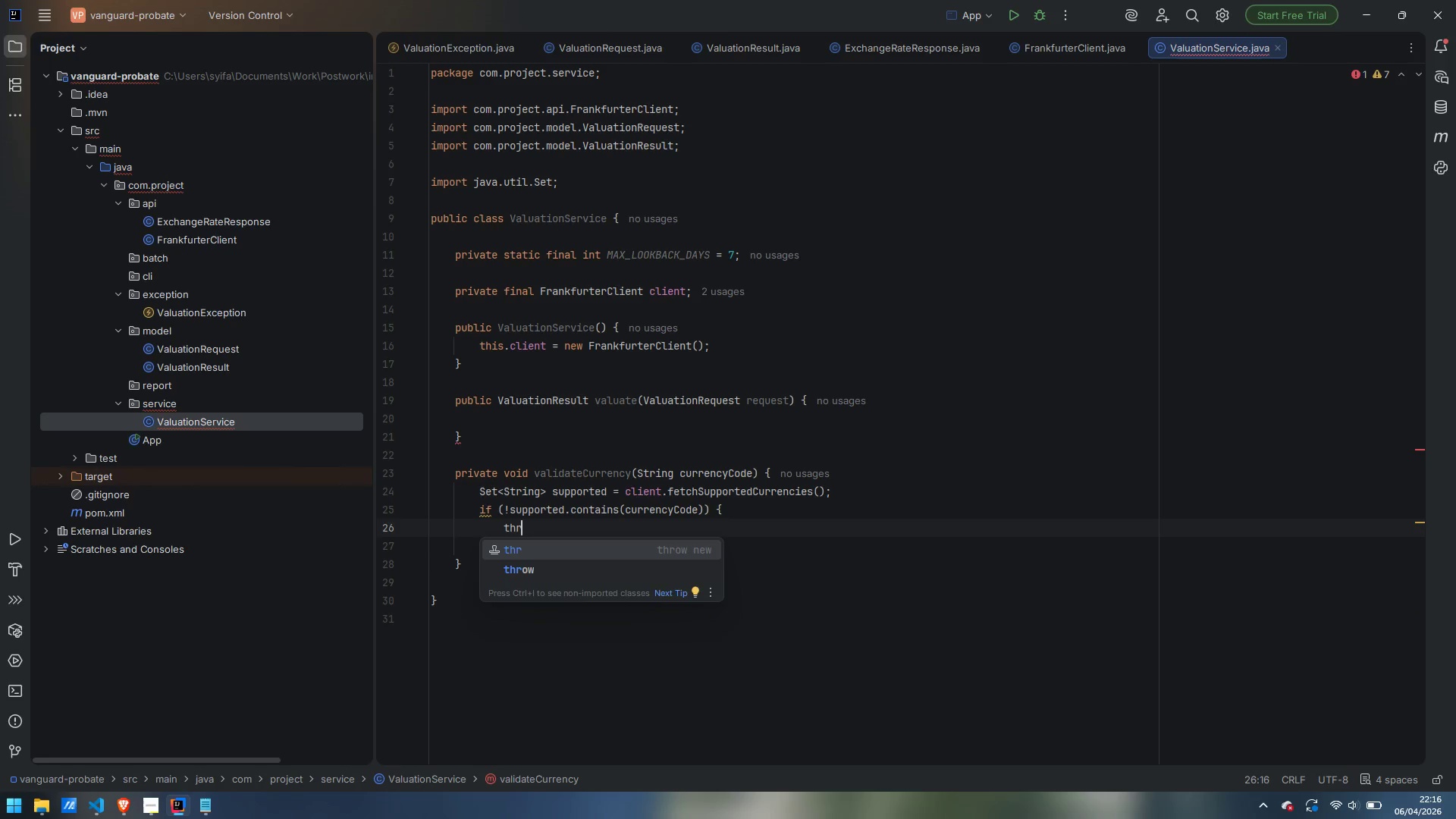 
key(Enter)
 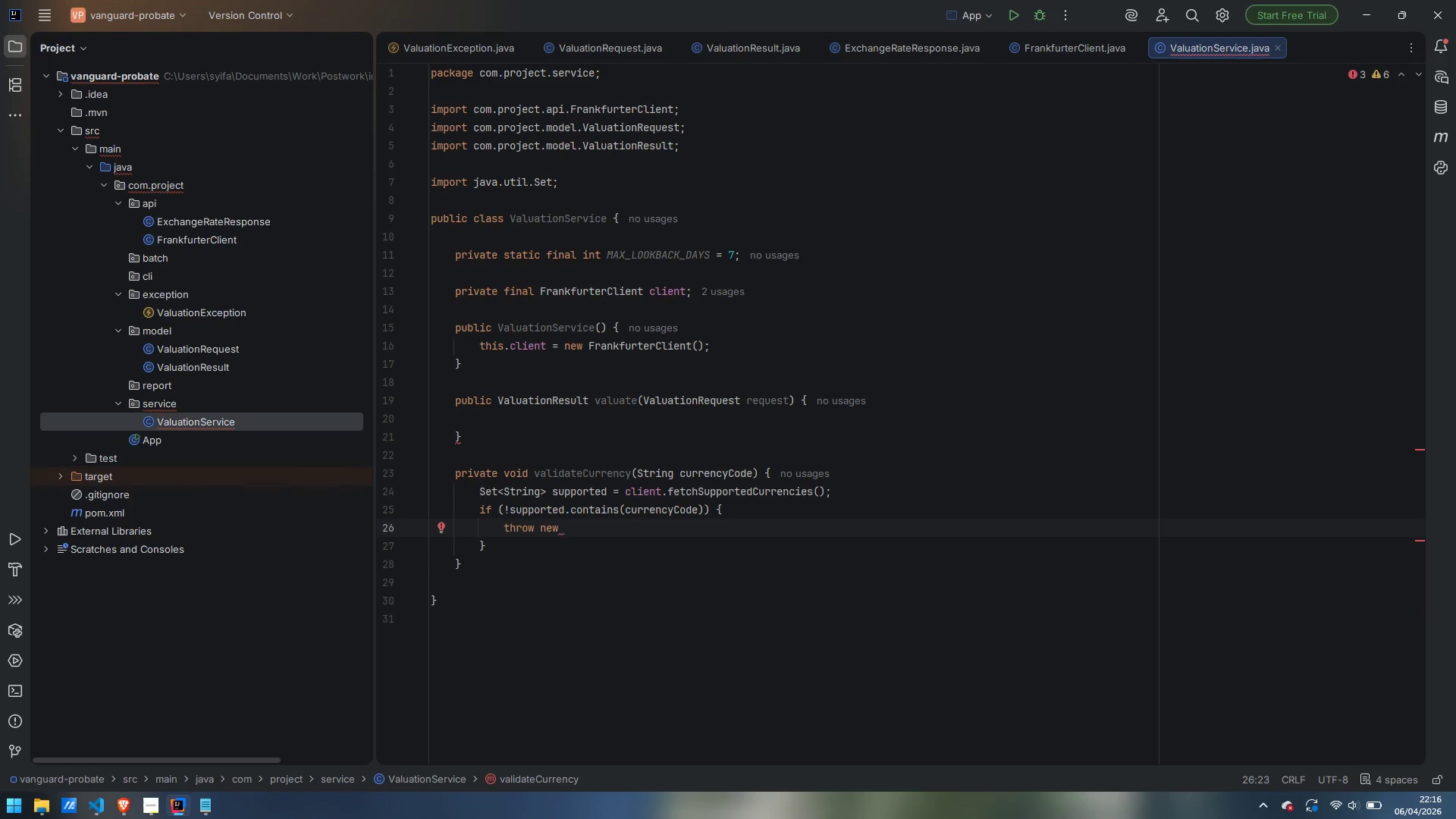 
type(ValuationException)
 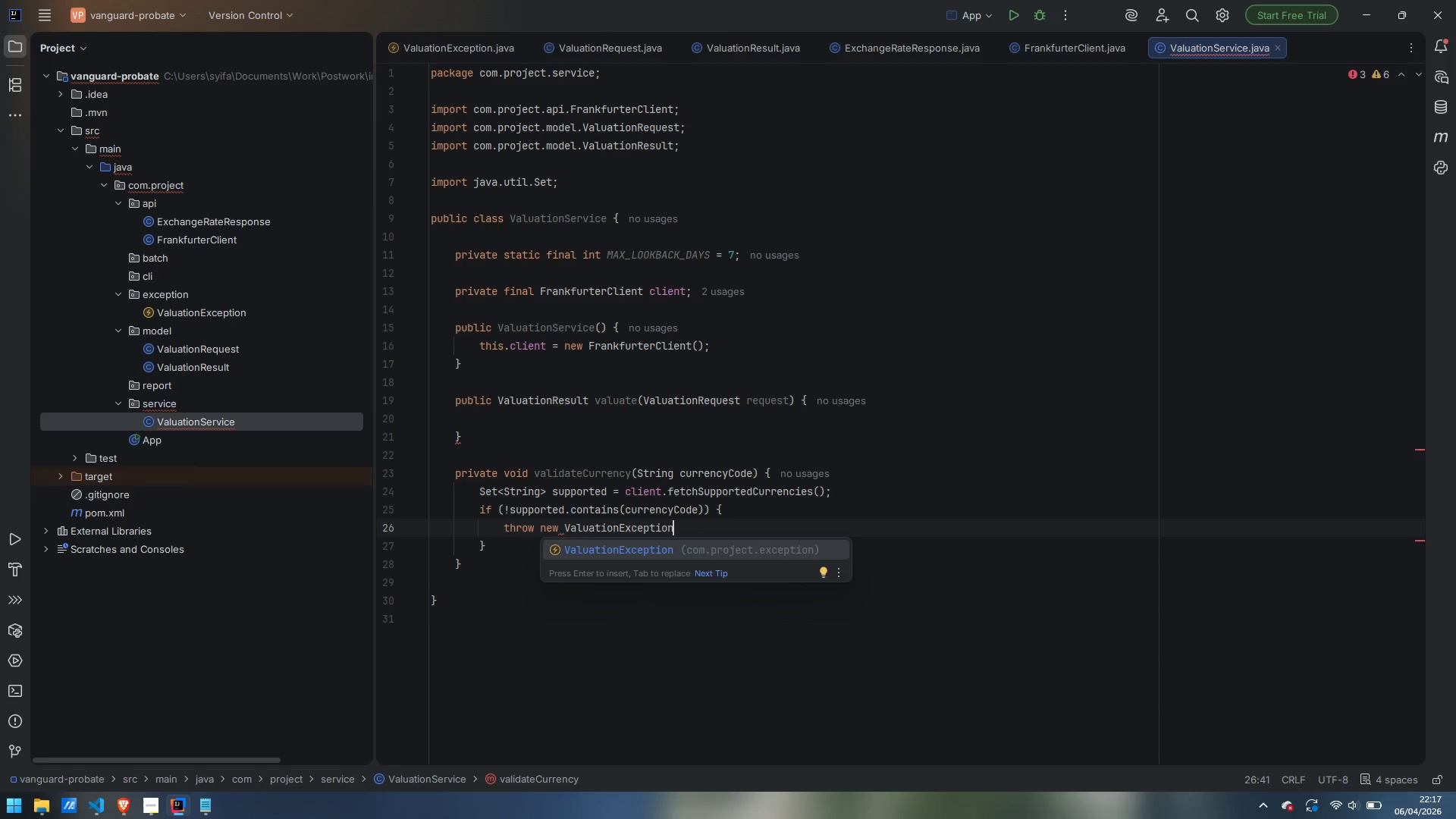 
key(Enter)
 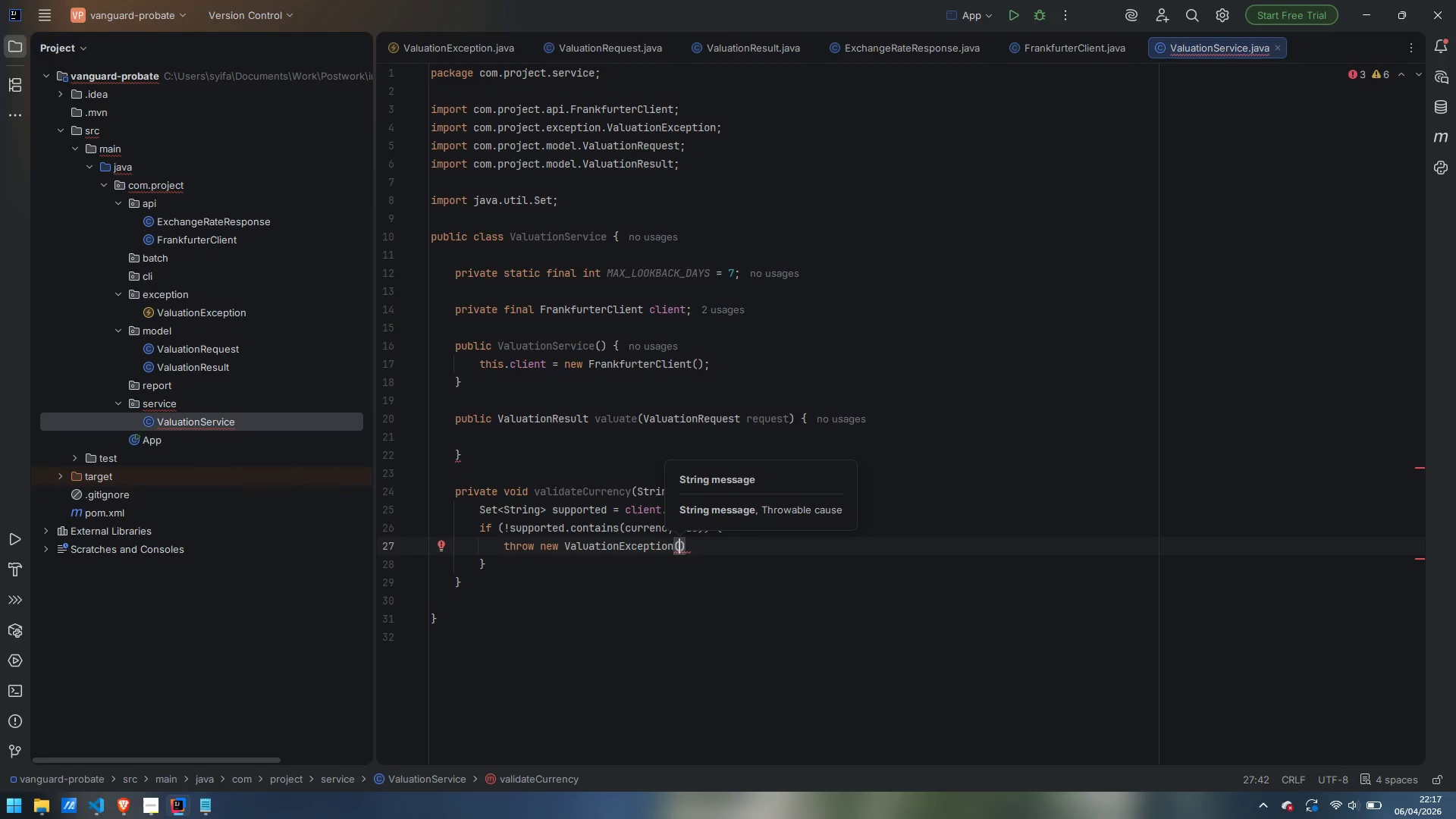 
type(String.format)
 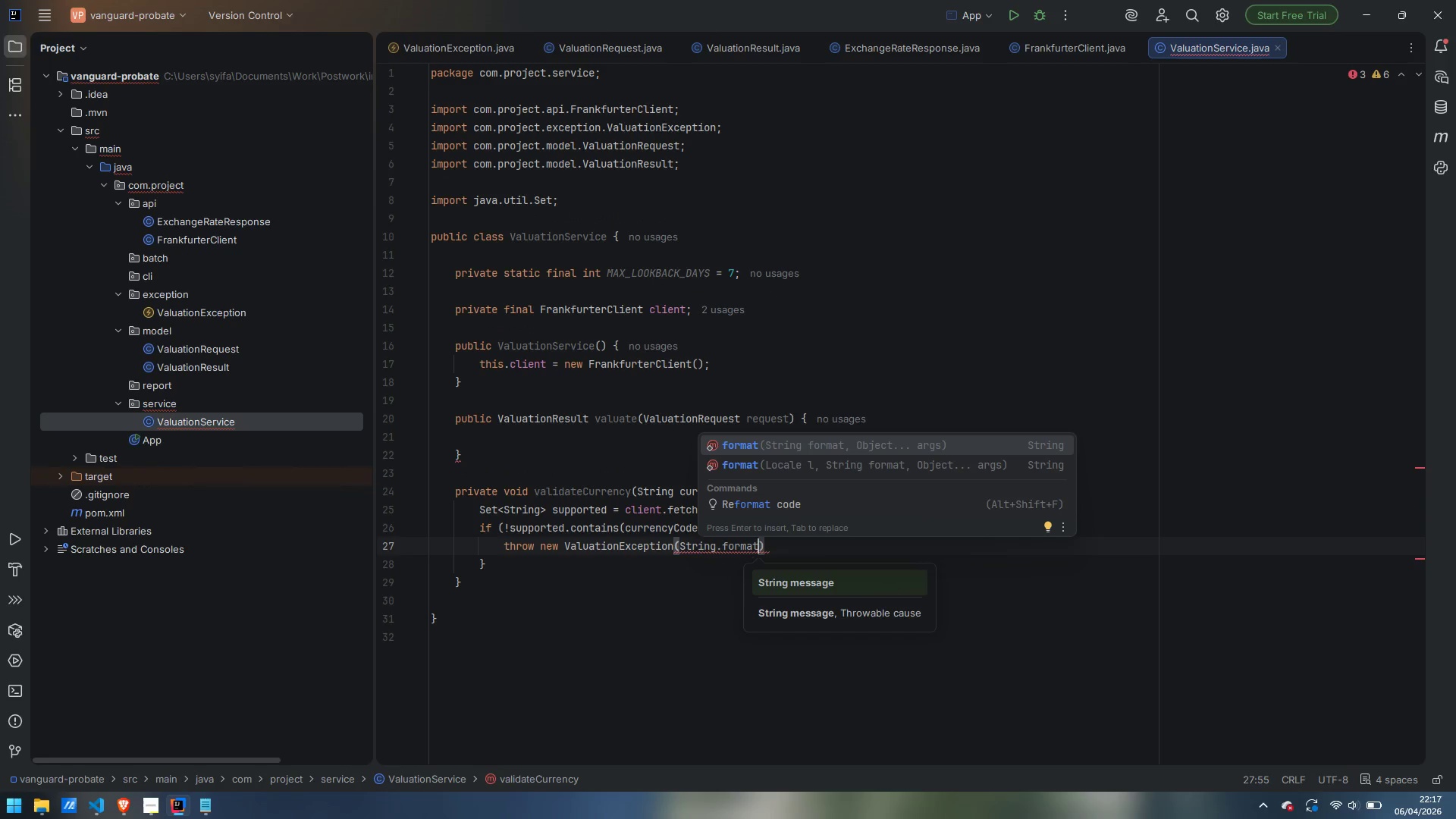 
key(Enter)
 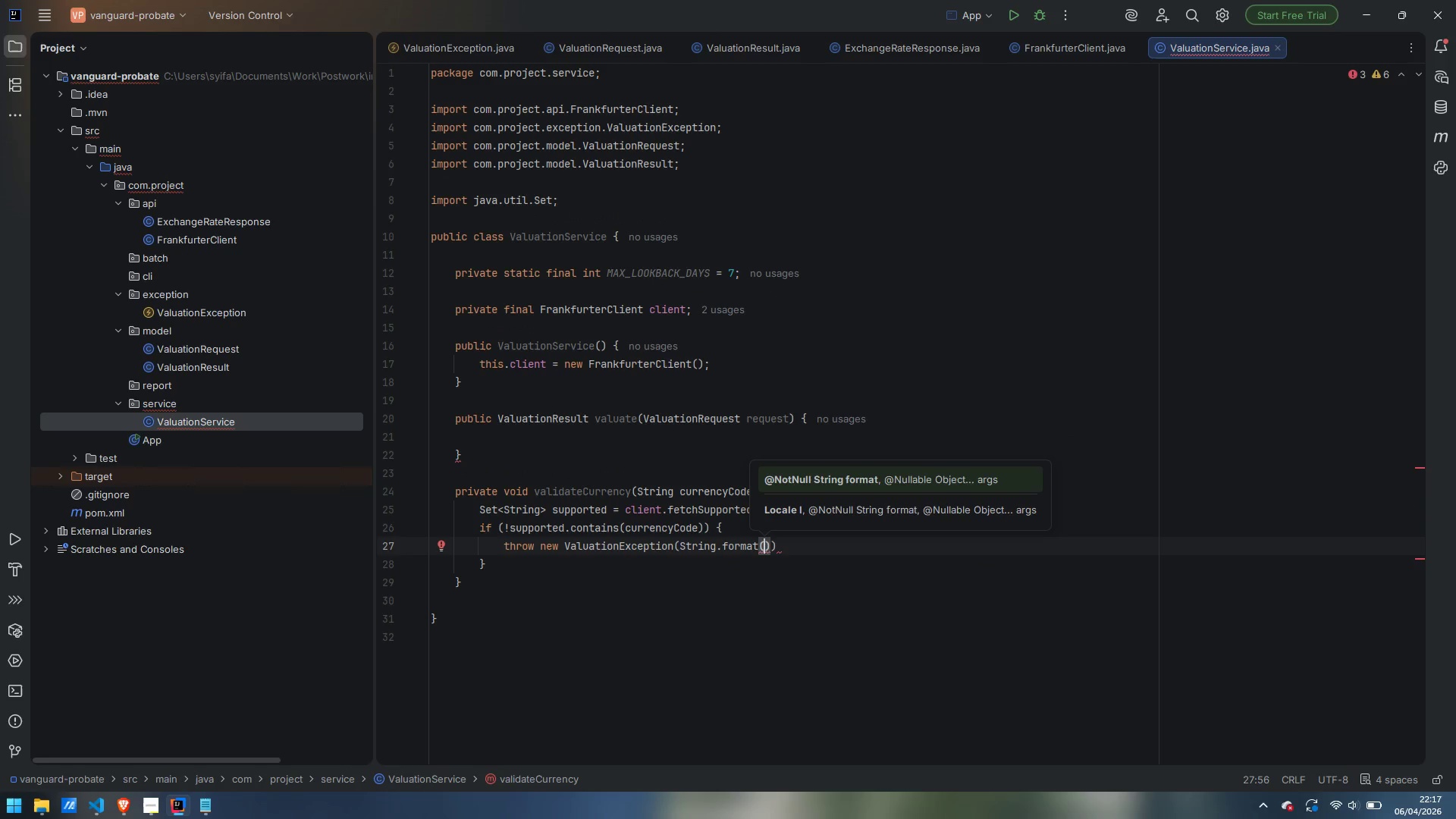 
key(Enter)
 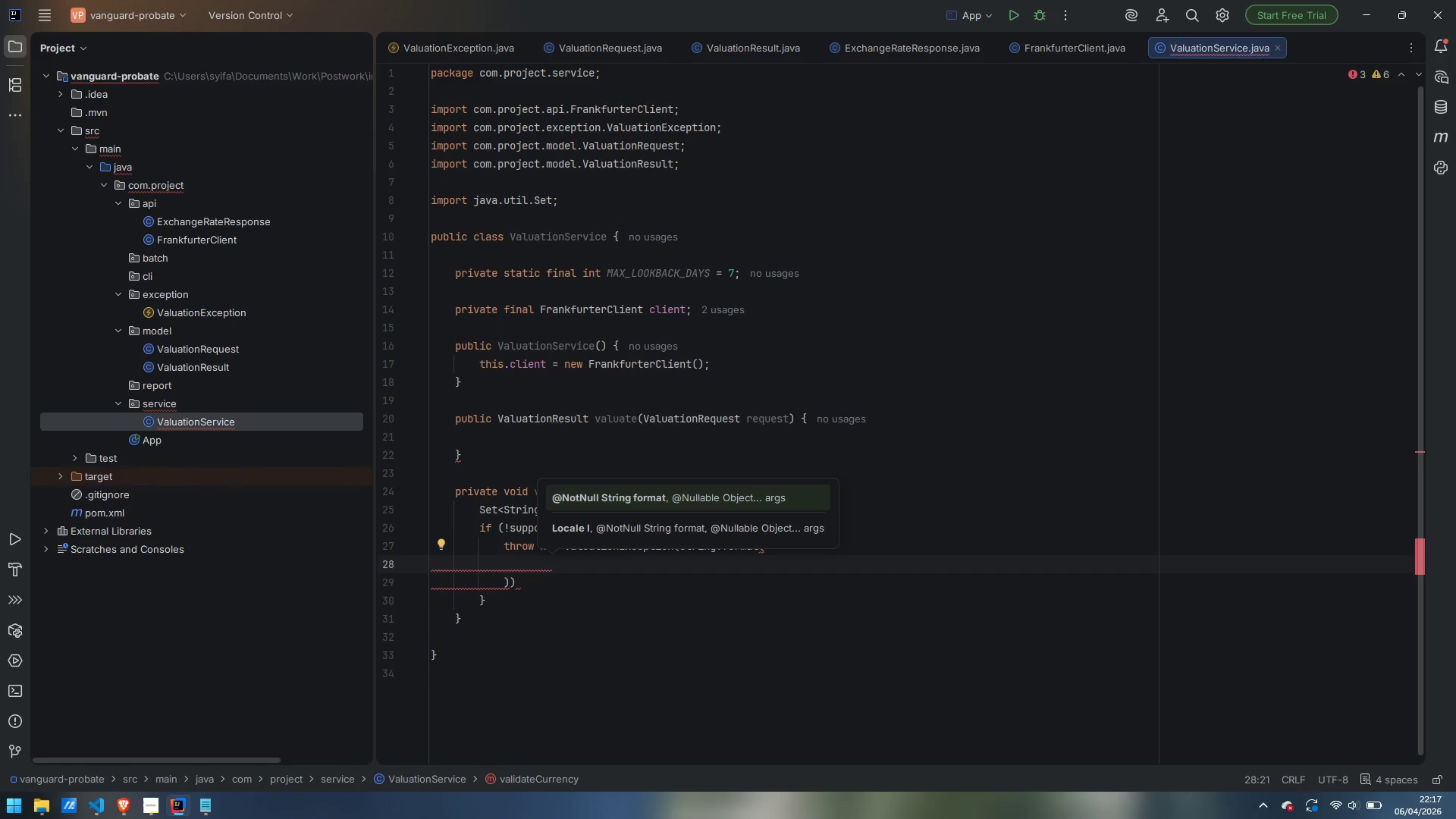 
type("'%s' is not a recognized currency code. )
 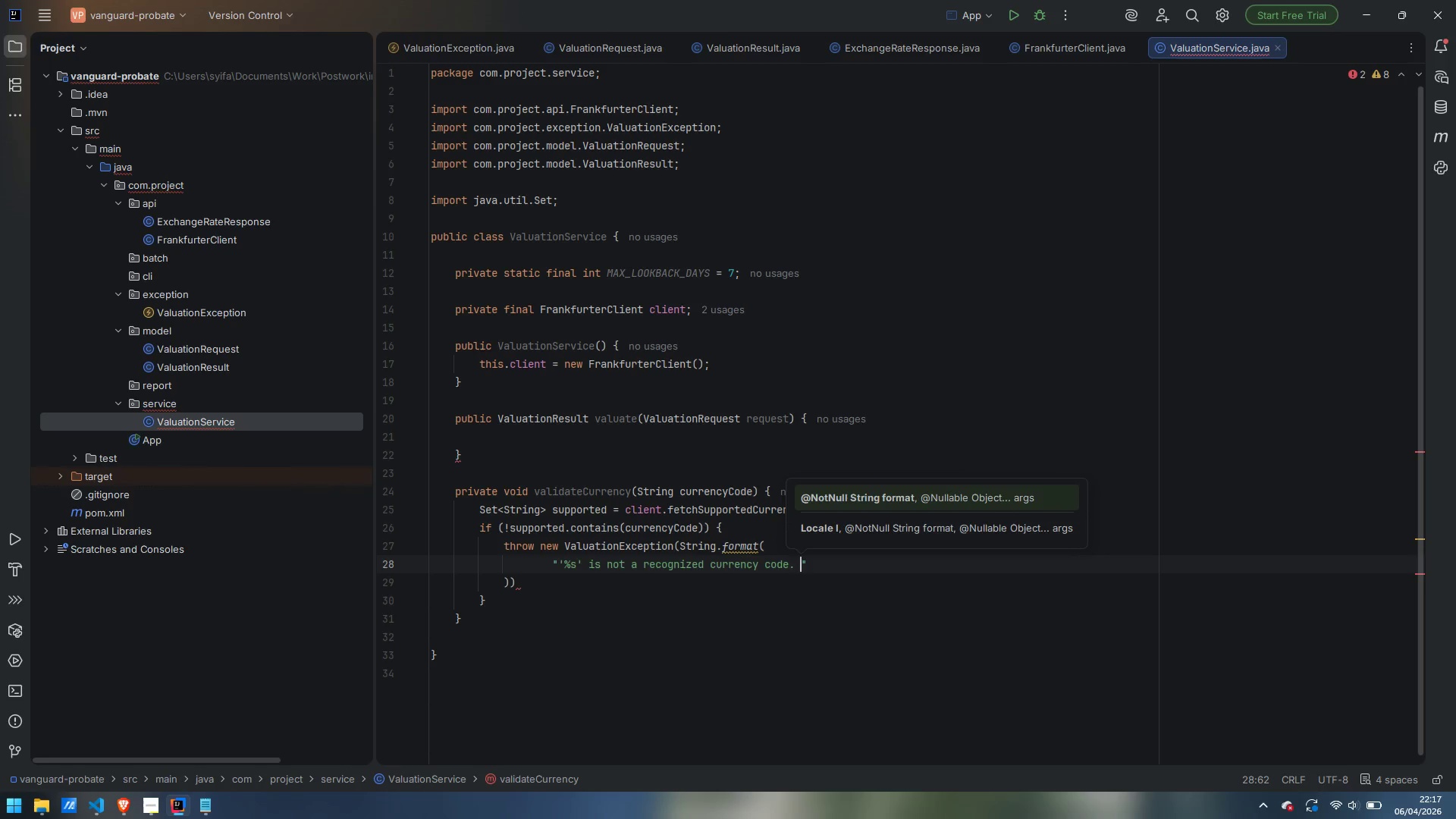 
key(Enter)
 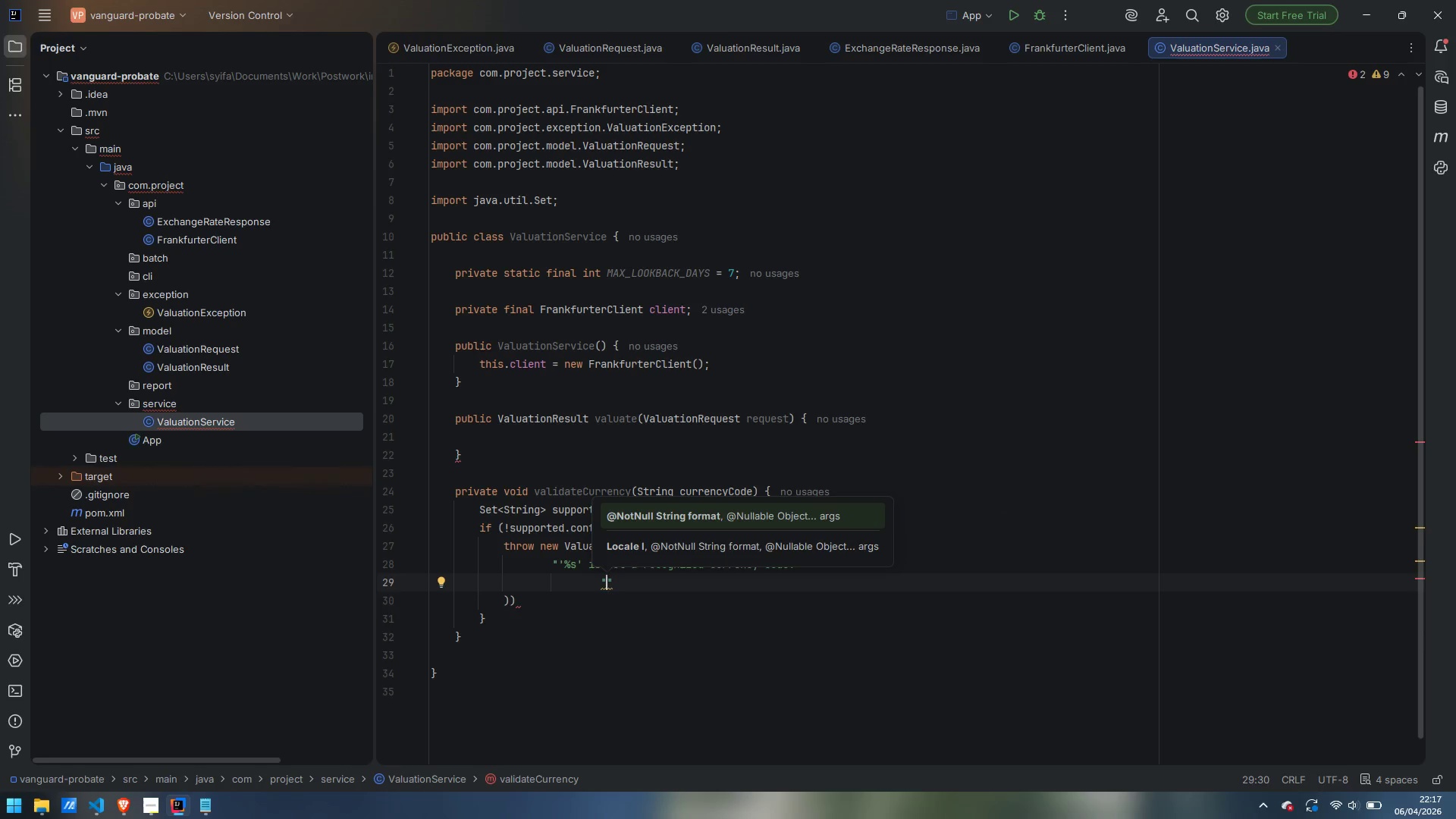 
type(Supported codes: %s)
 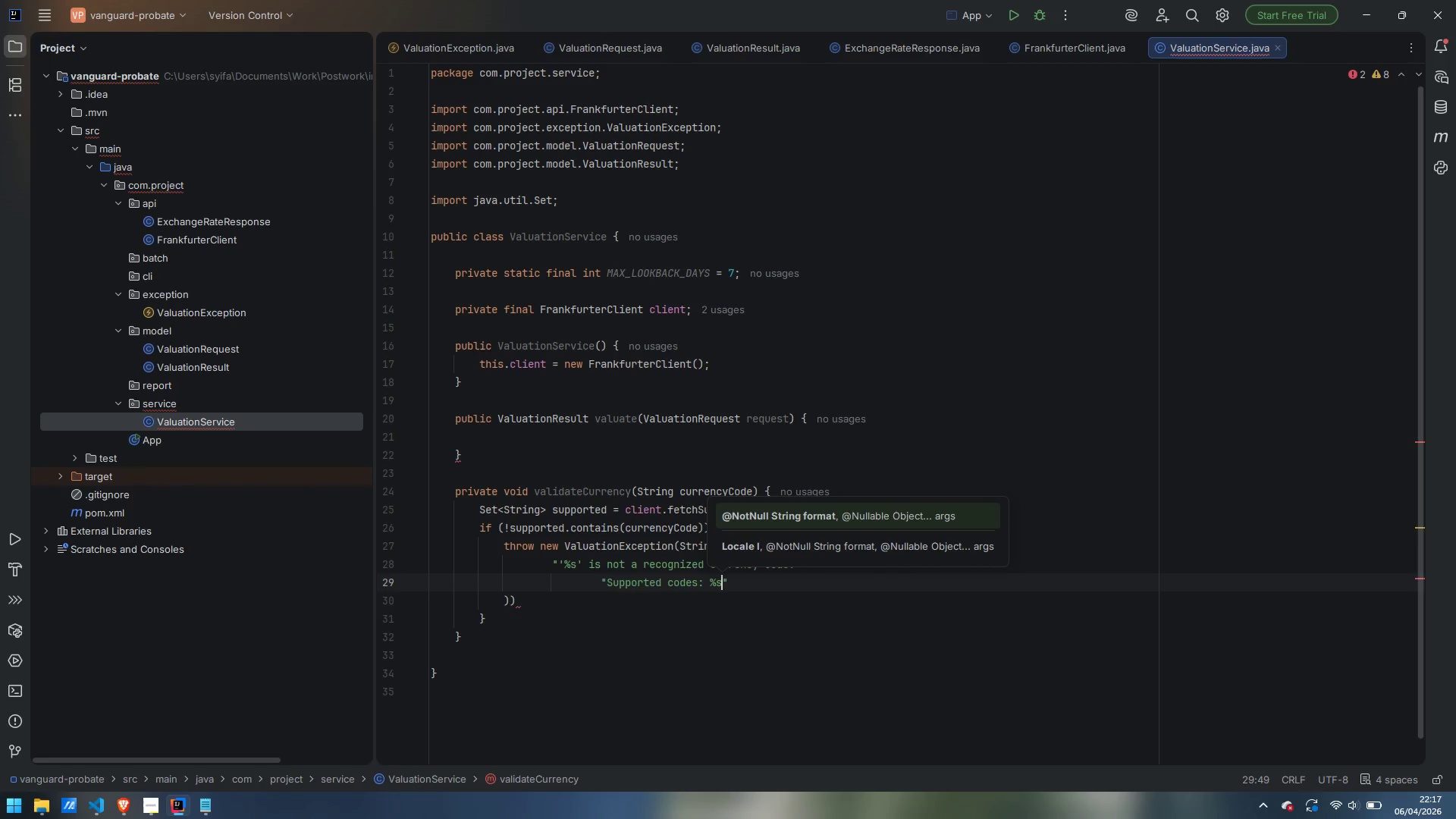 
key(ArrowRight)
 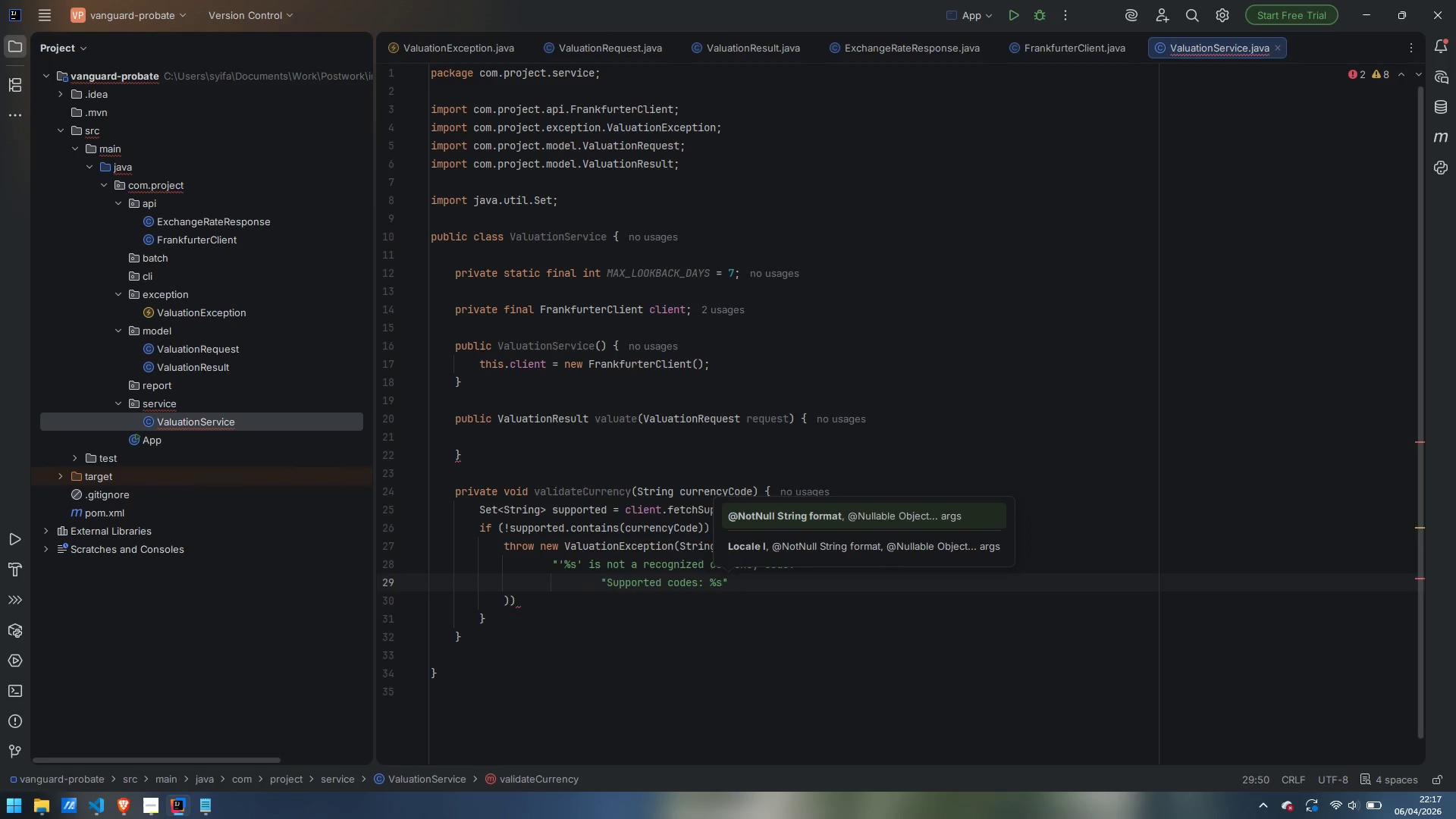 
key(Comma)
 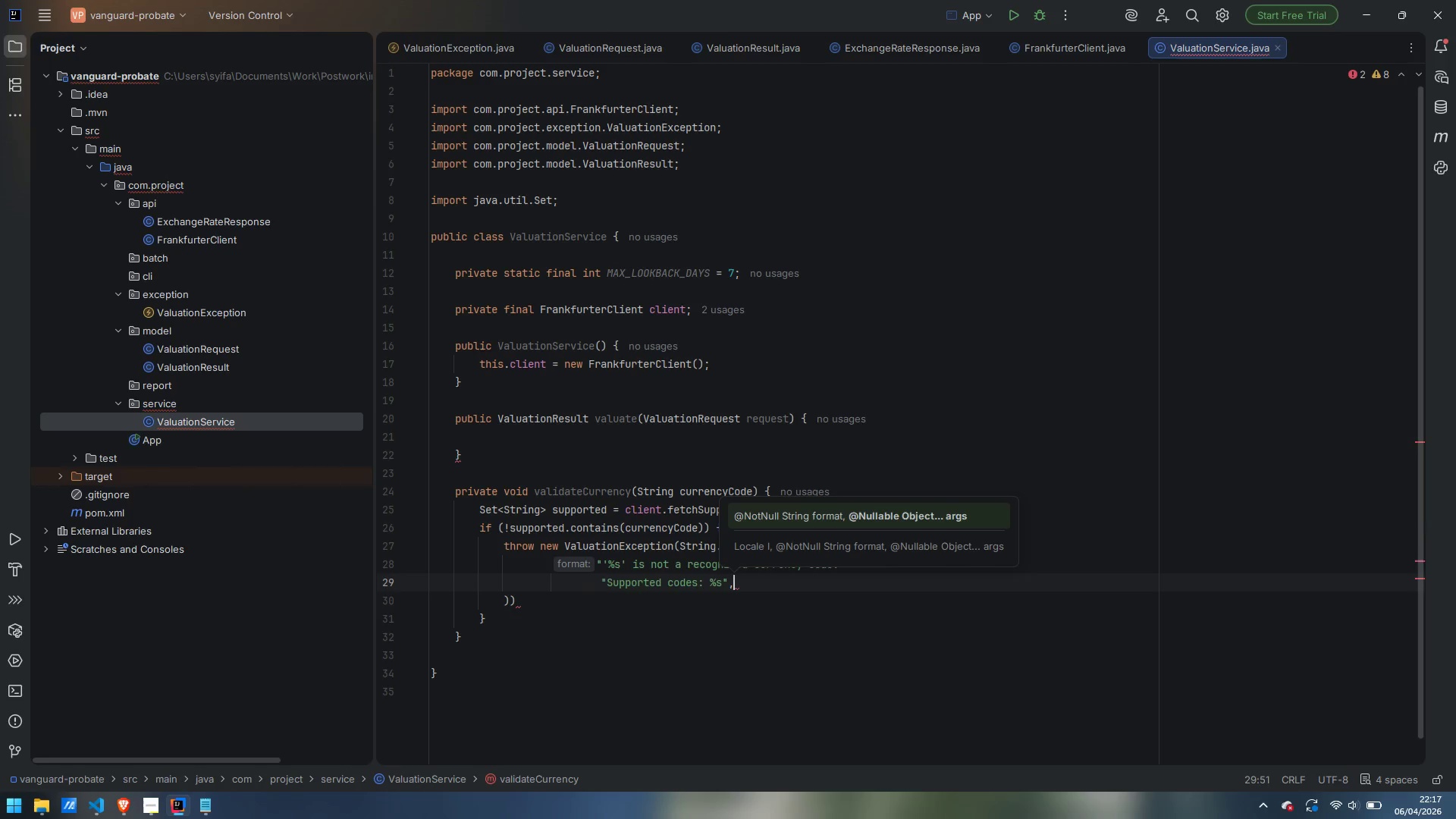 
key(Enter)
 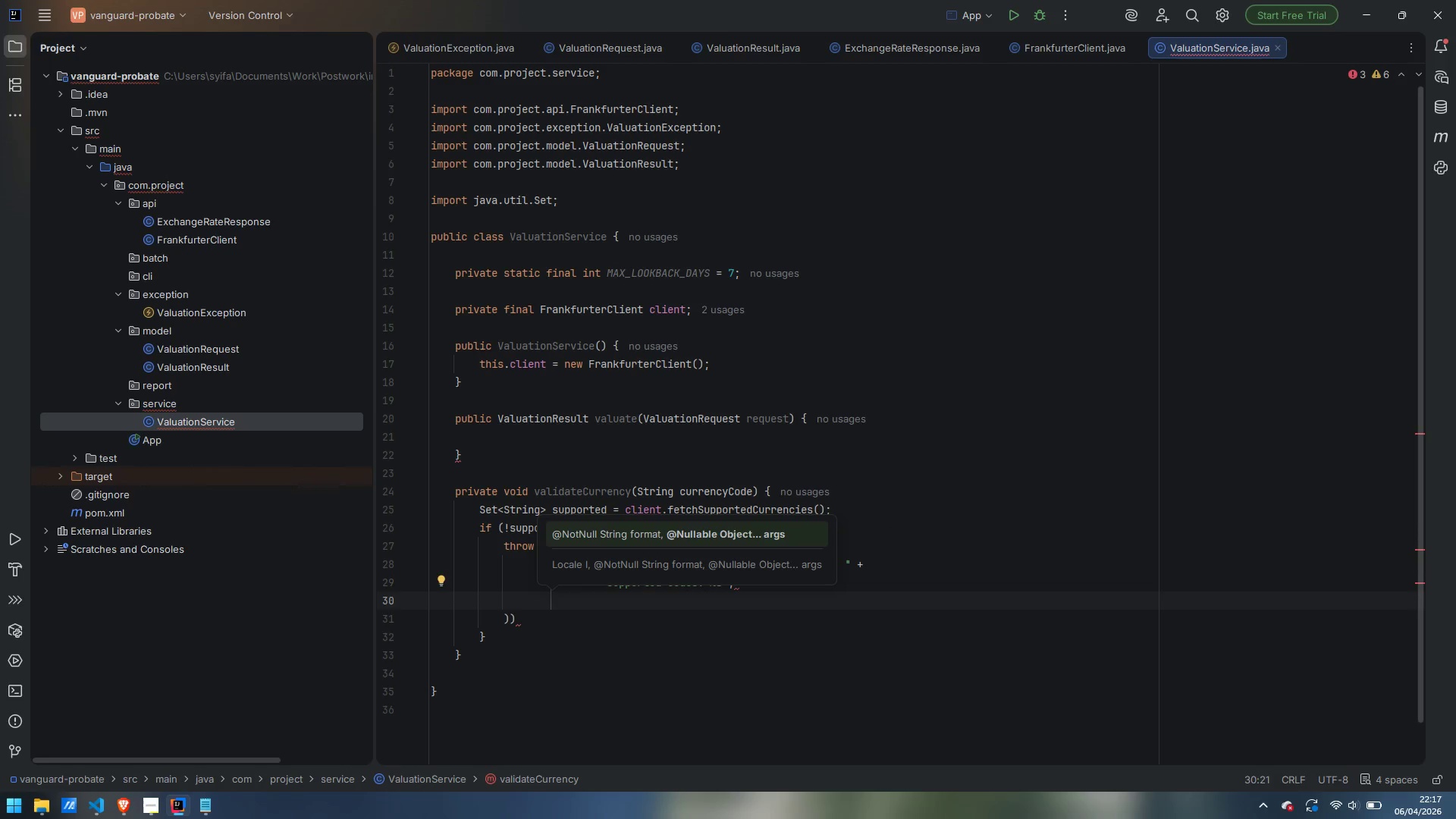 
type(currencyCode, c)
key(Backspace)
type(supported)
 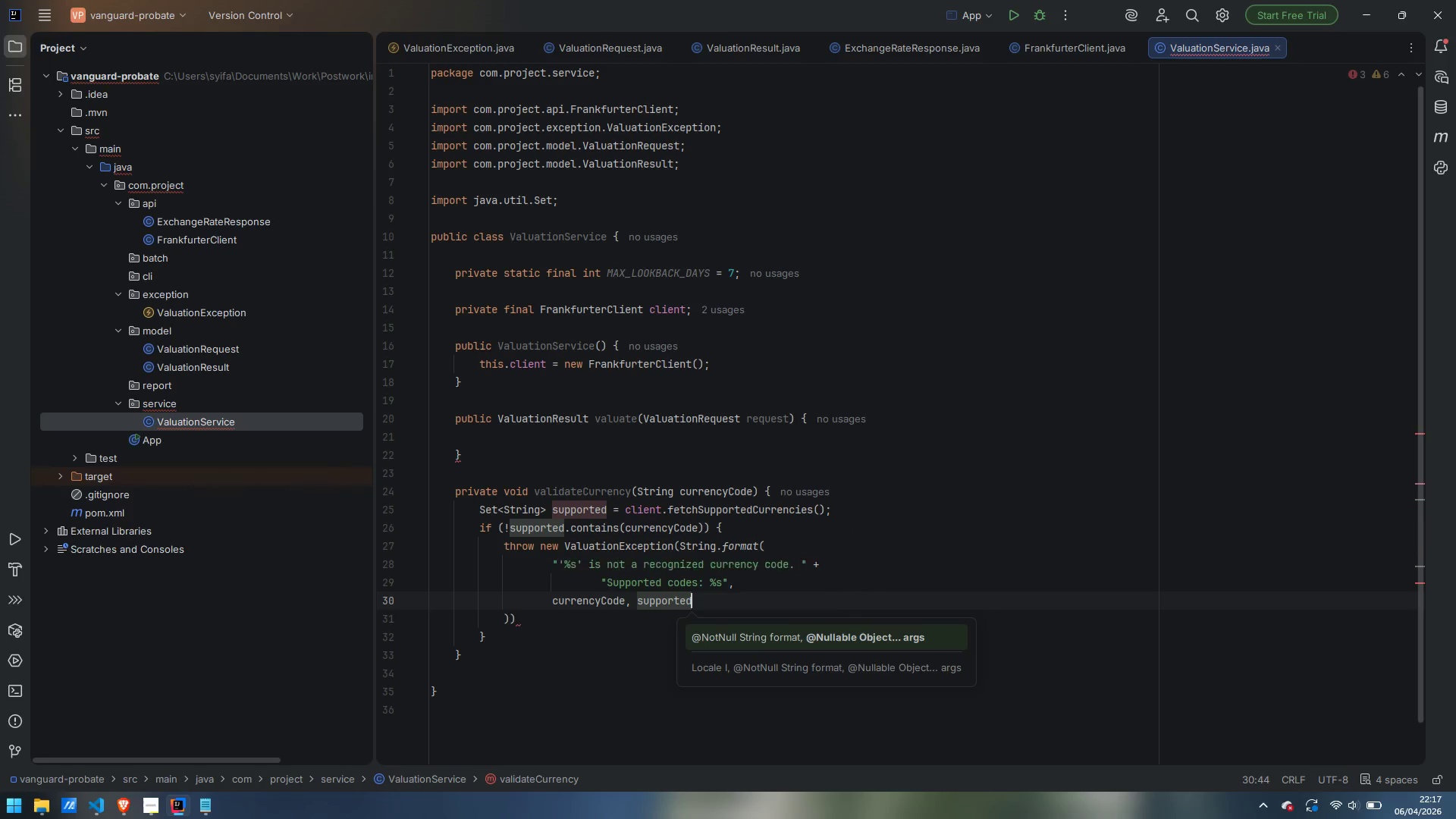 
key(ArrowDown)
 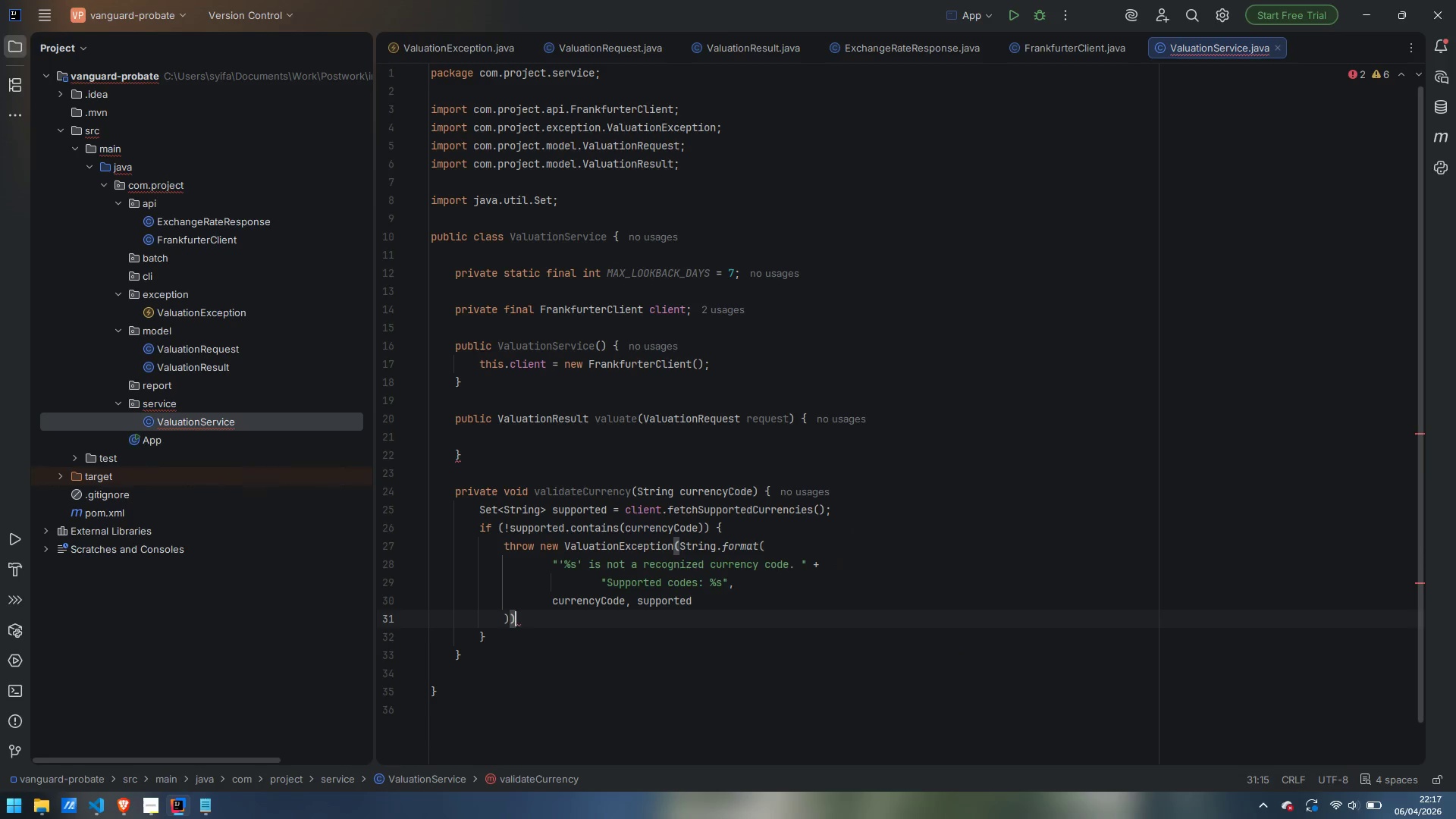 
key(Semicolon)
 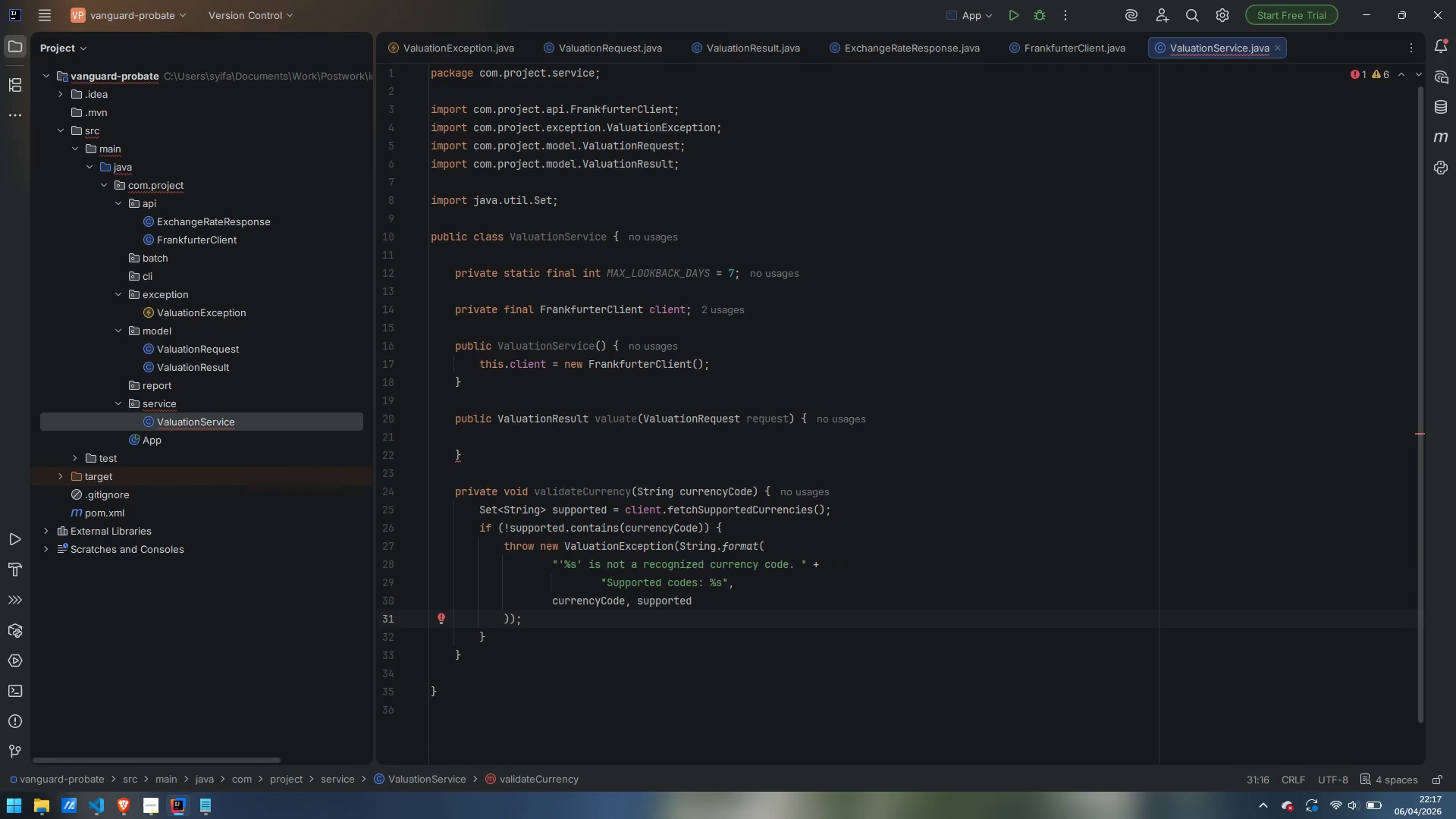 
key(ArrowLeft)
 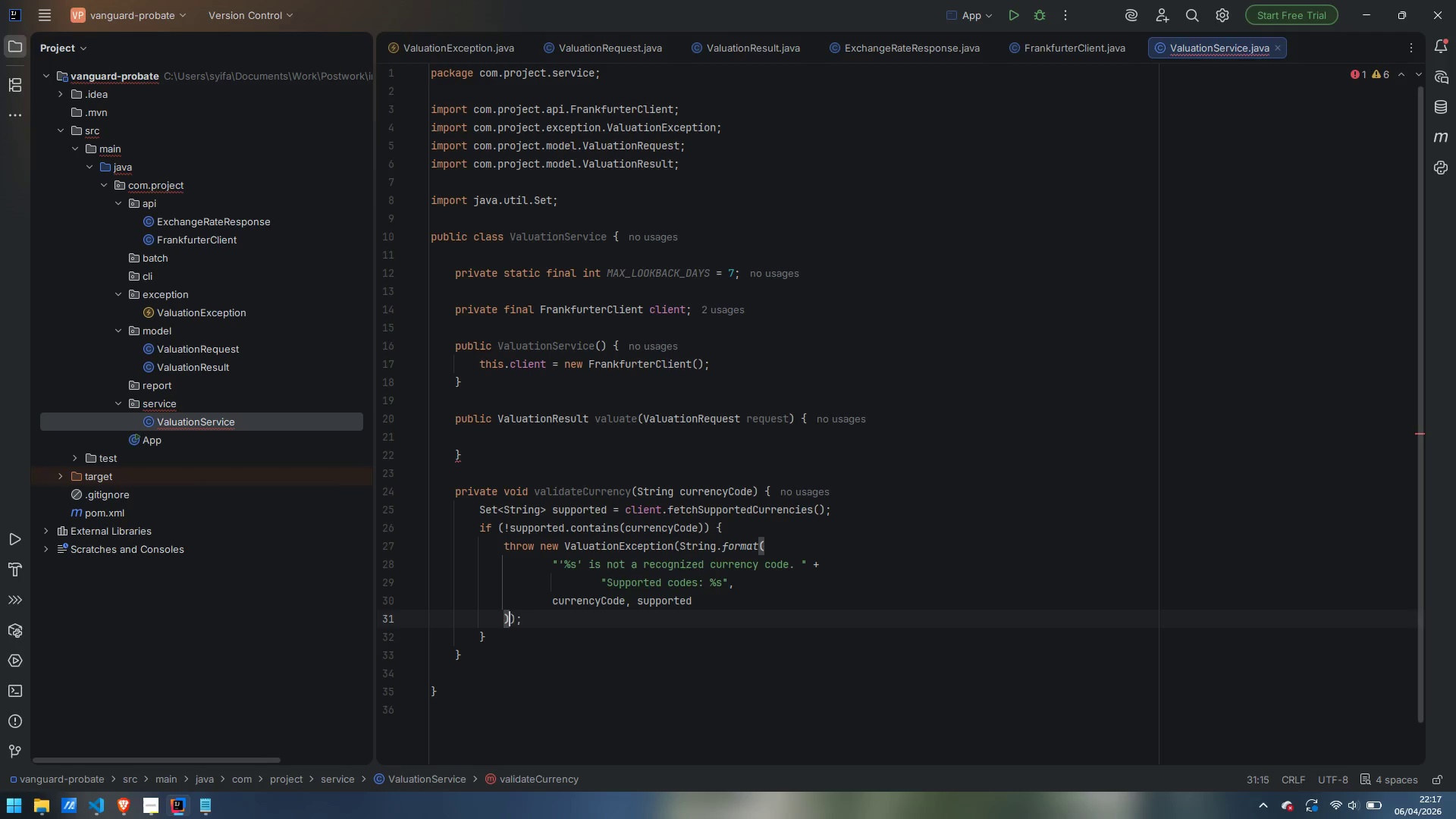 
key(ArrowLeft)
 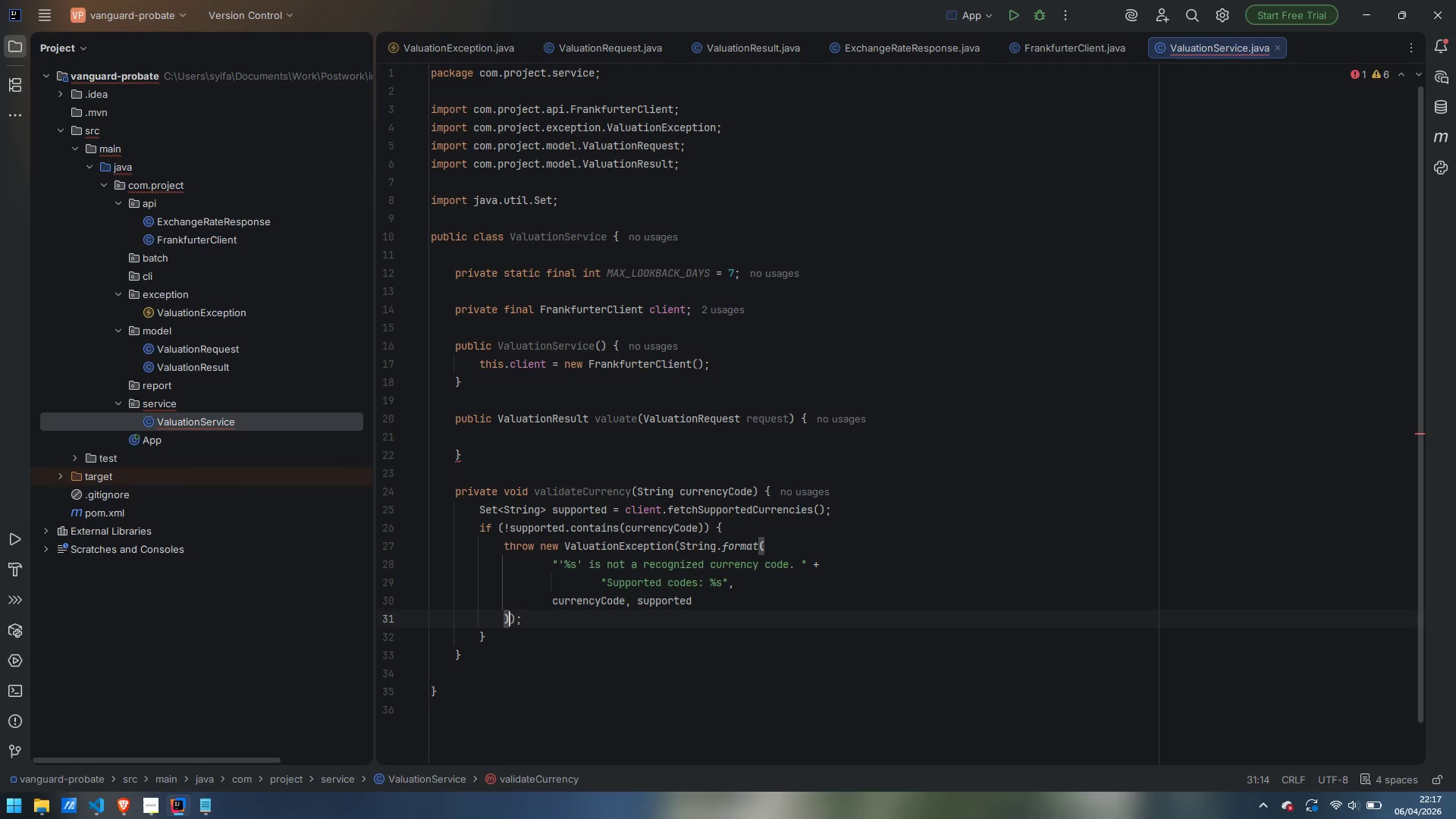 
key(ArrowLeft)
 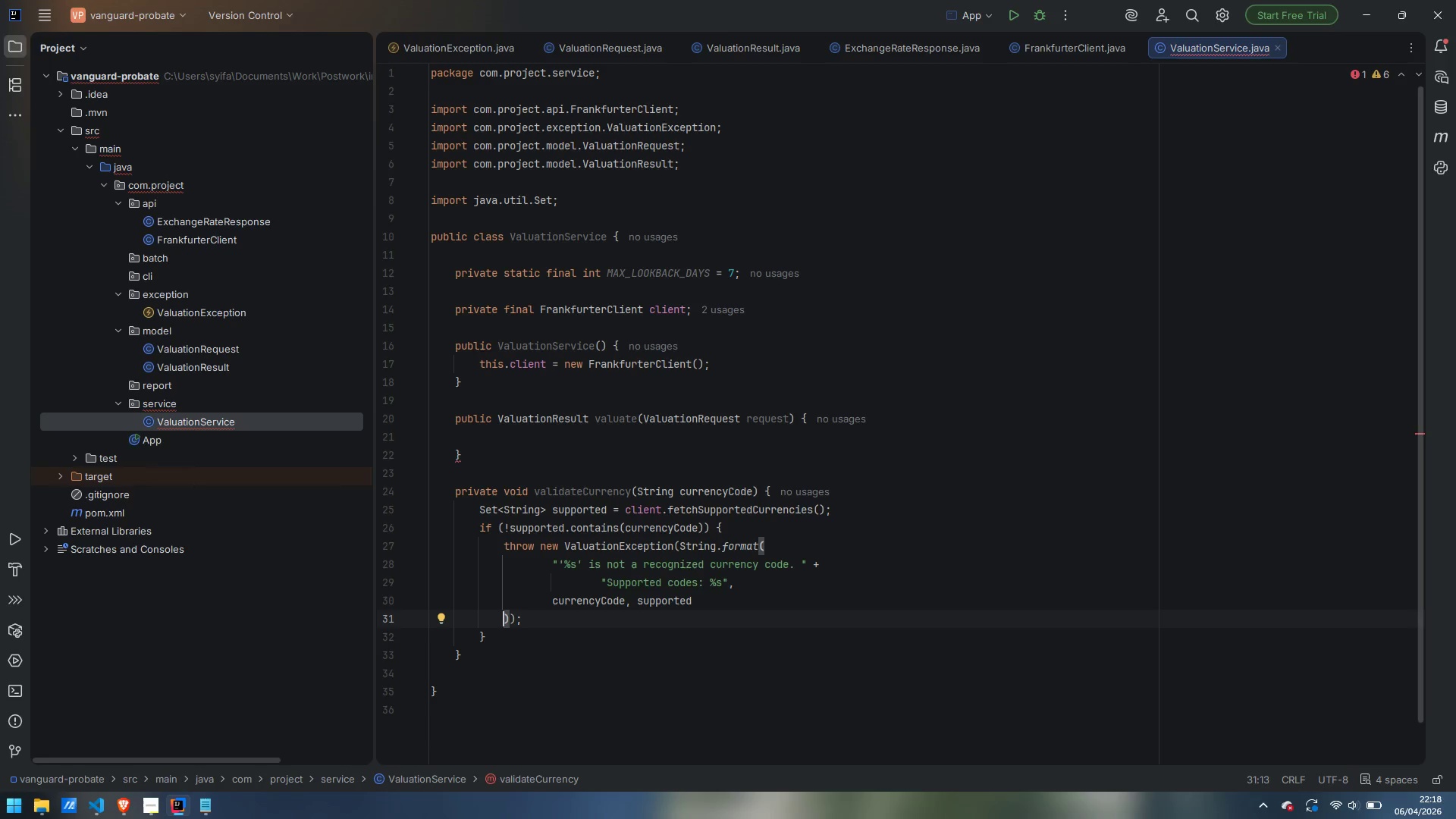 
wait(20.49)
 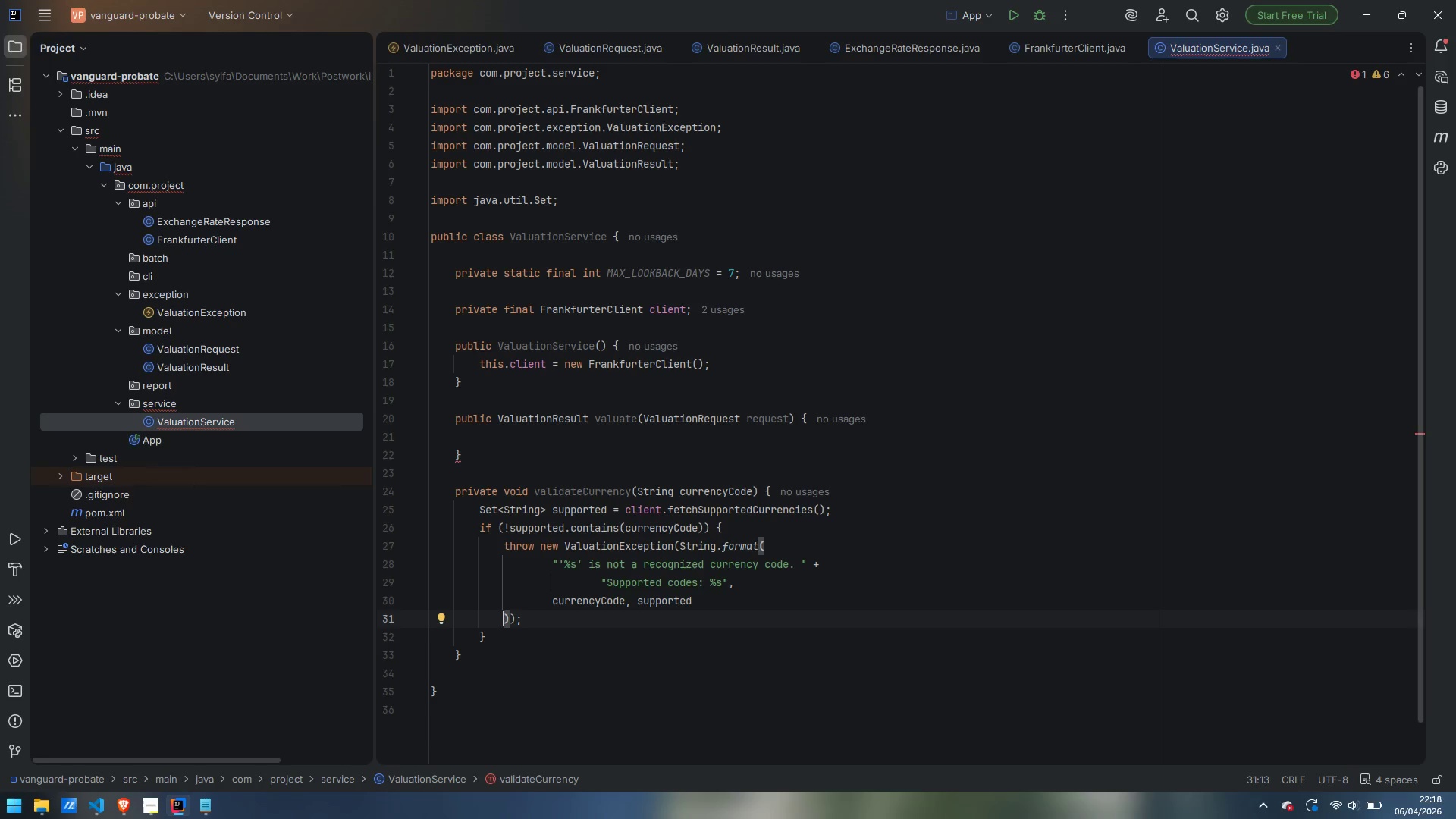 
left_click([487, 457])
 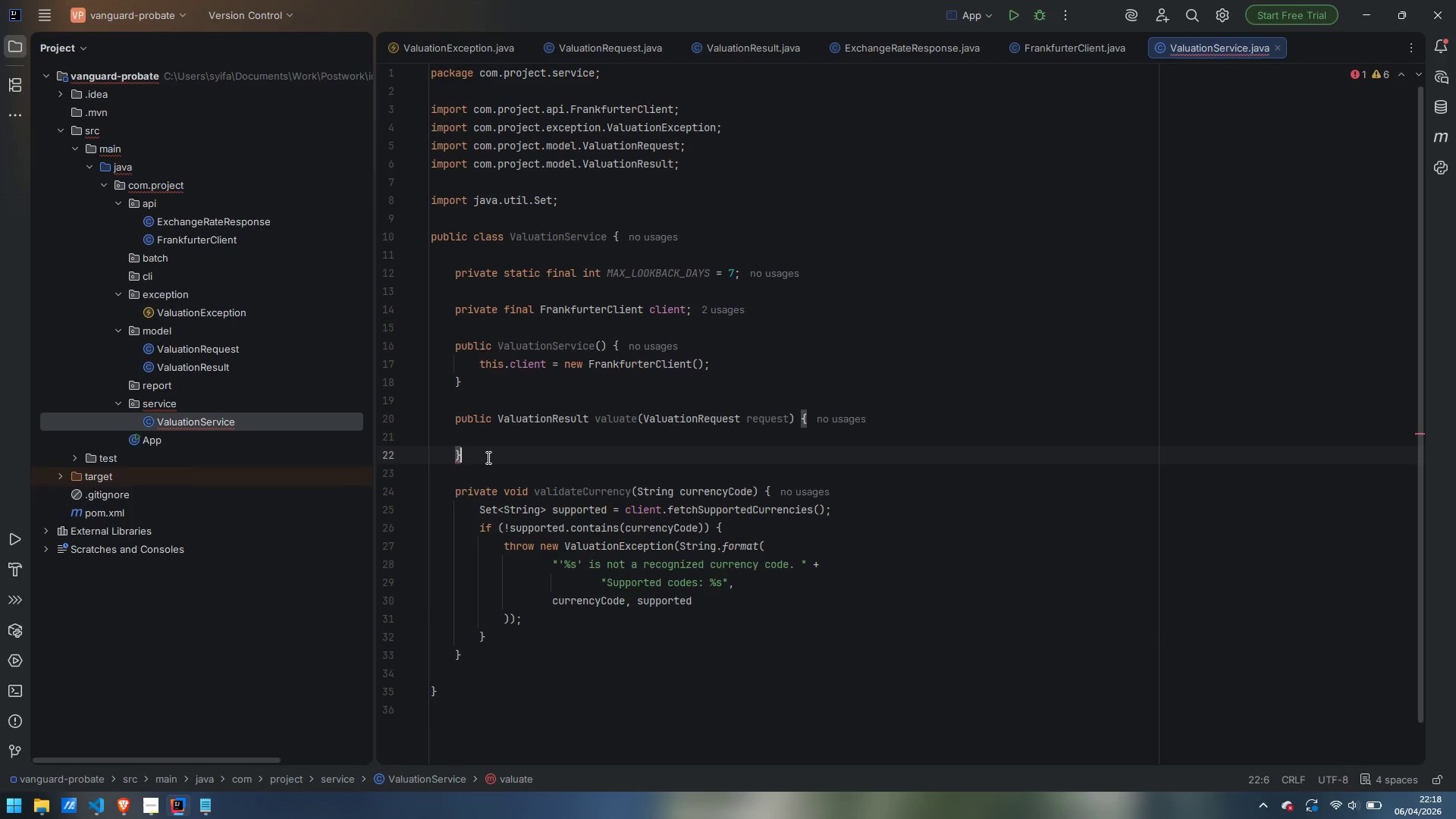 
key(Enter)
 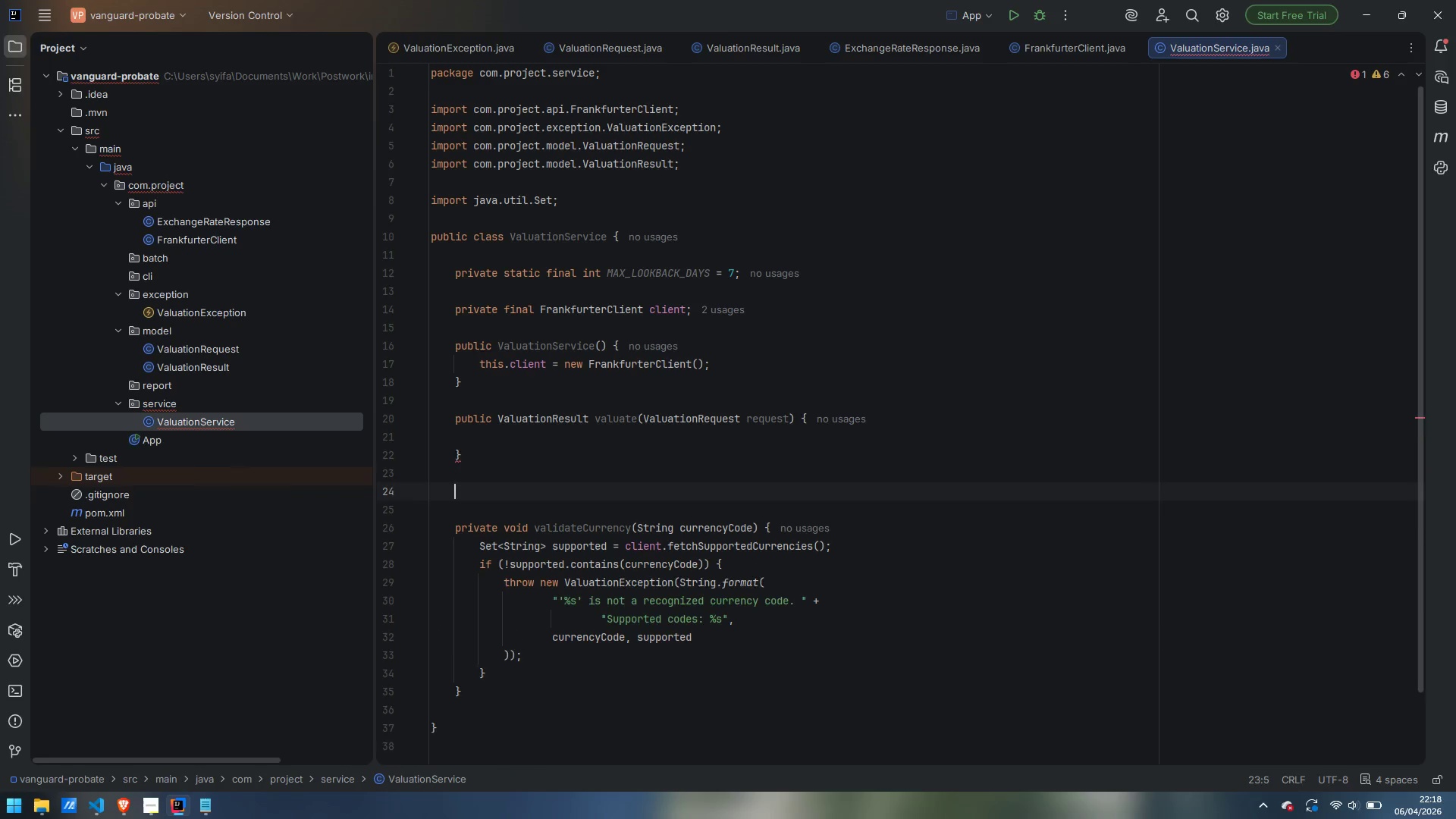 
key(Enter)
 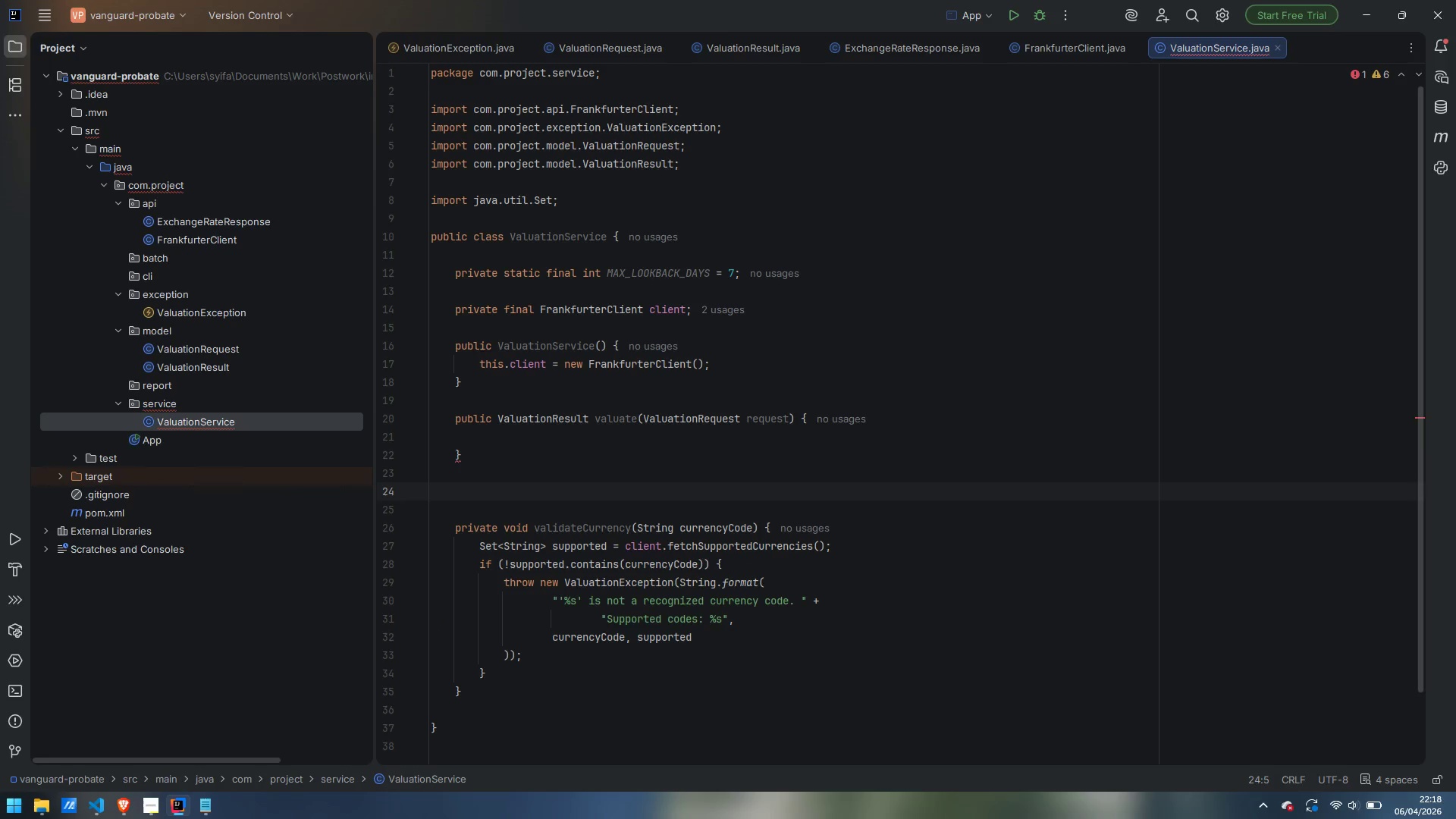 
wait(6.56)
 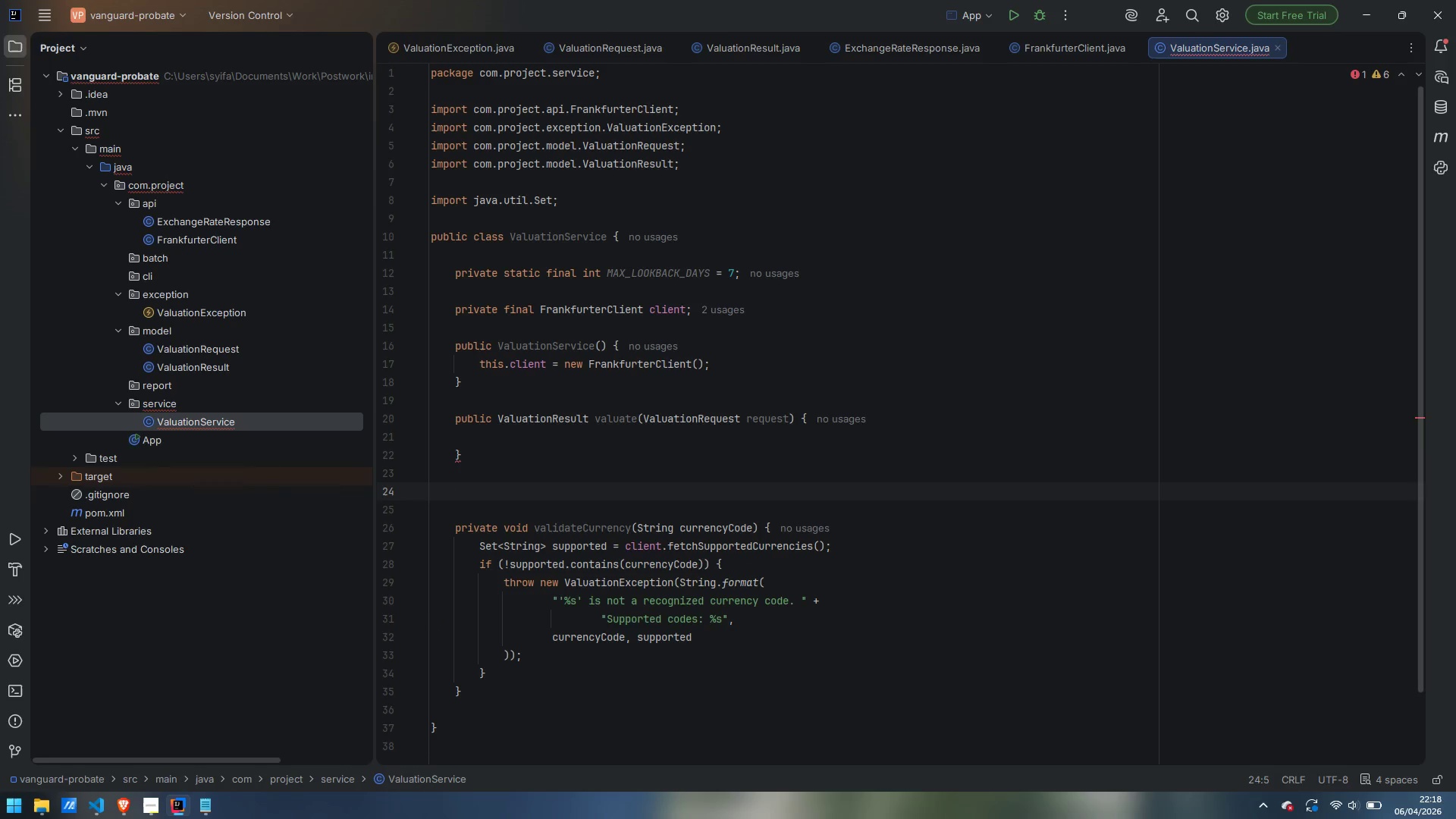 
type(private ExchangeRateResponse)
 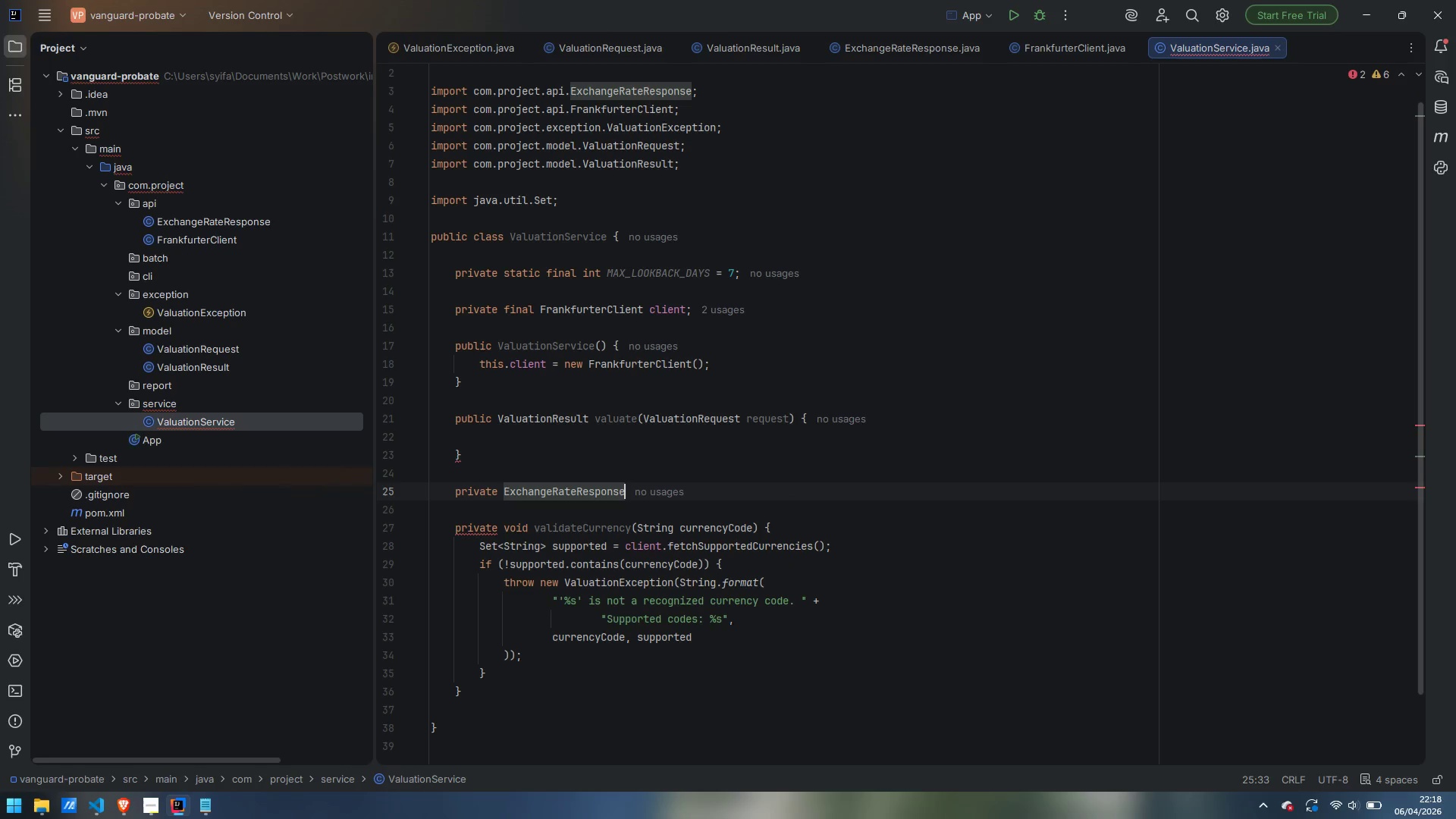 
 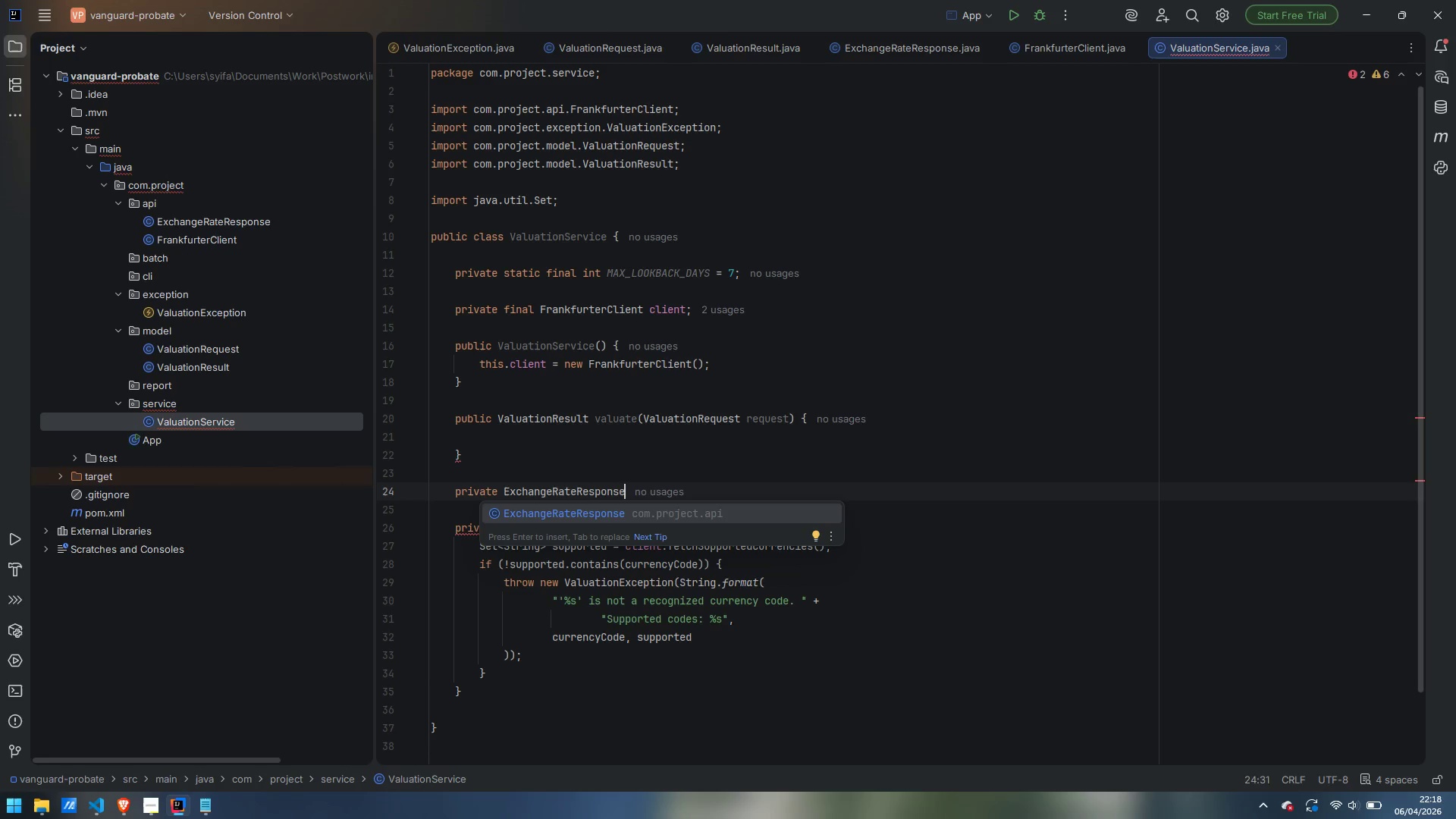 
key(Enter)
 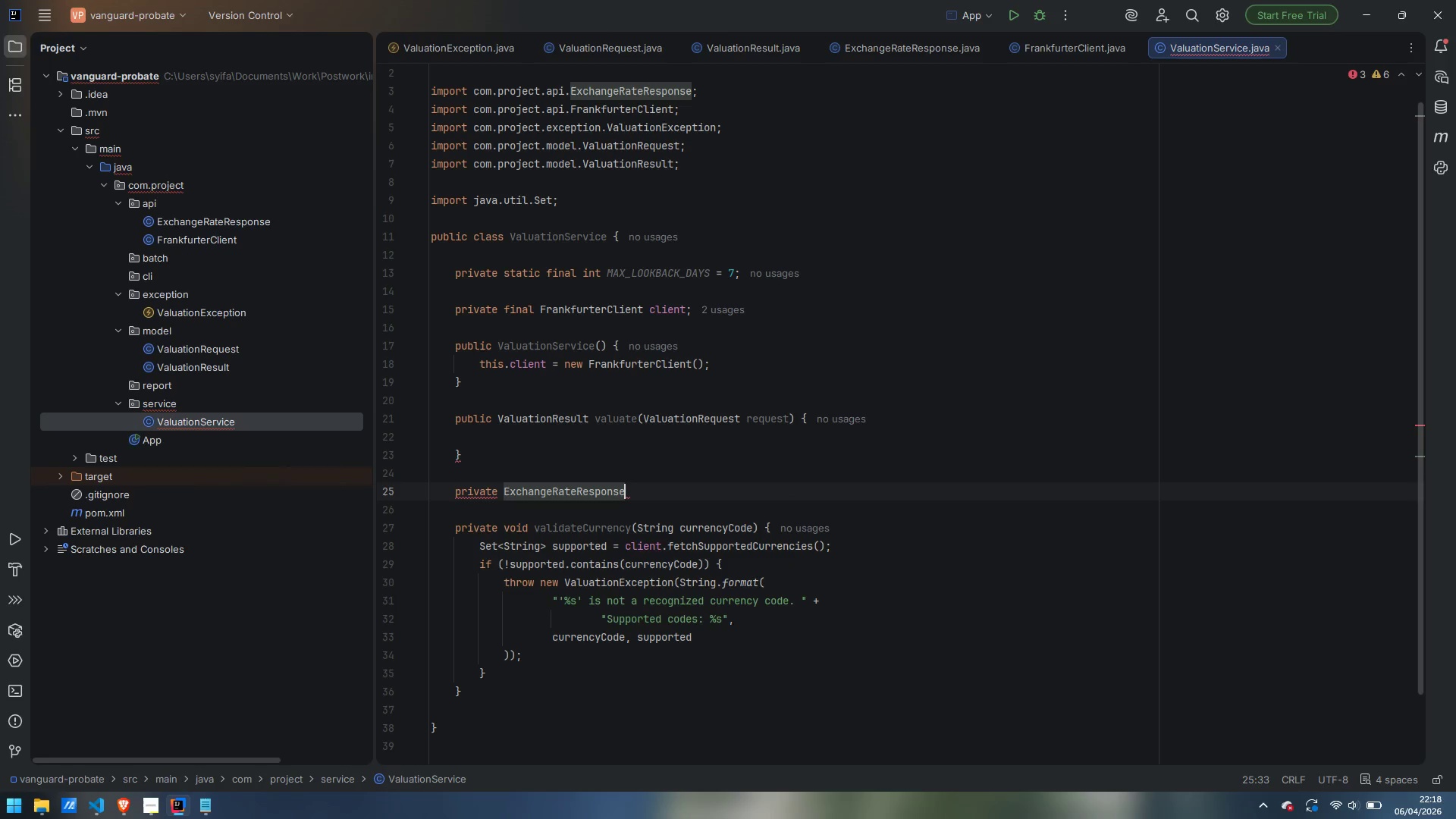 
type( fethc)
key(Backspace)
key(Backspace)
type(chWithFAll)
key(Backspace)
key(Backspace)
key(Backspace)
type(allback(ValuationRequest)
 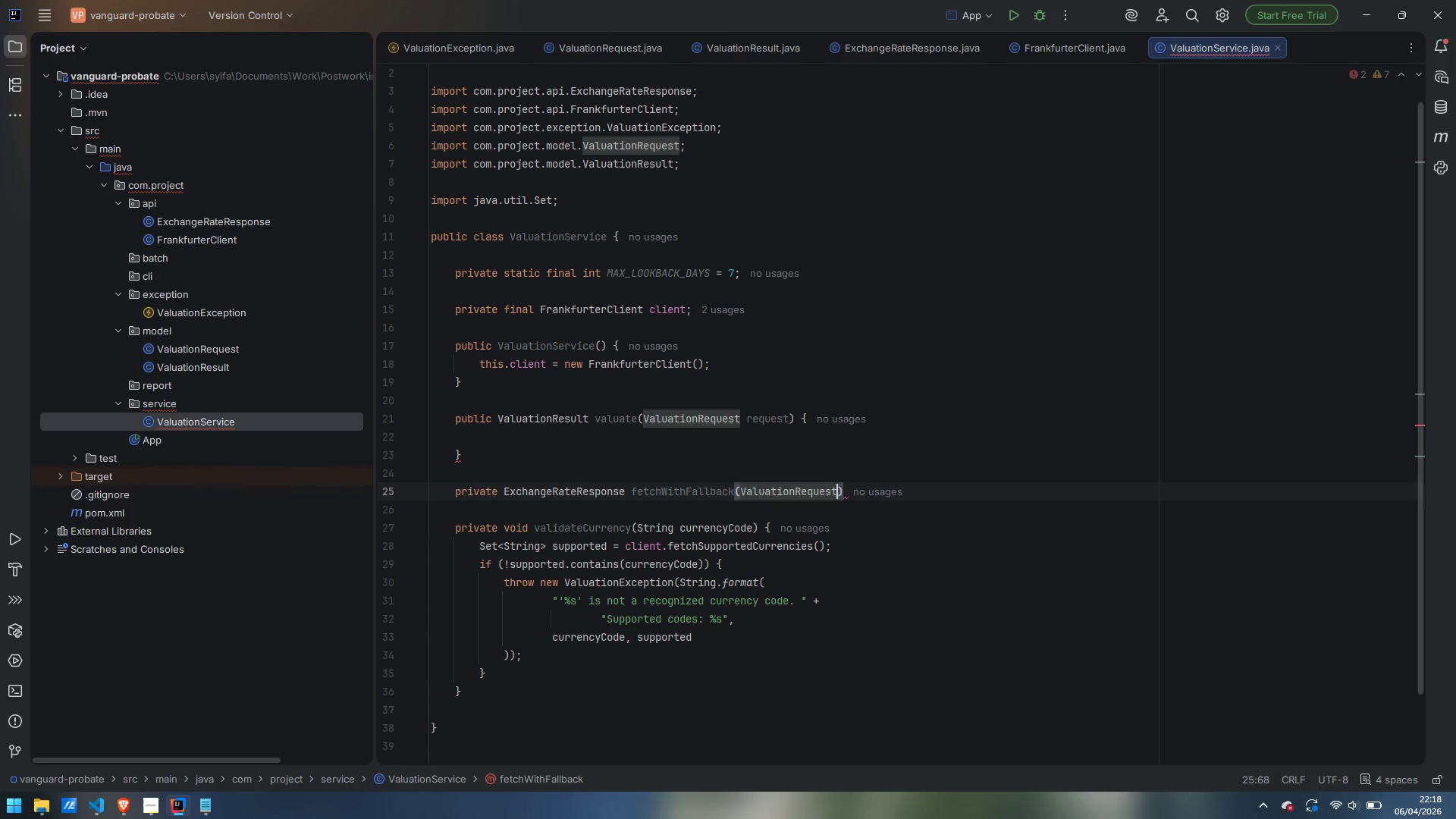 
 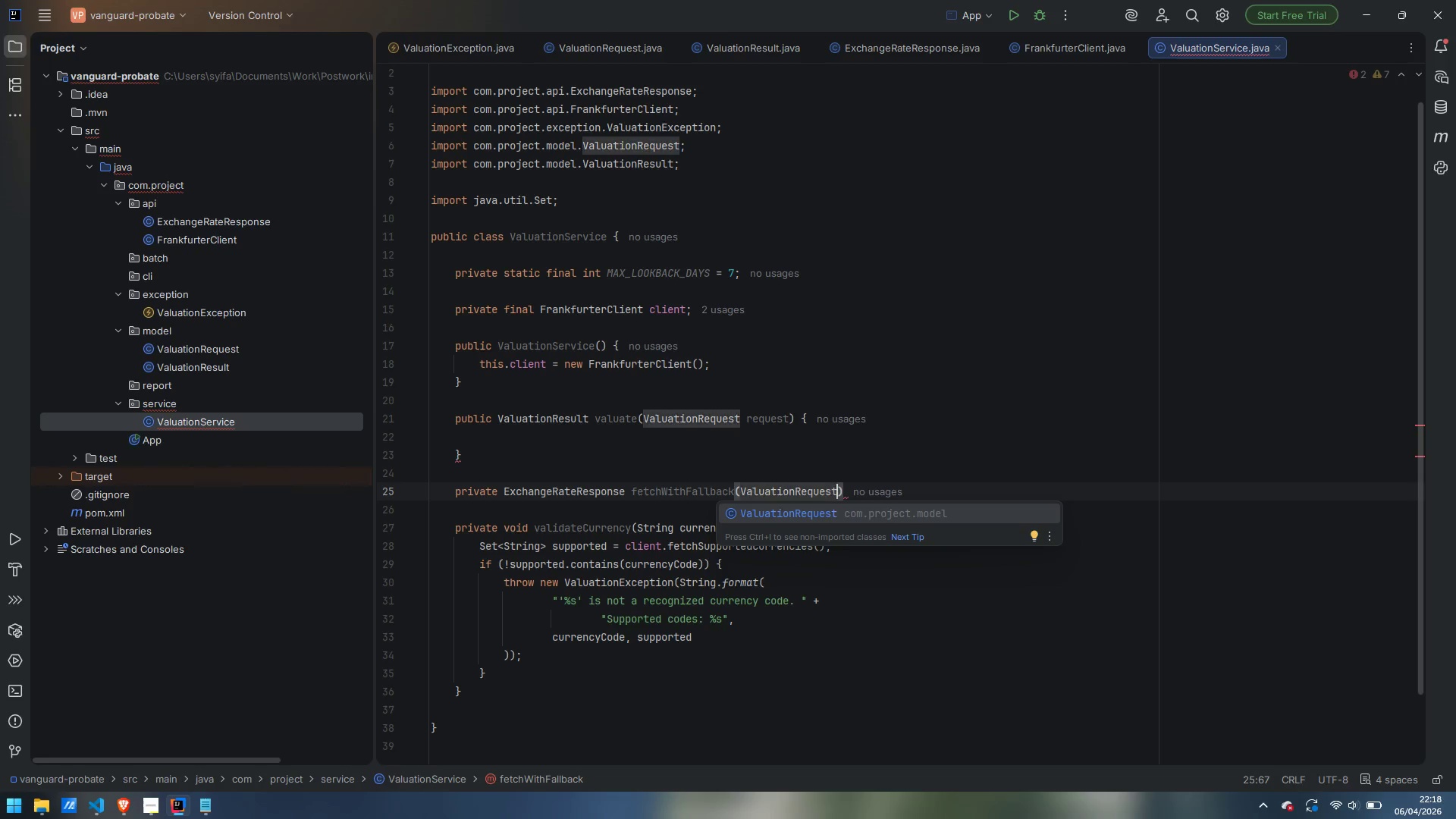 
key(Enter)
 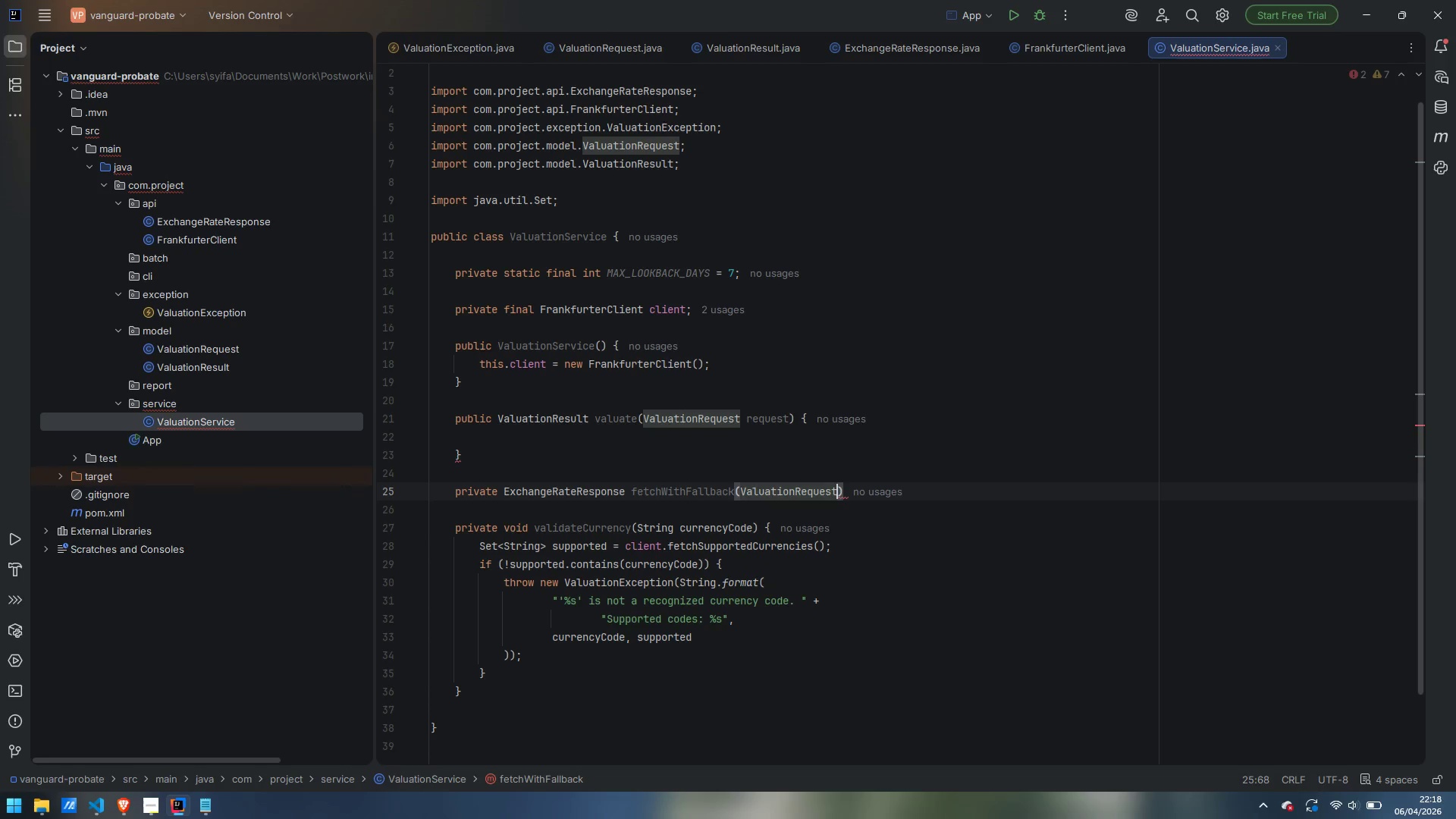 
type( request)
 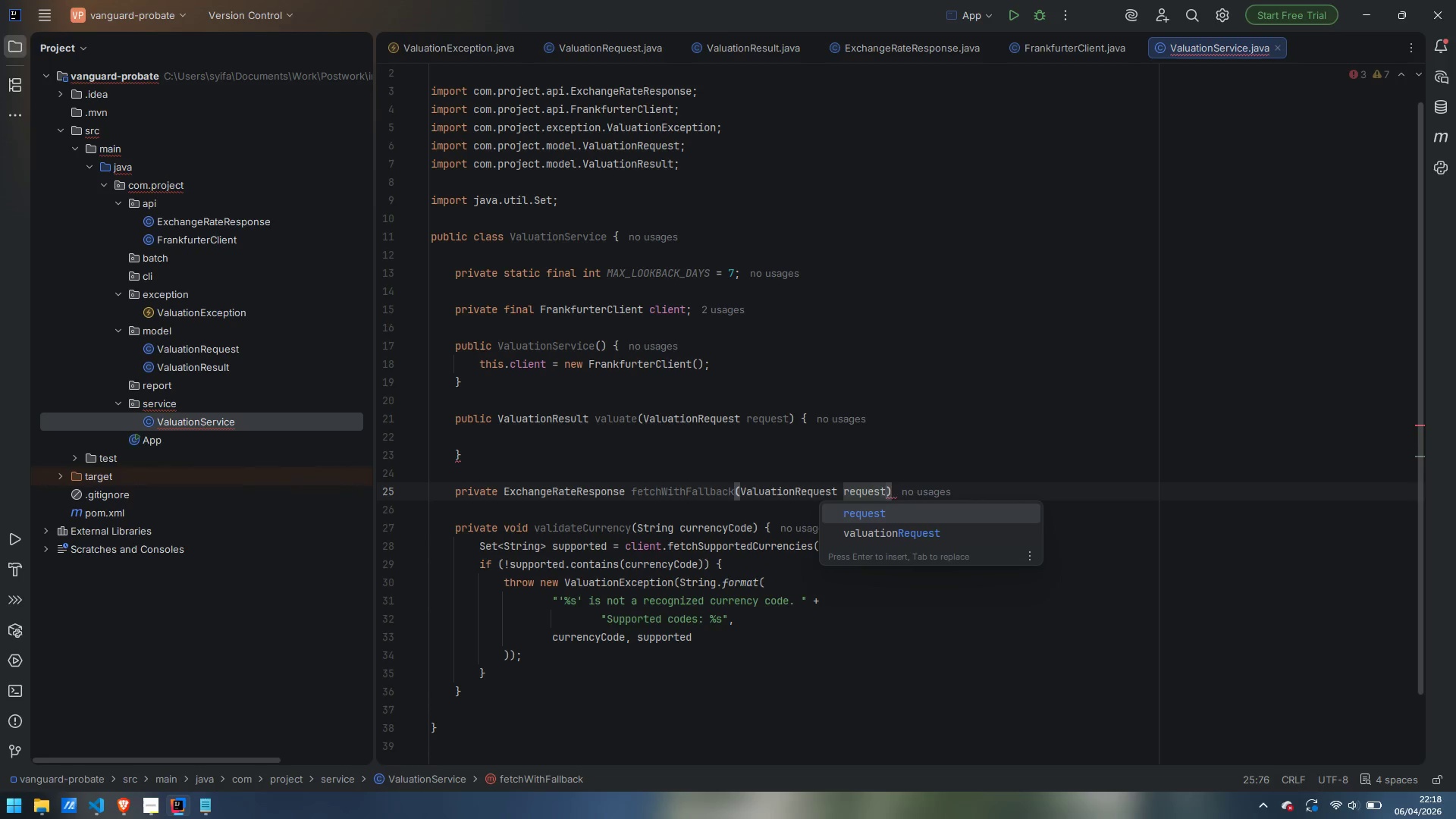 
key(ArrowRight)
 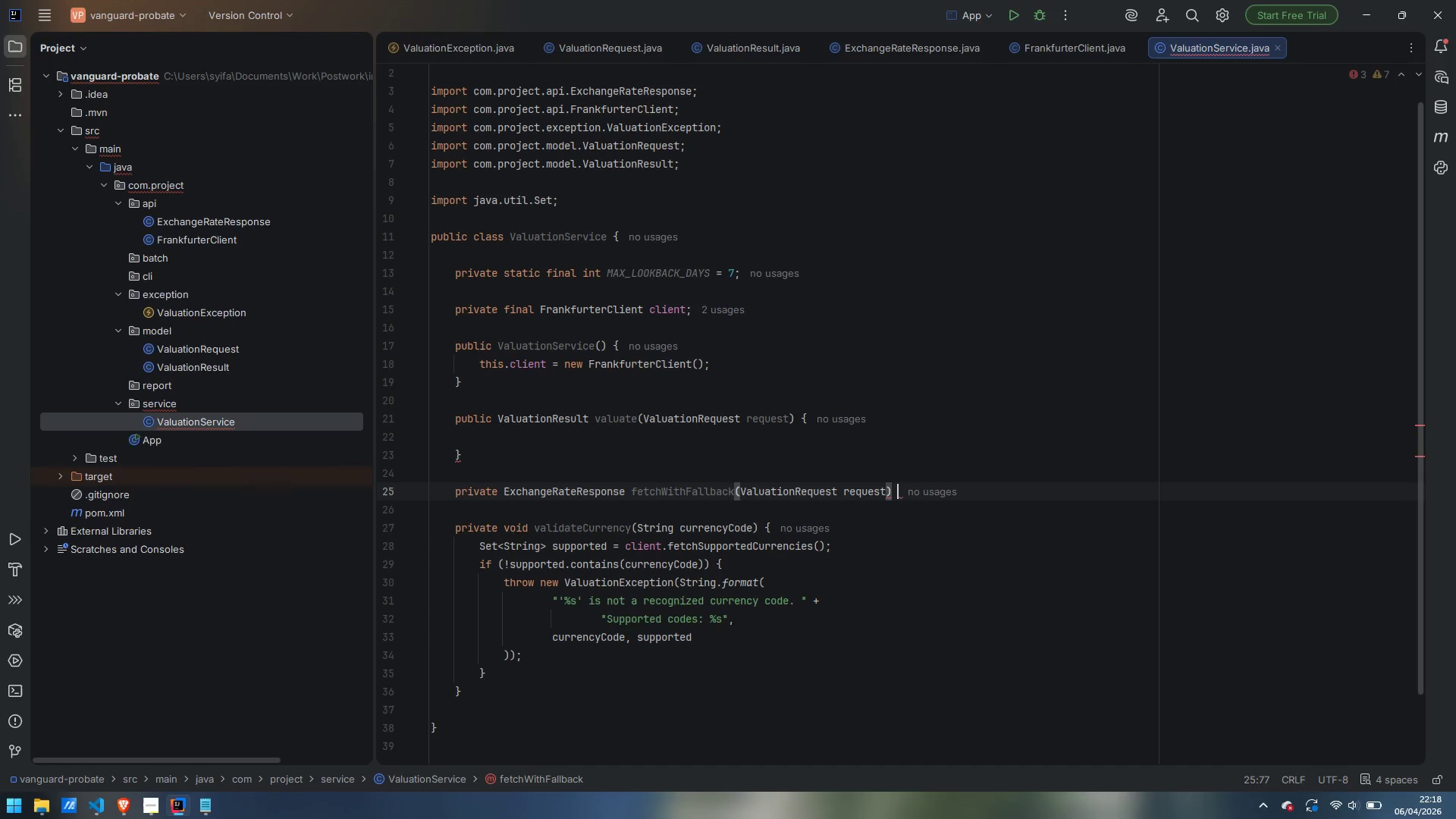 
key(Space)
 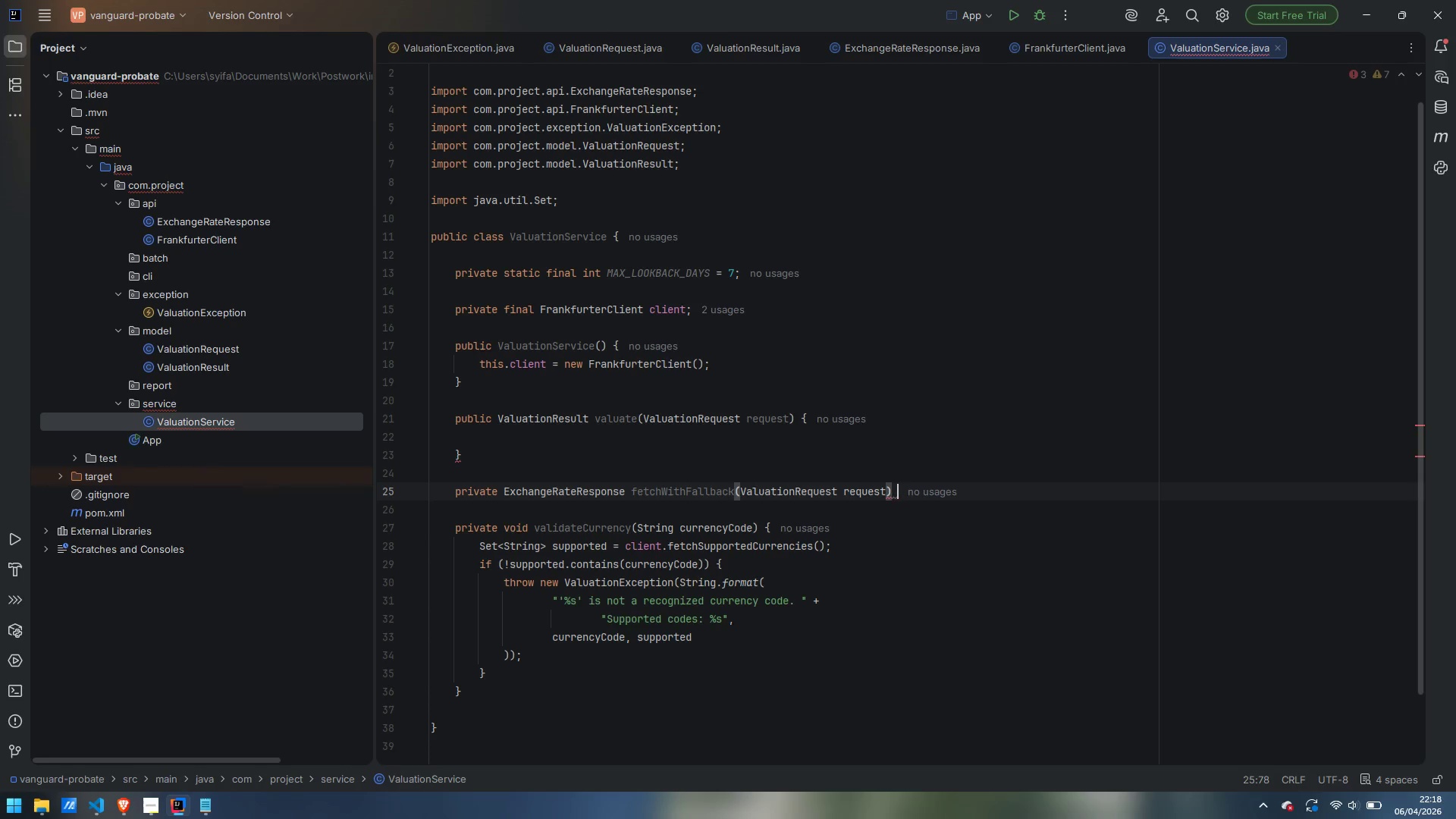 
key(Shift+BracketLeft)
 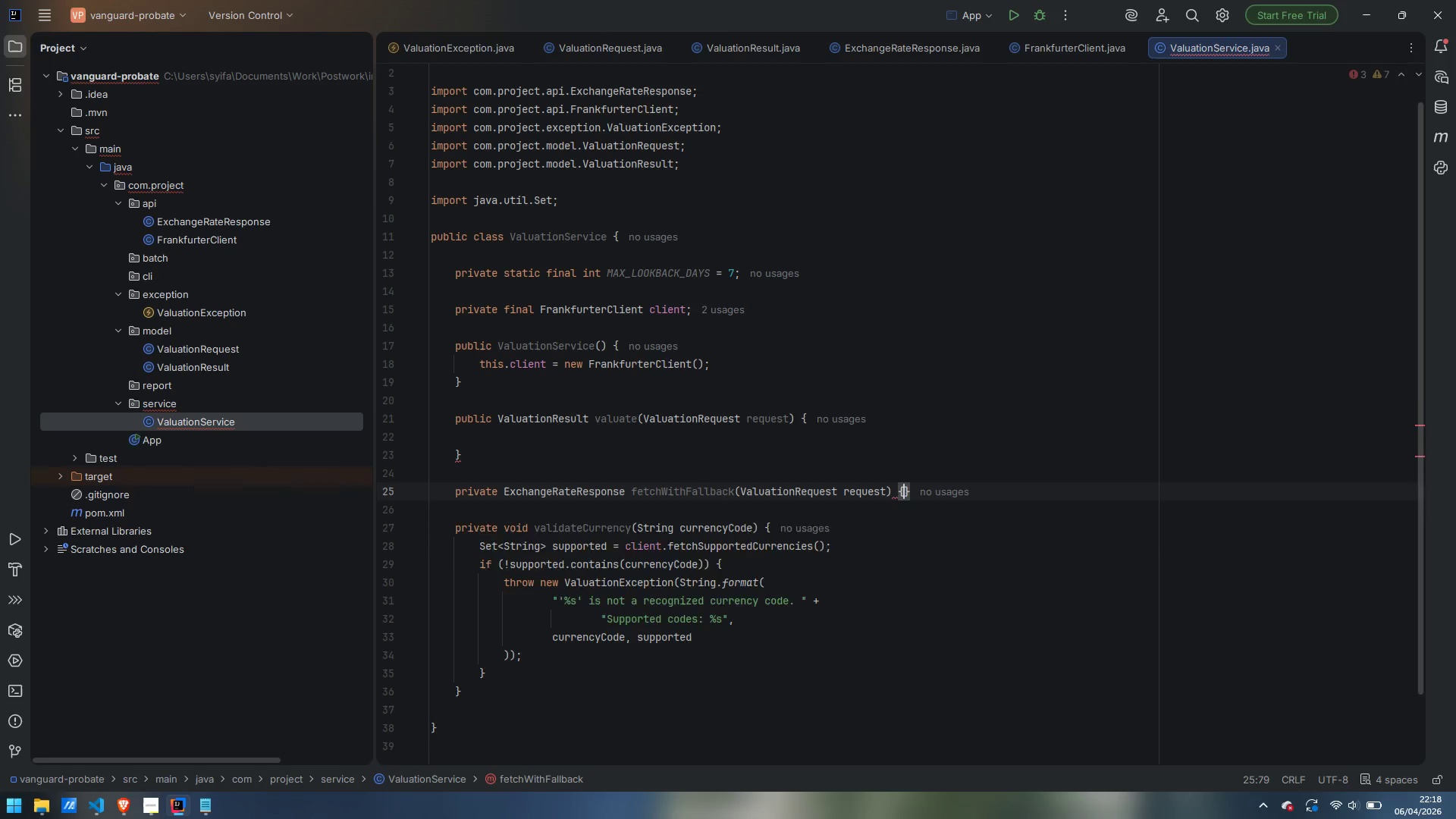 
key(Enter)
 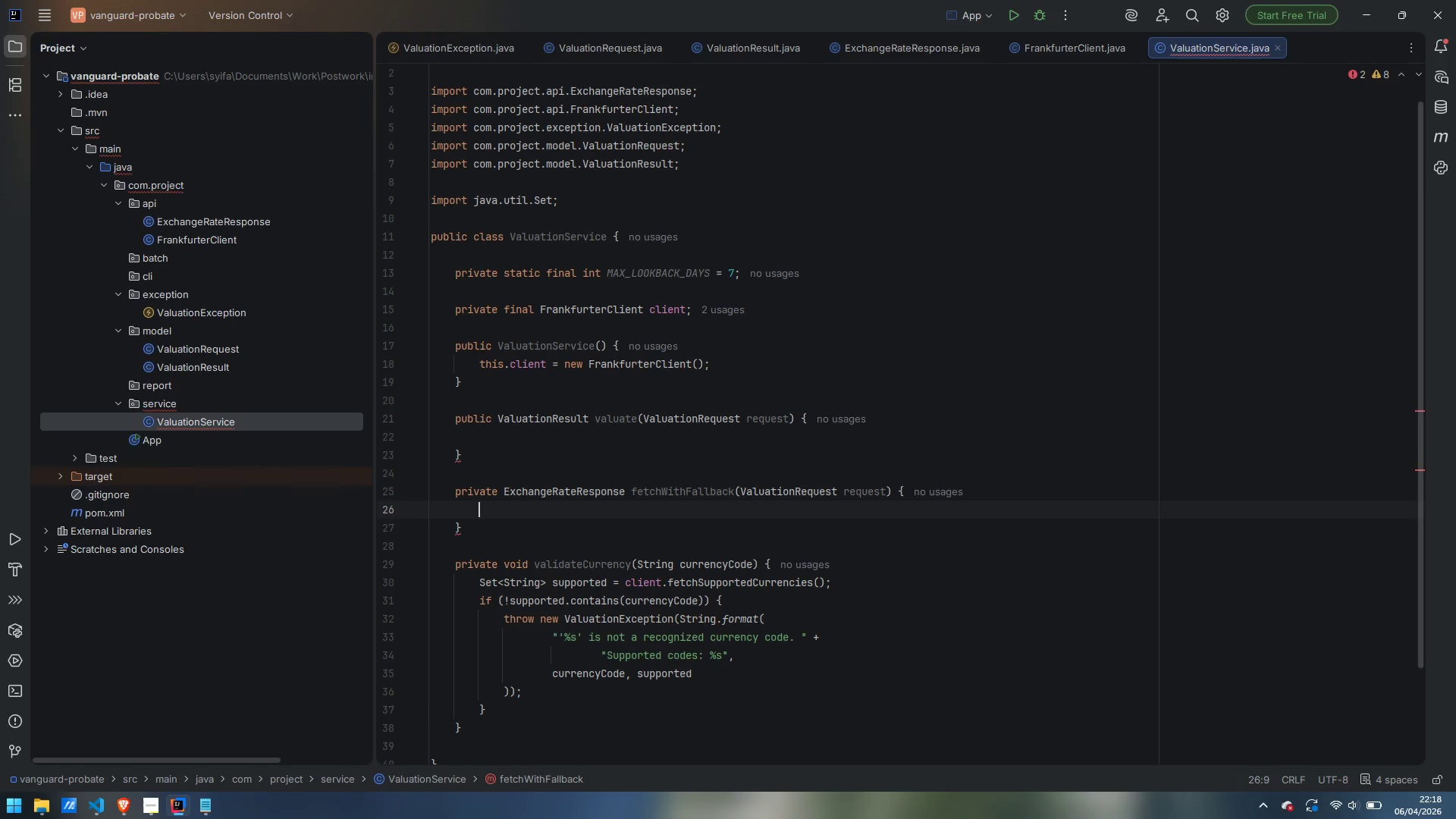 
wait(11.61)
 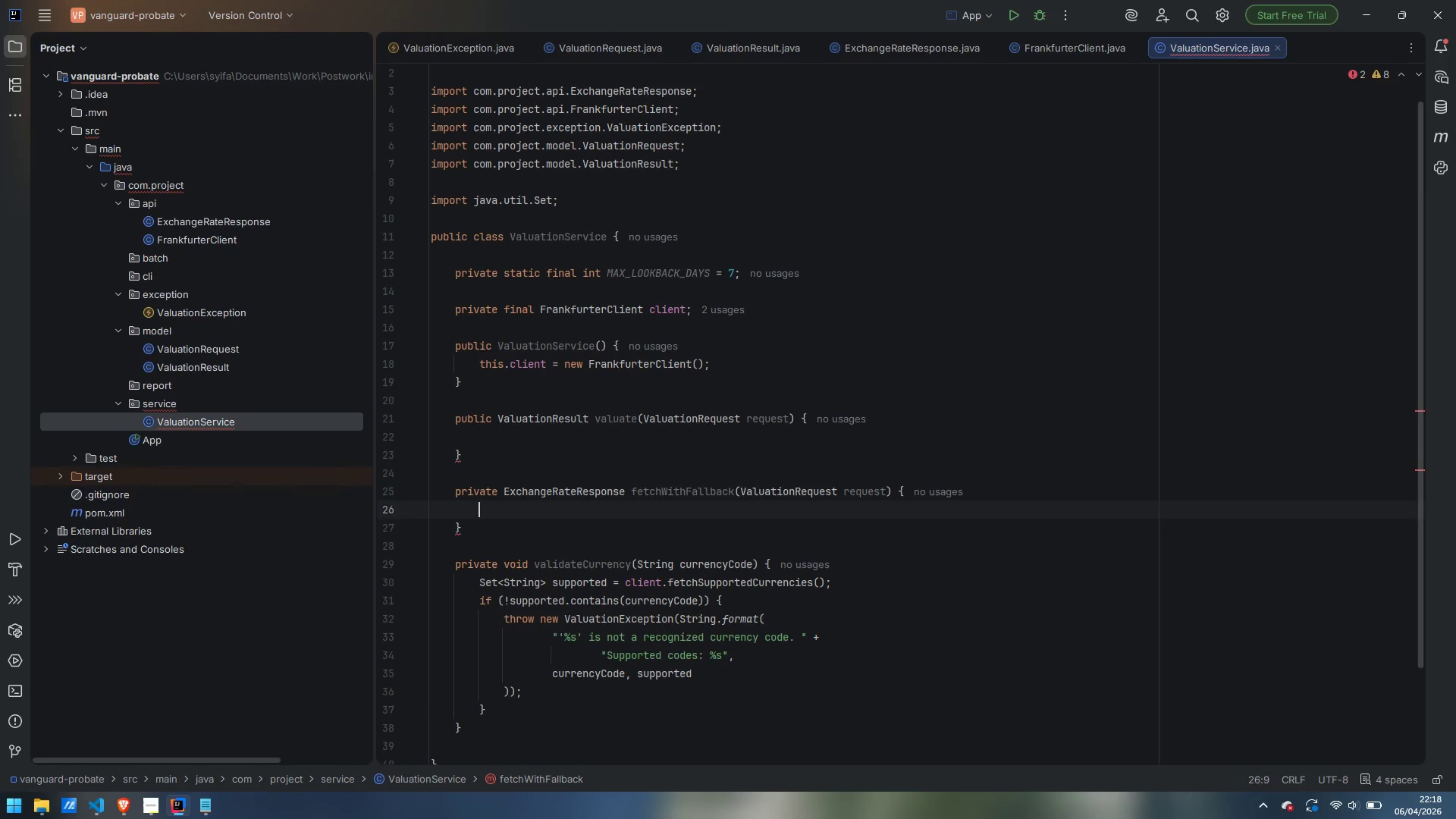 
type(LocalDate)
 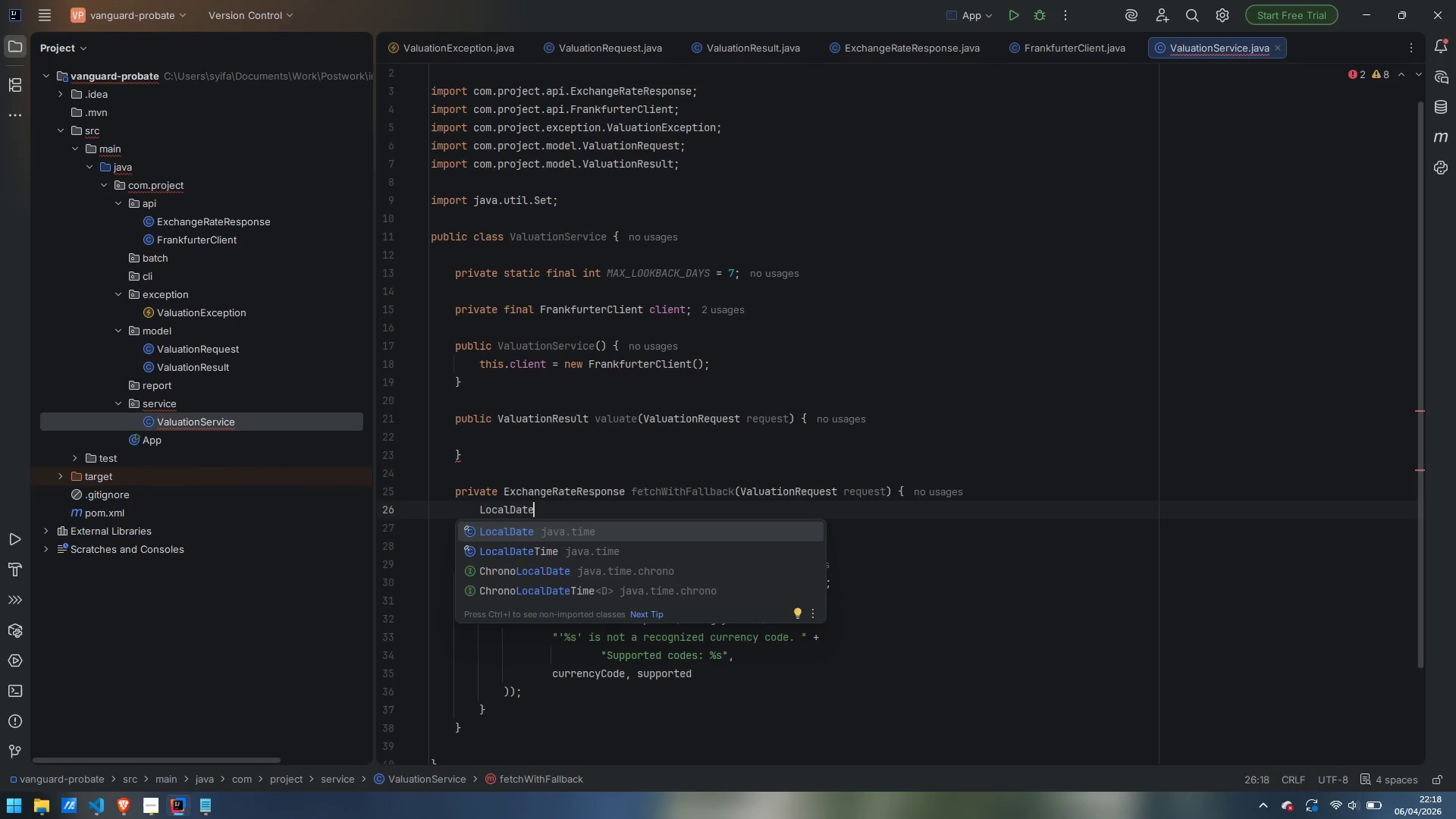 
key(Enter)
 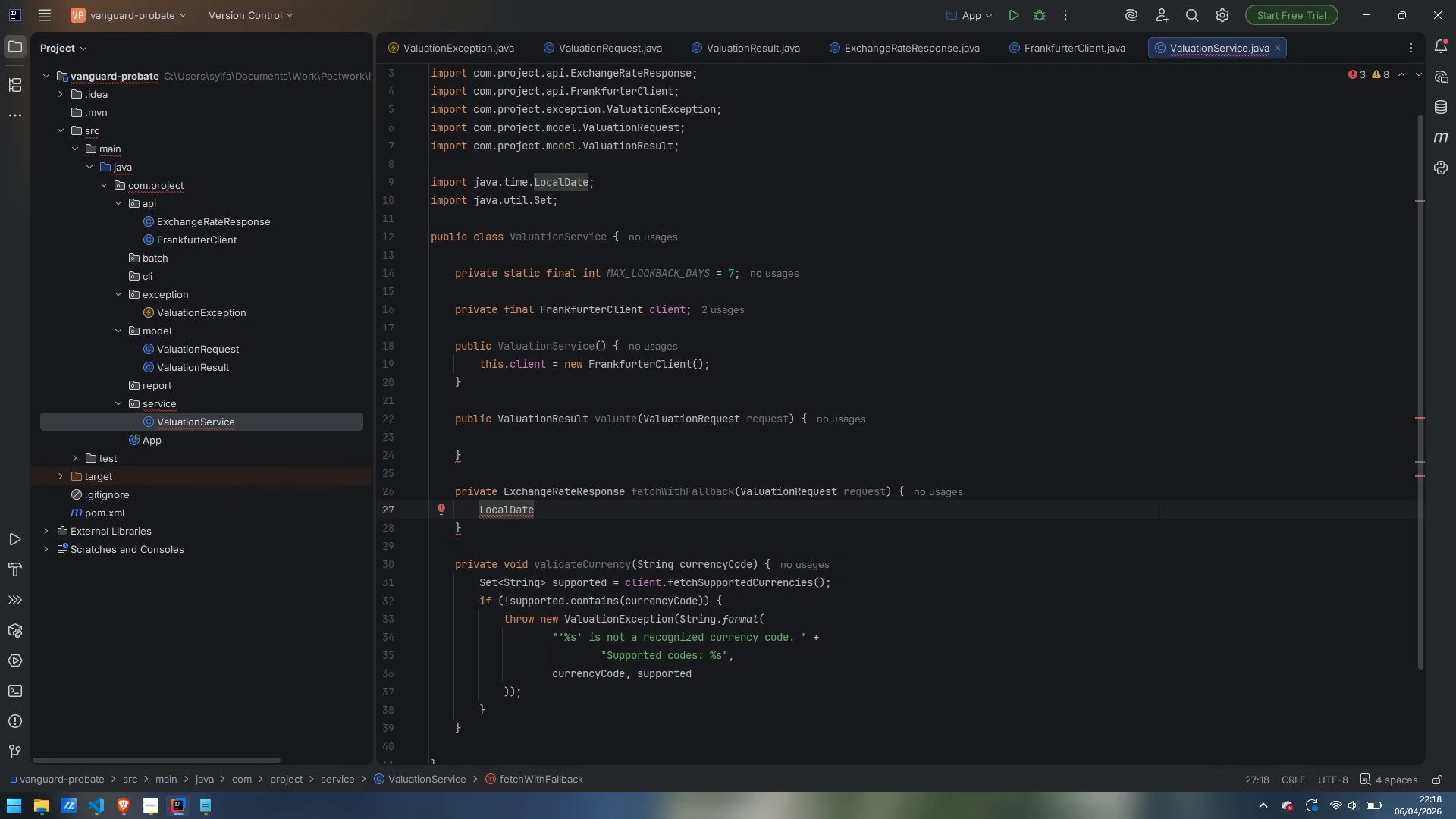 
type( date = request.getValuationDate();)
 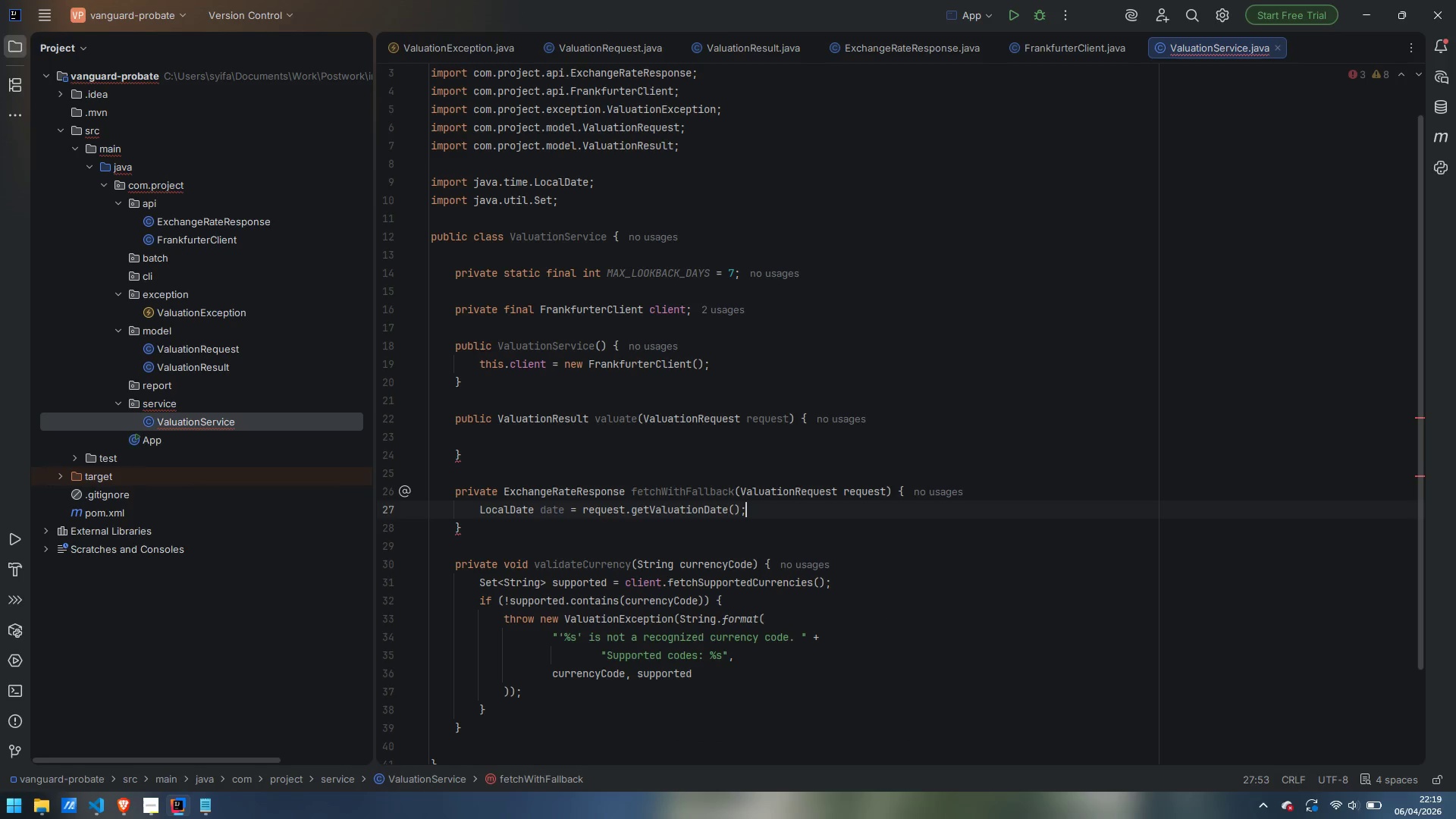 
key(Enter)
 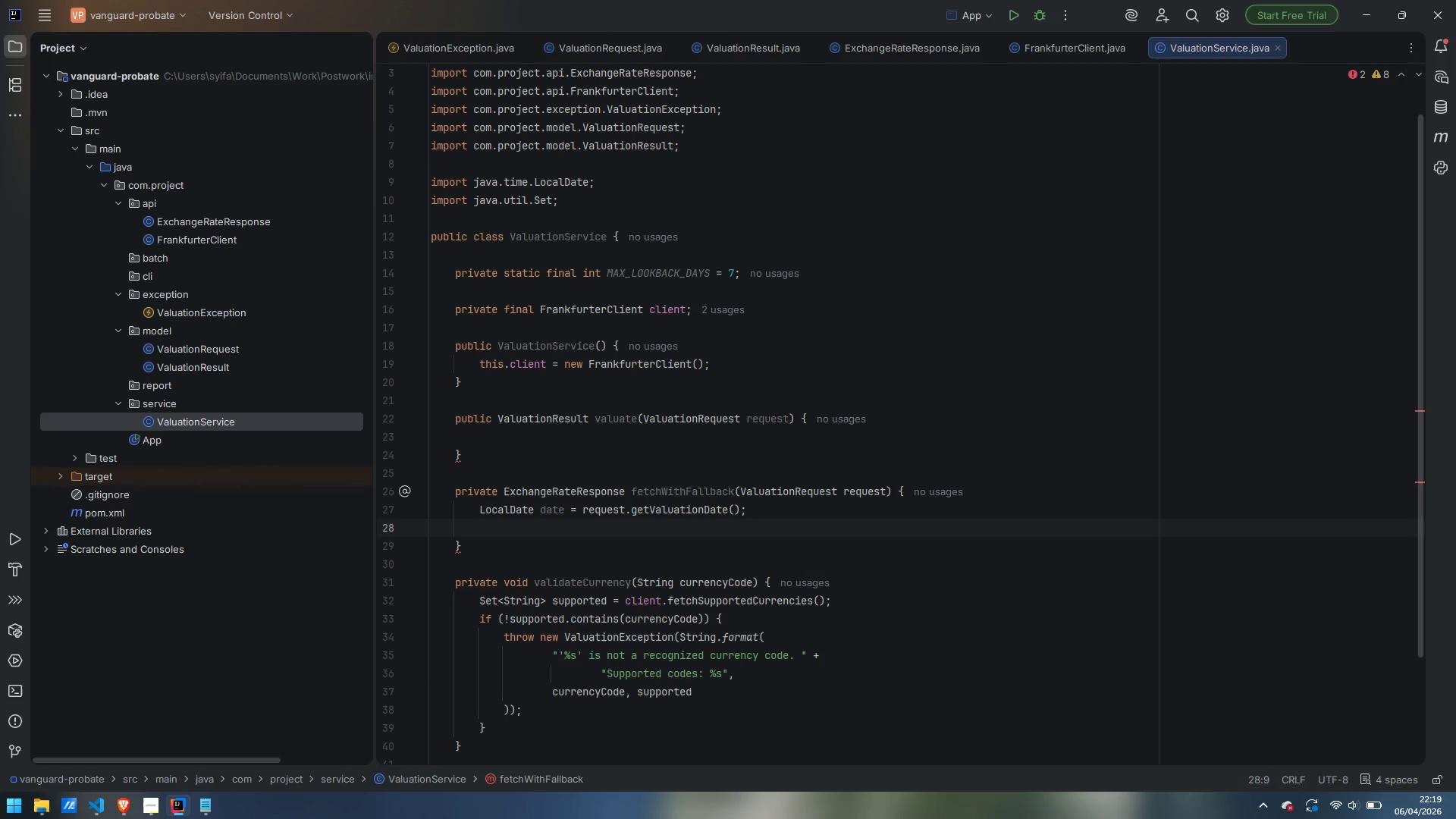 
key(Enter)
 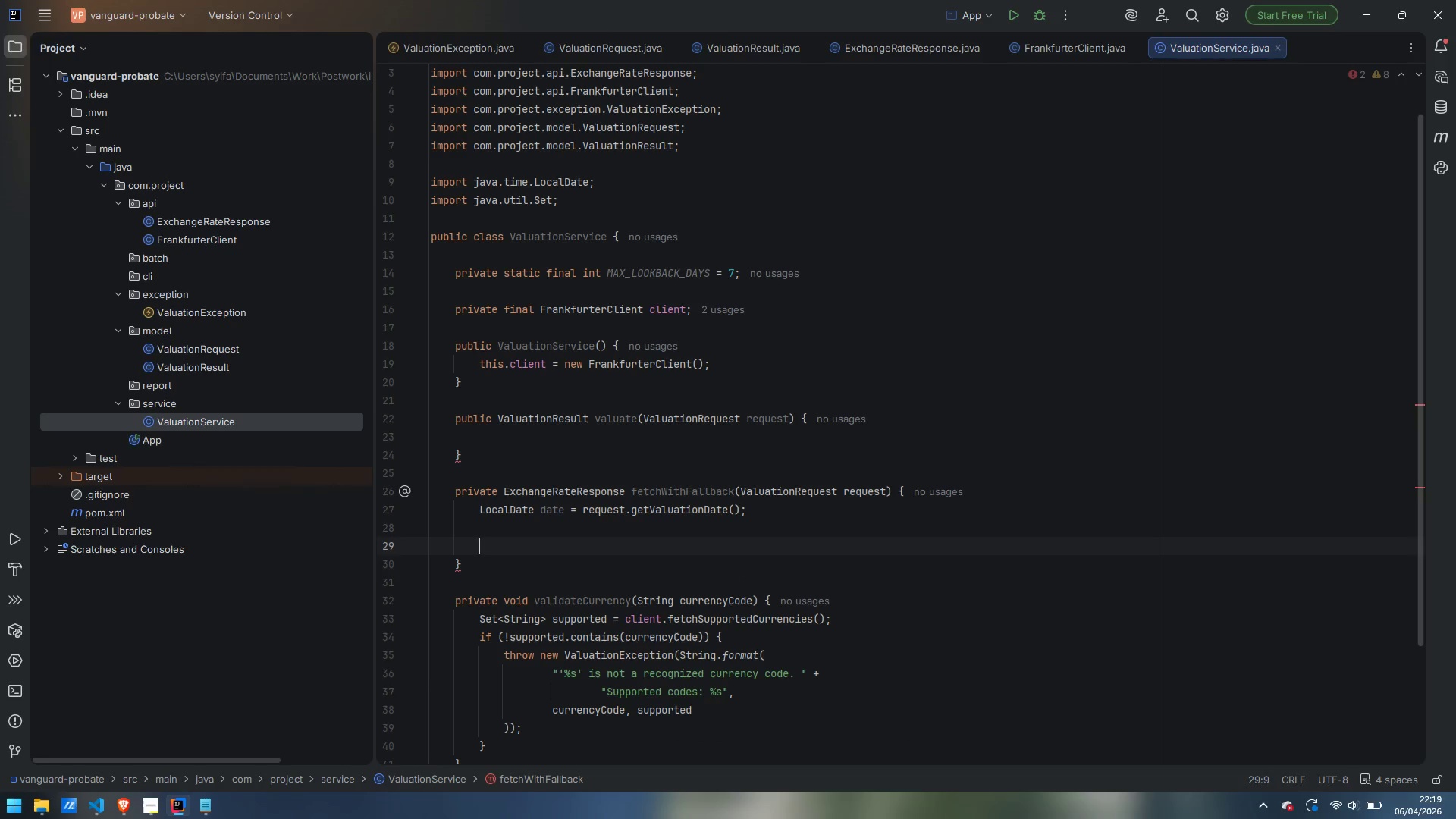 
type(Optional)
 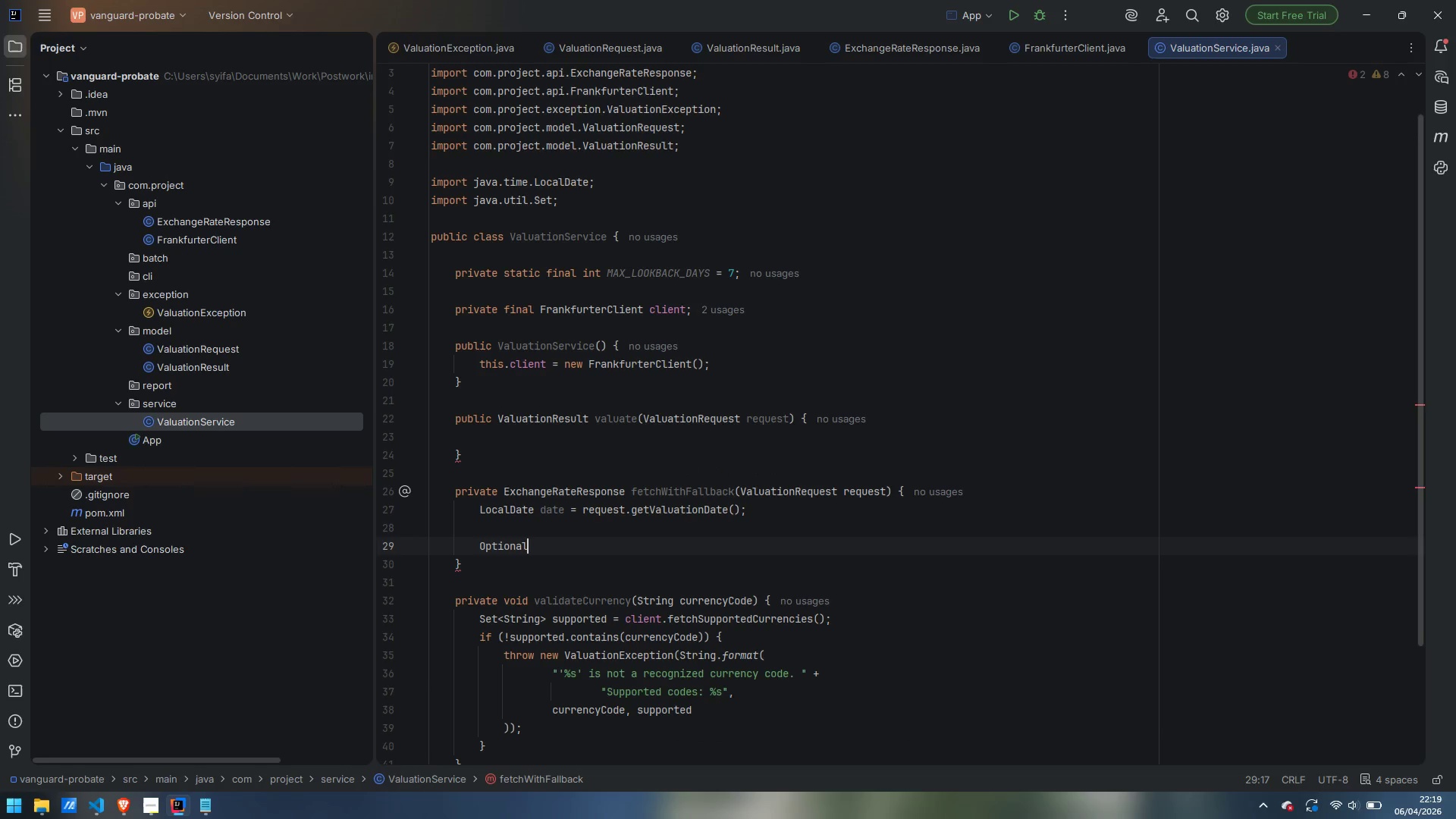 
key(Enter)
 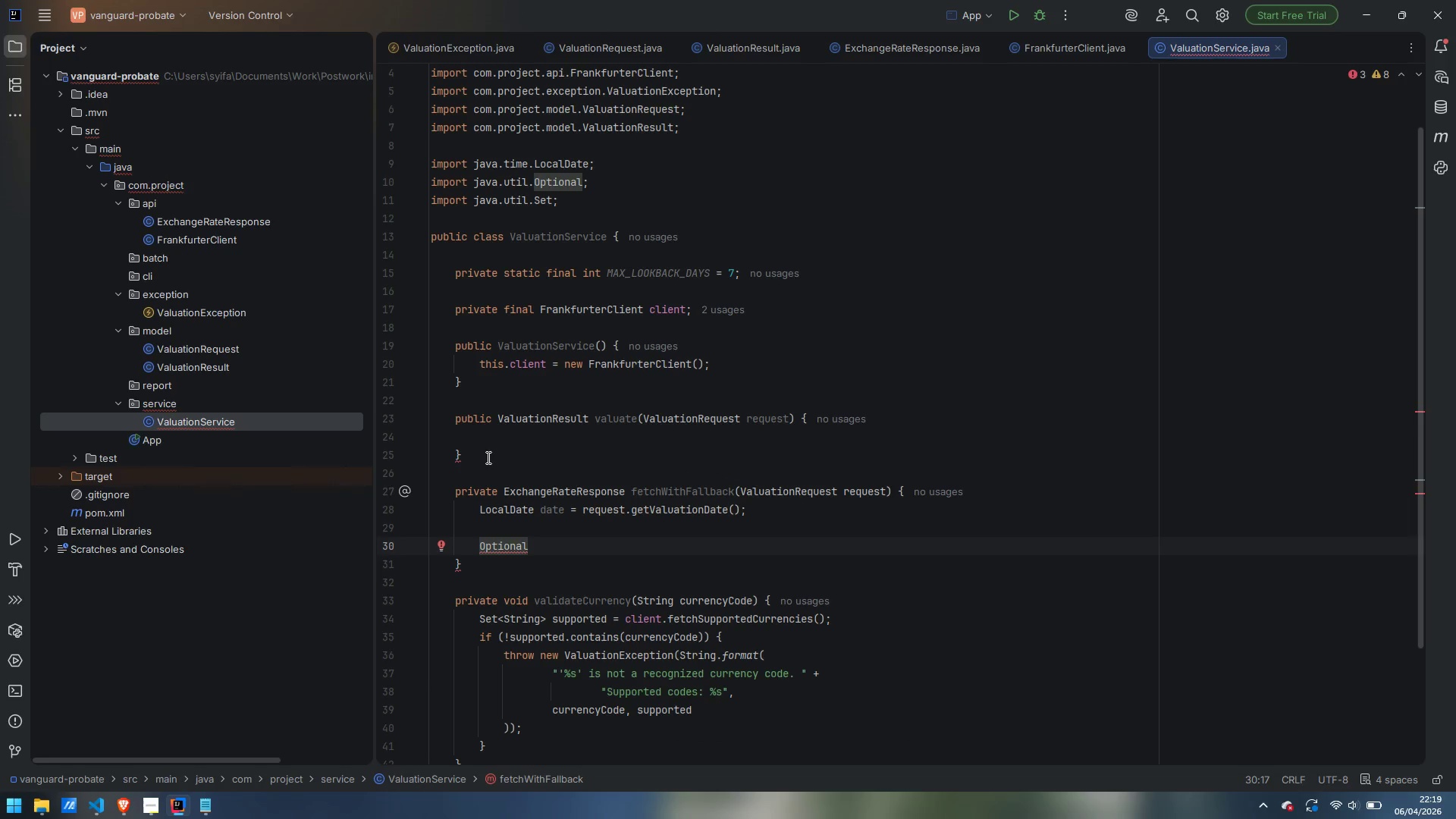 
type(<ExchangeRateREs)
key(Backspace)
key(Backspace)
type(esponse)
 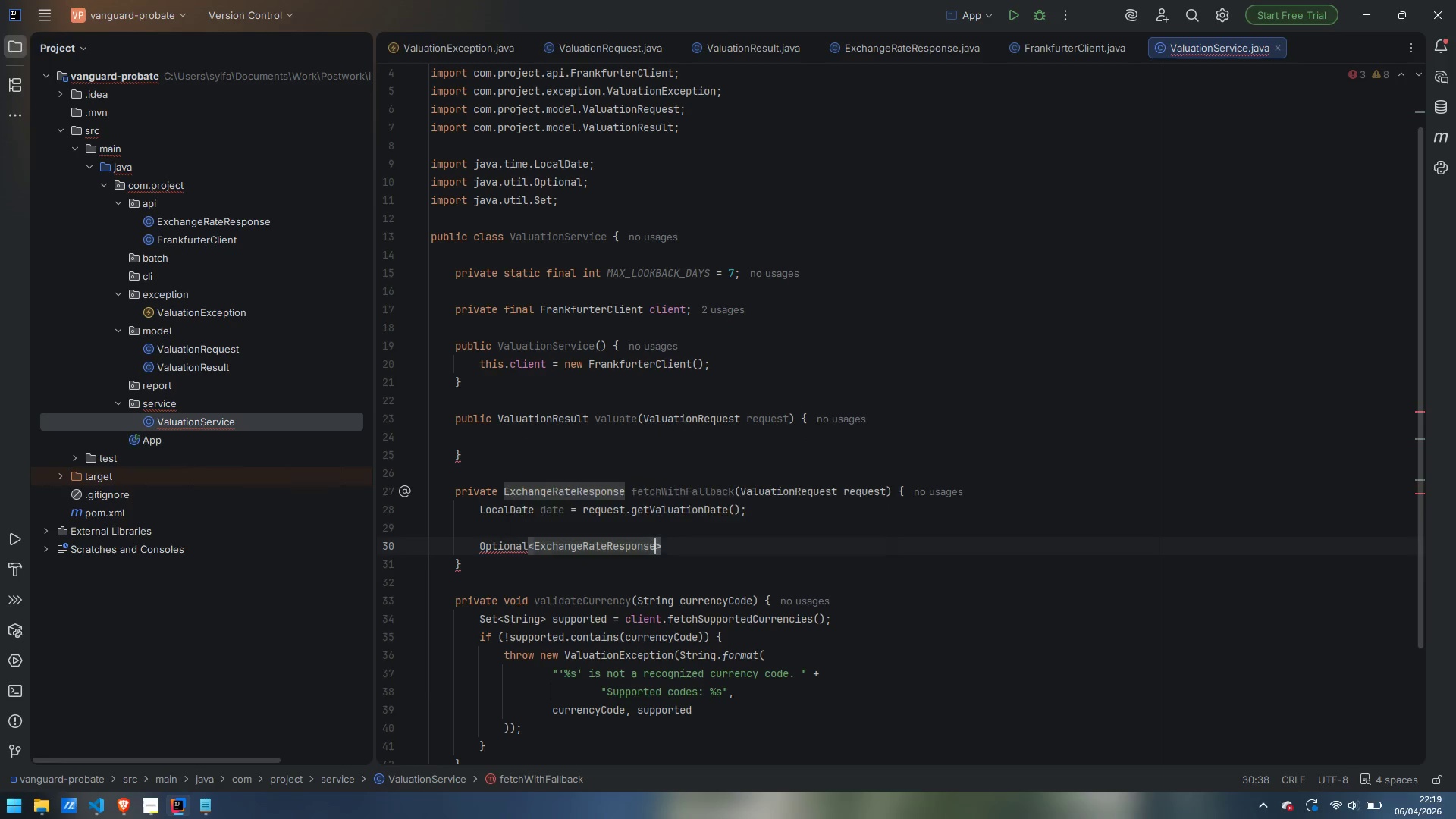 
key(Enter)
 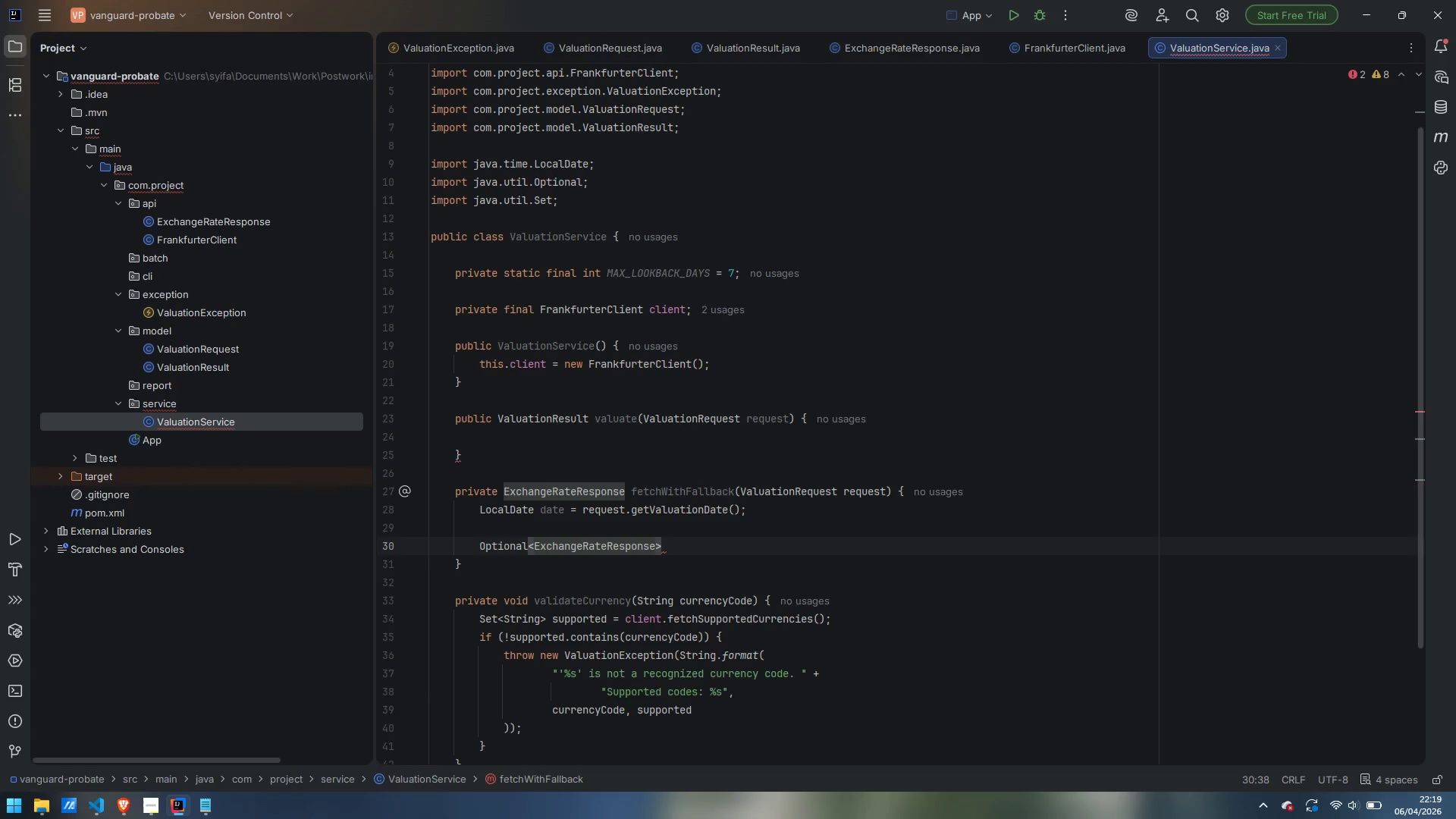 
key(ArrowRight)
 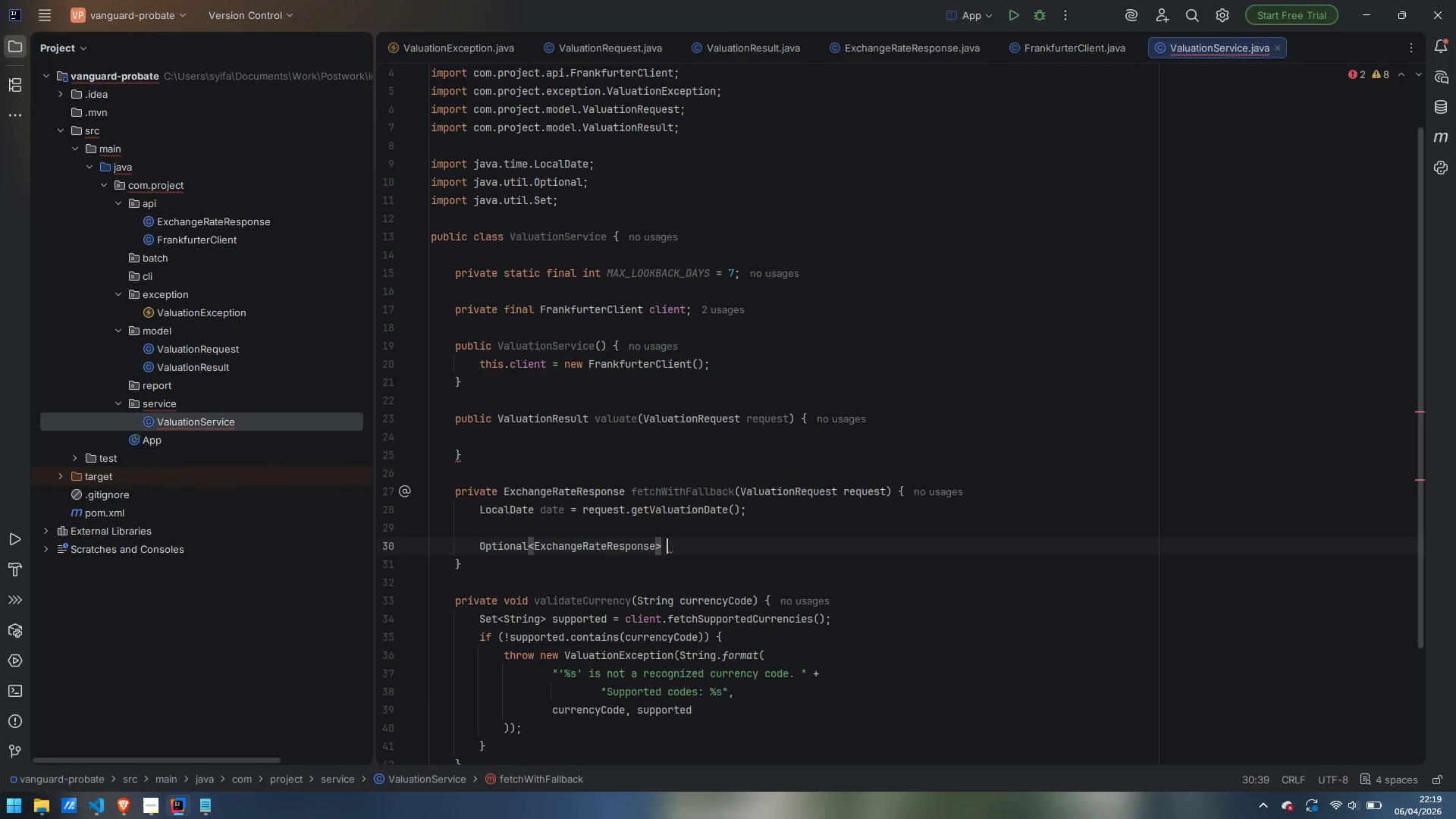 
type( primary = client.fec)
key(Backspace)
type(tchRate)
 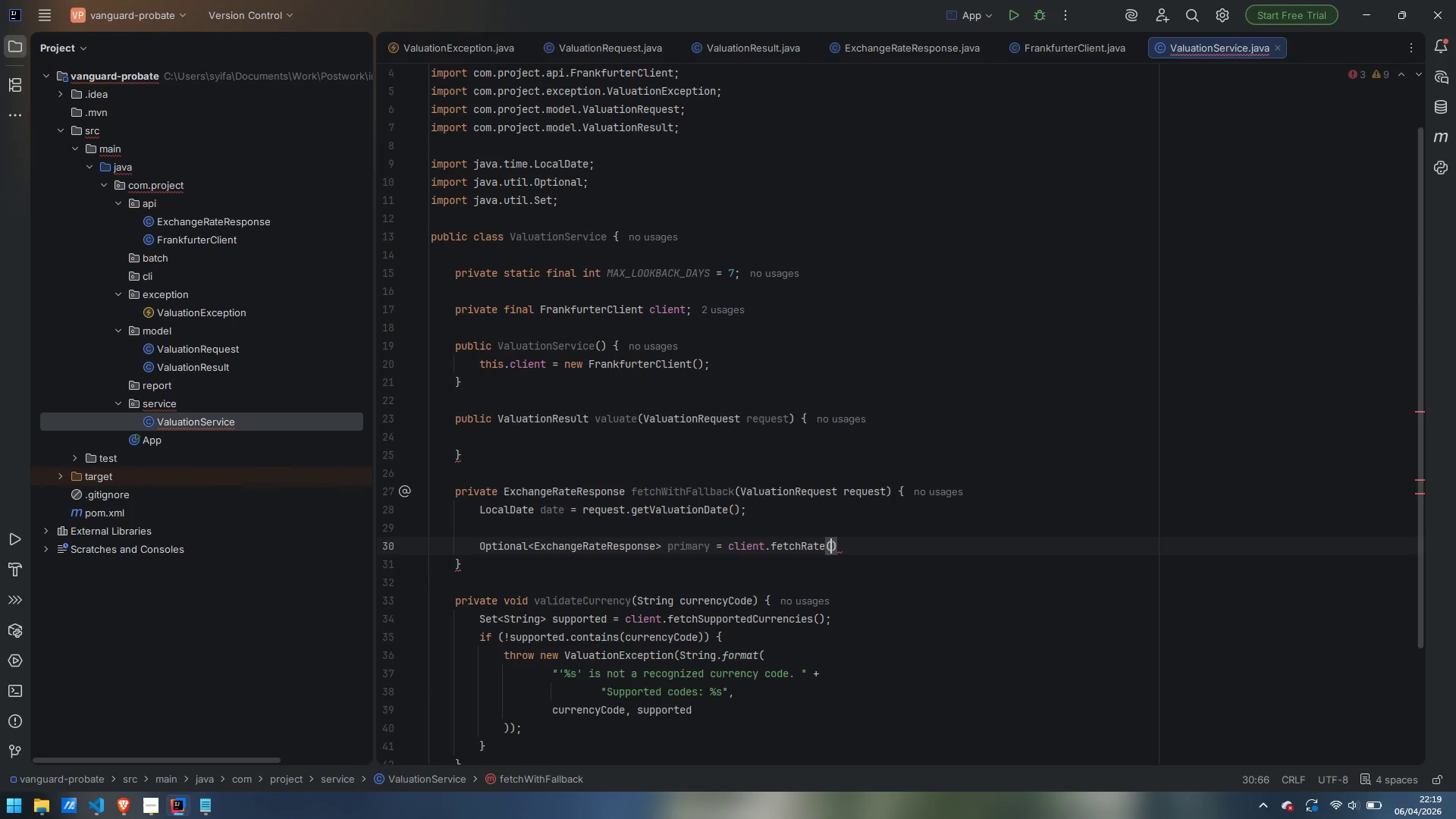 
 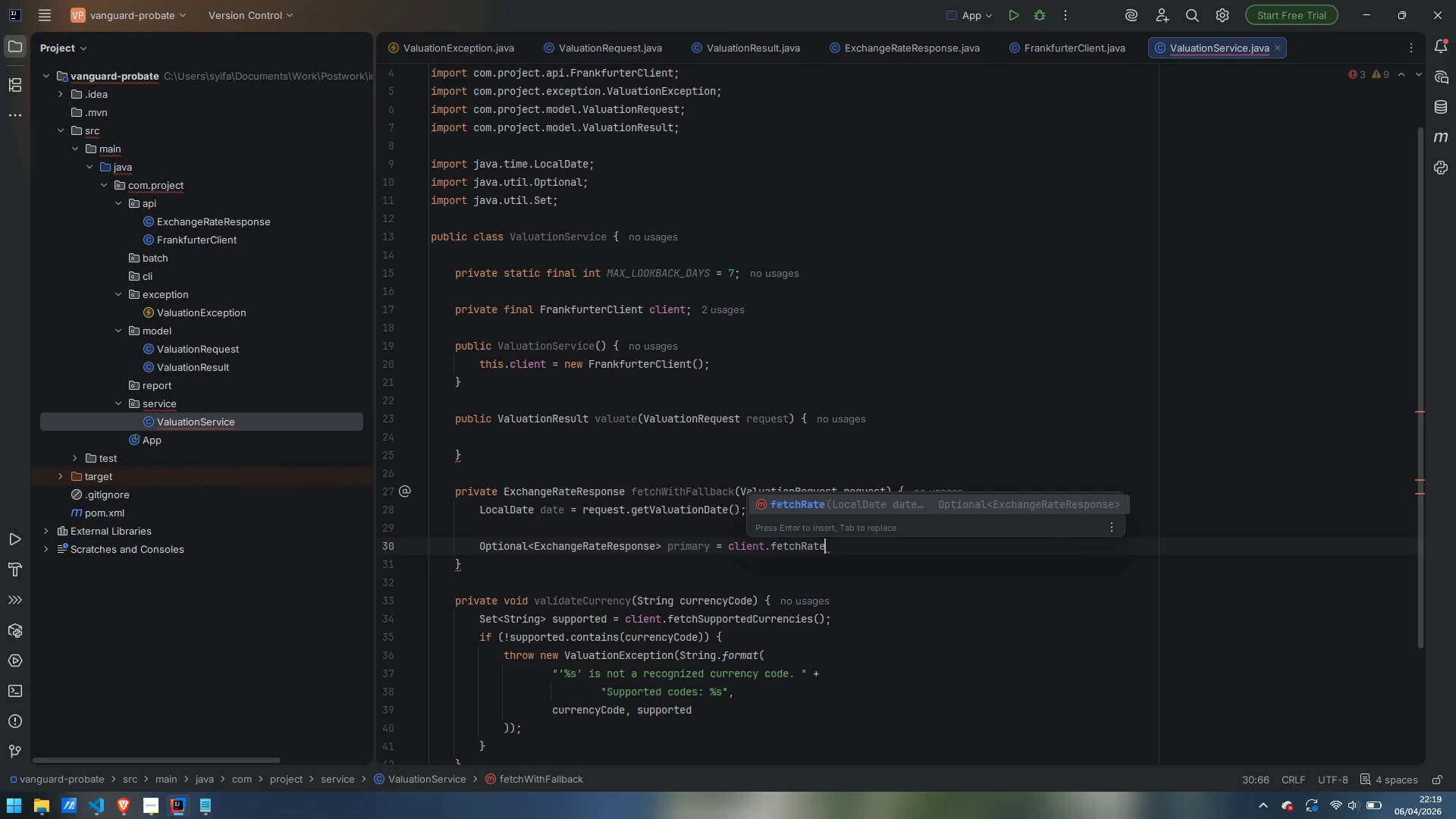 
key(Enter)
 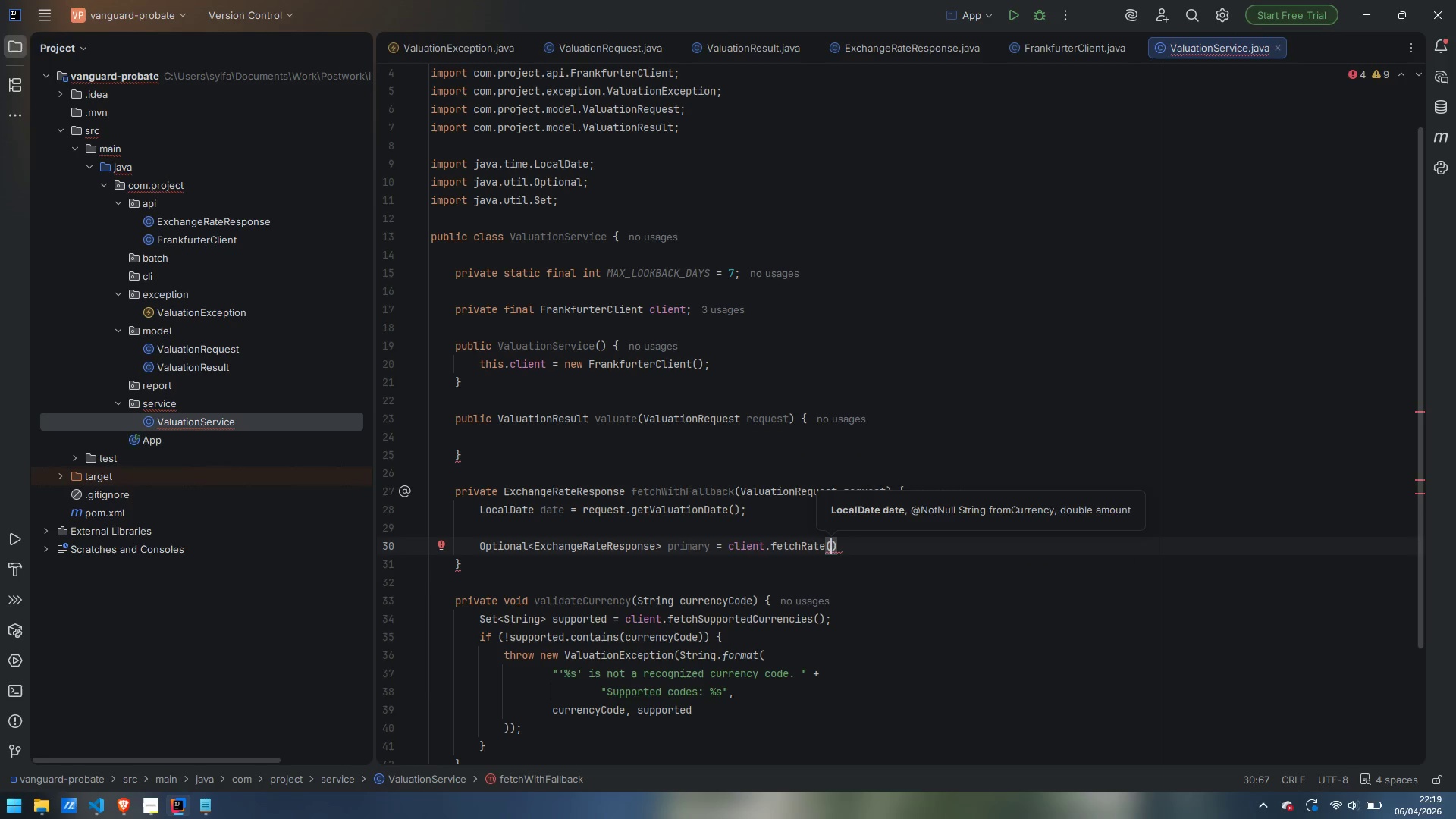 
type(date, request.getSOurceCurrency())
 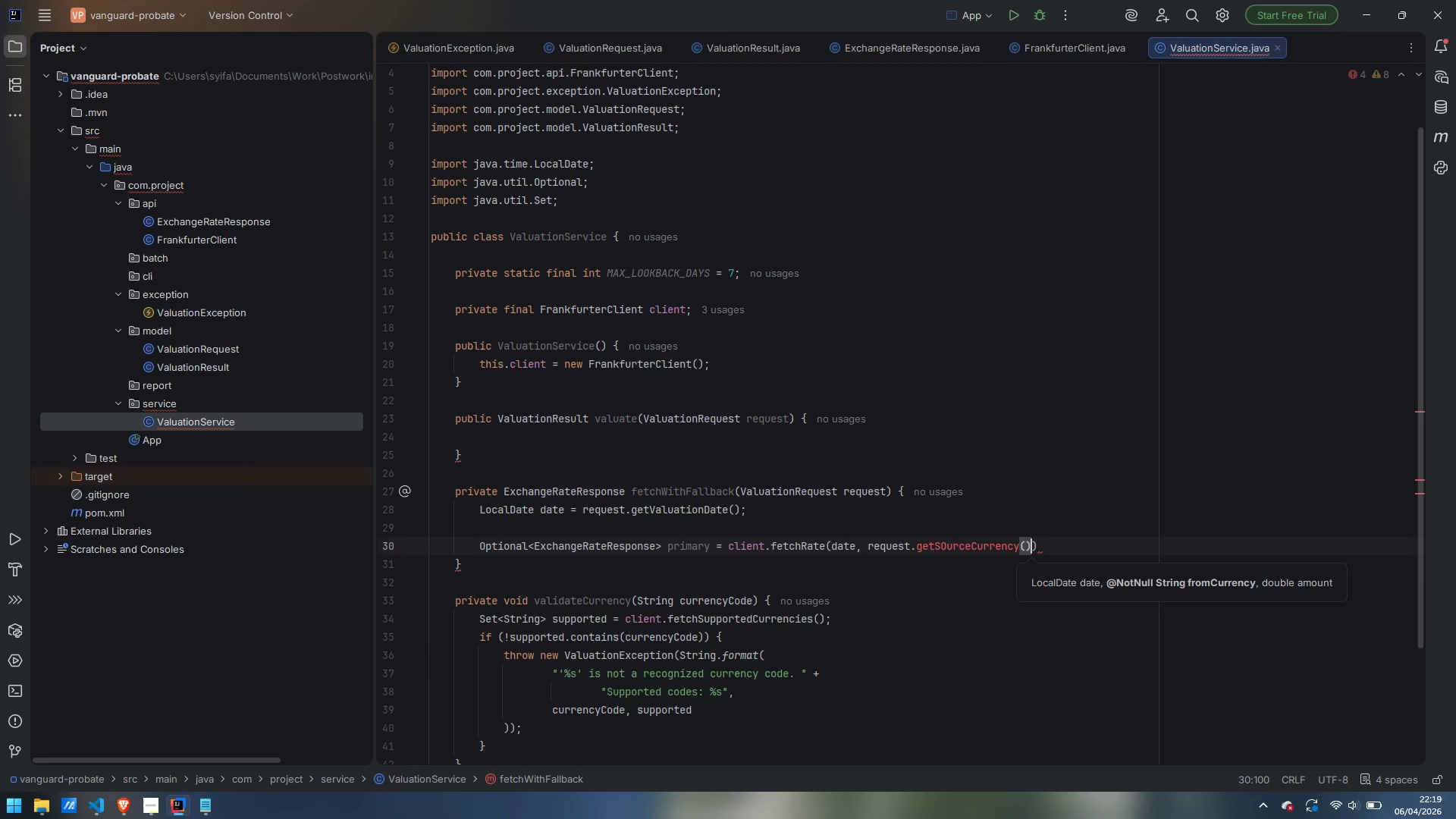 
key(Control+ArrowLeft)
 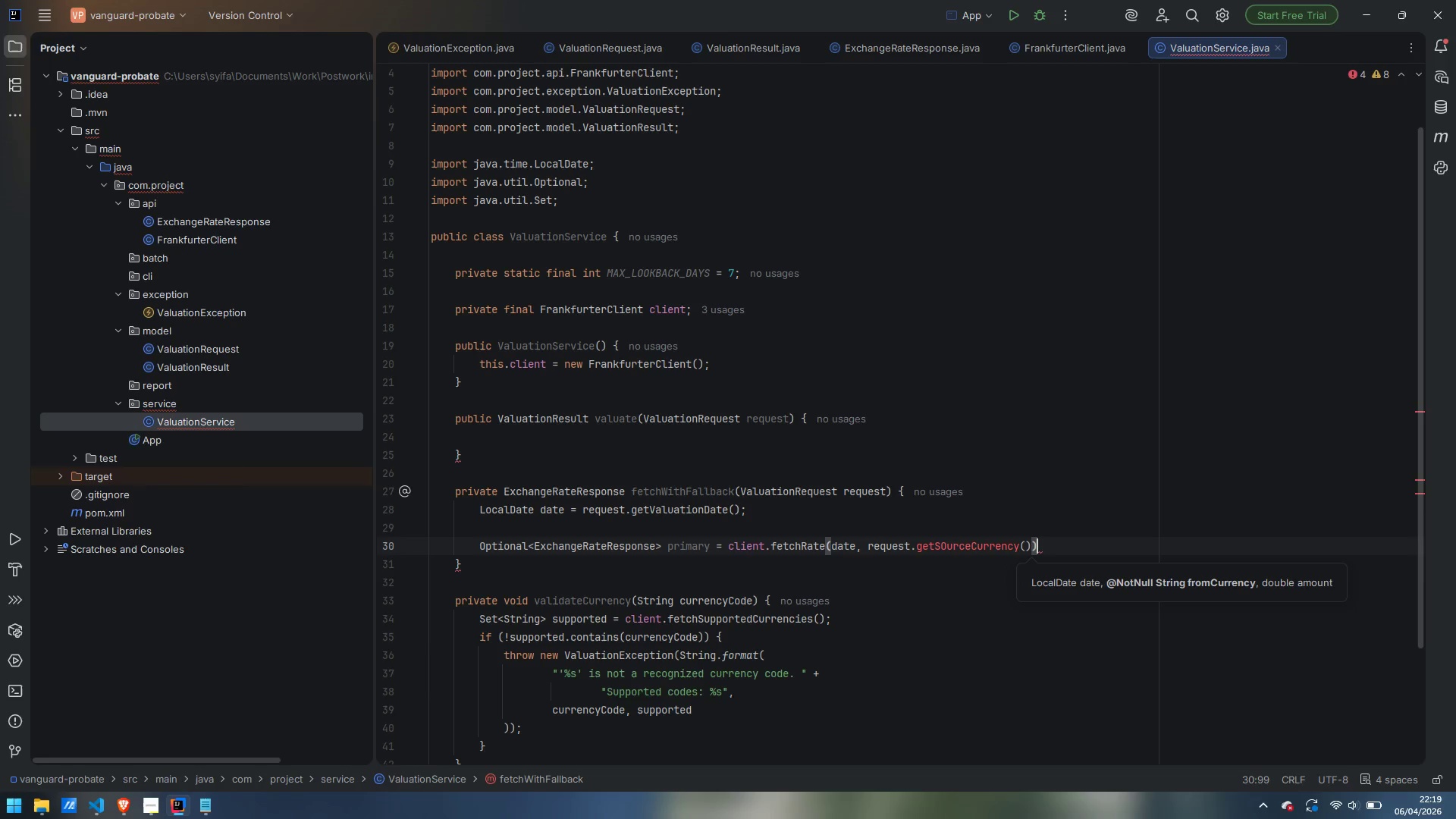 
key(Control+ArrowRight)
 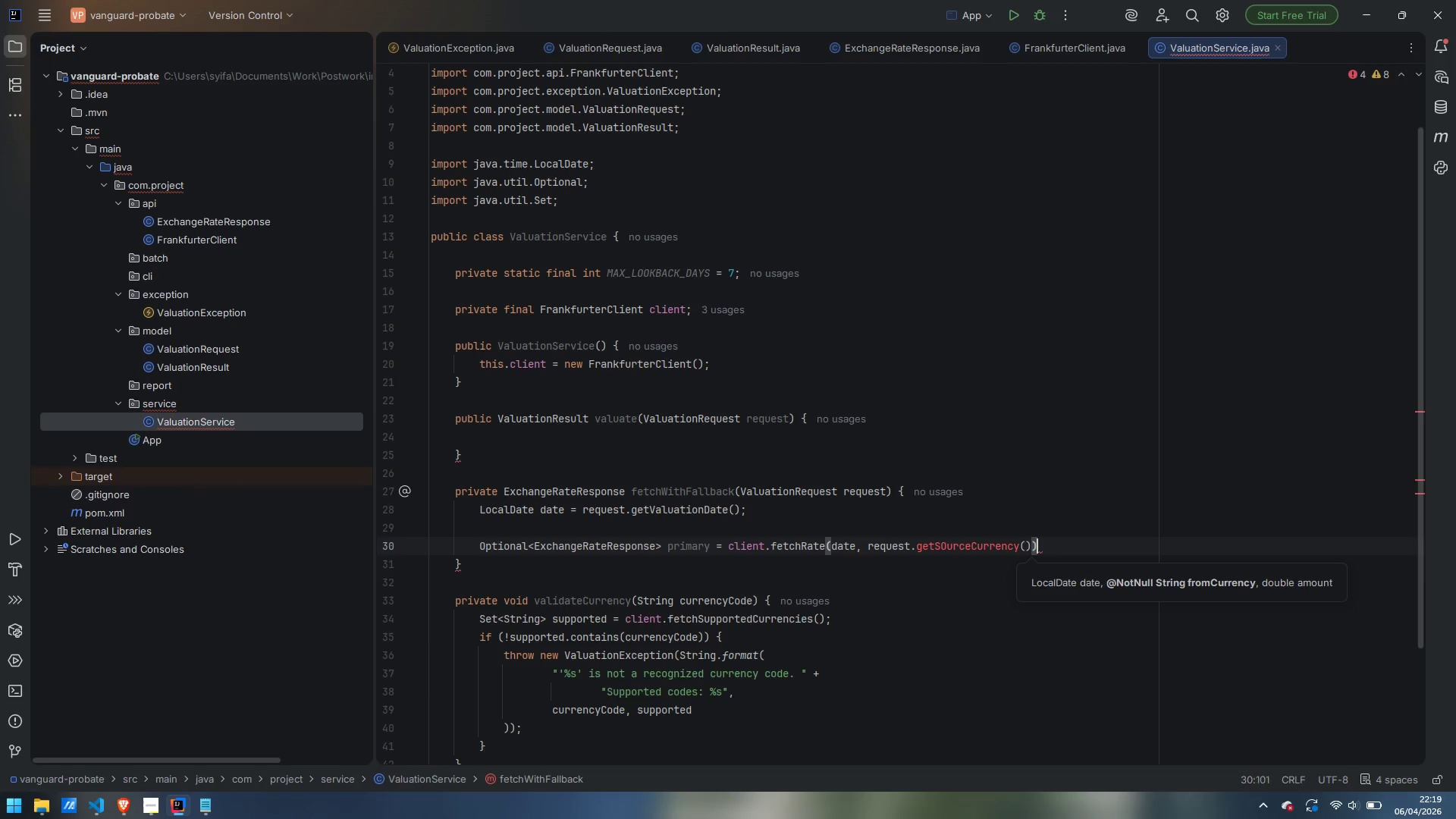 
key(Control+ArrowLeft)
 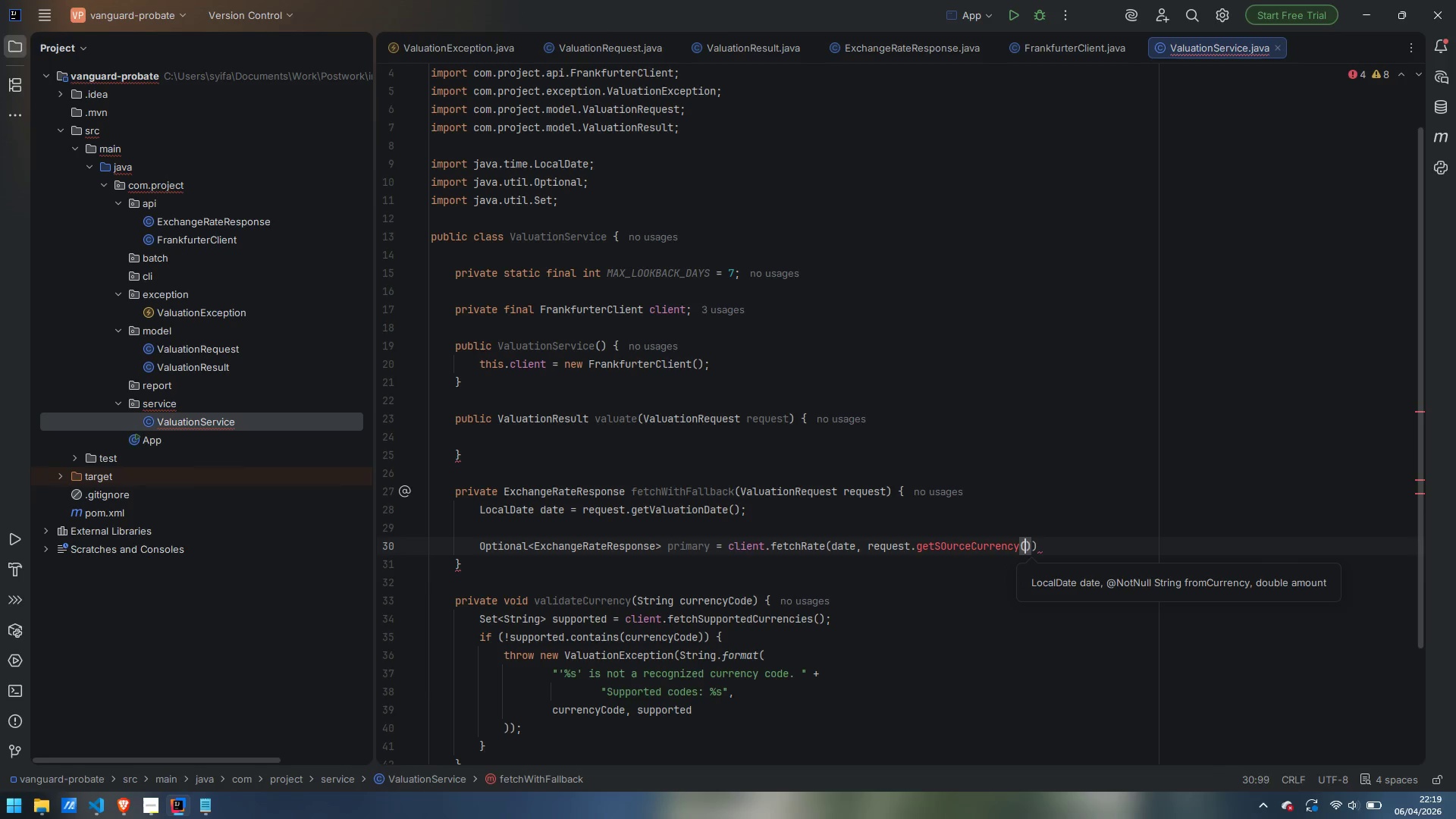 
key(Control+ArrowLeft)
 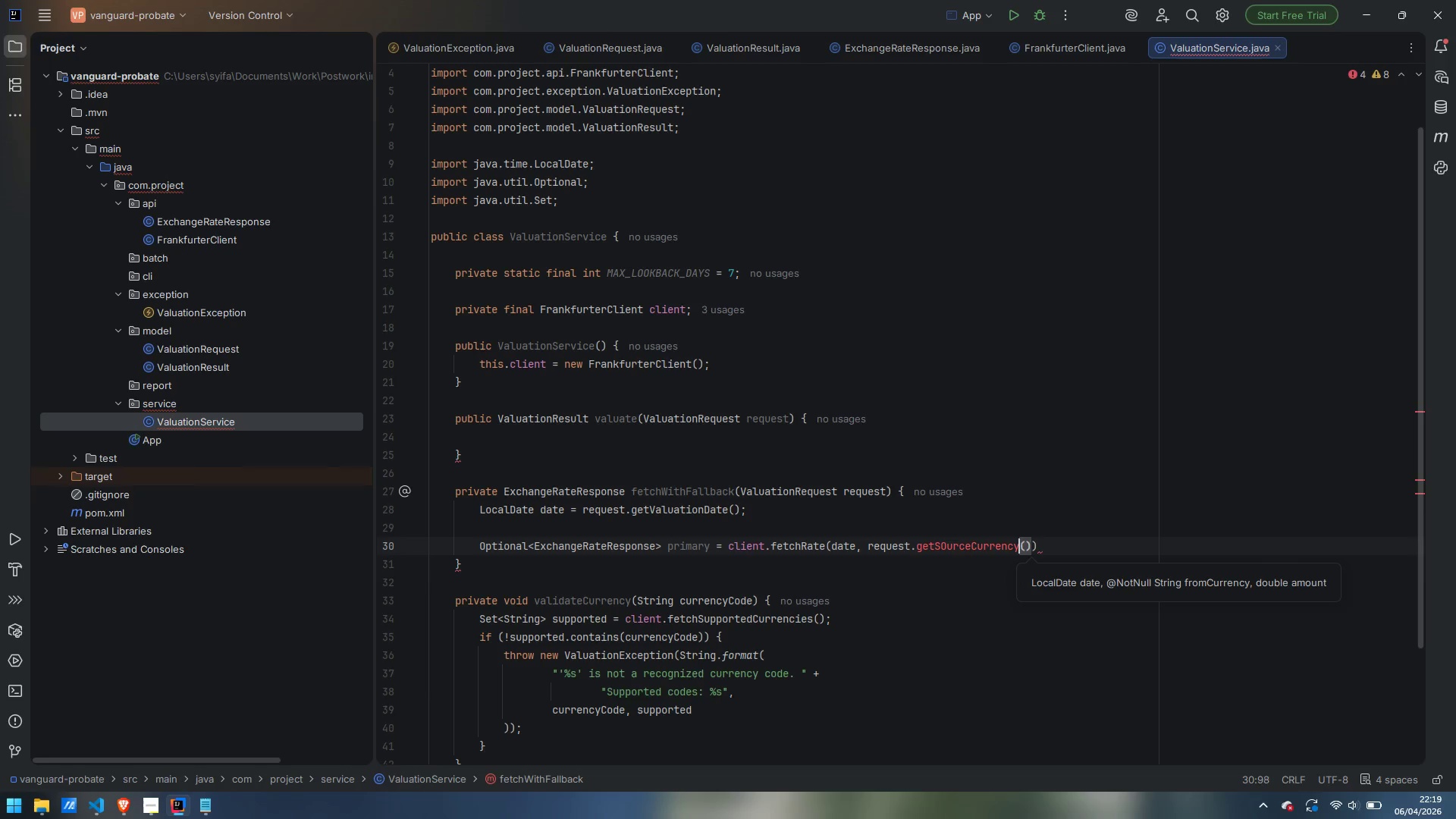 
key(Control+ArrowLeft)
 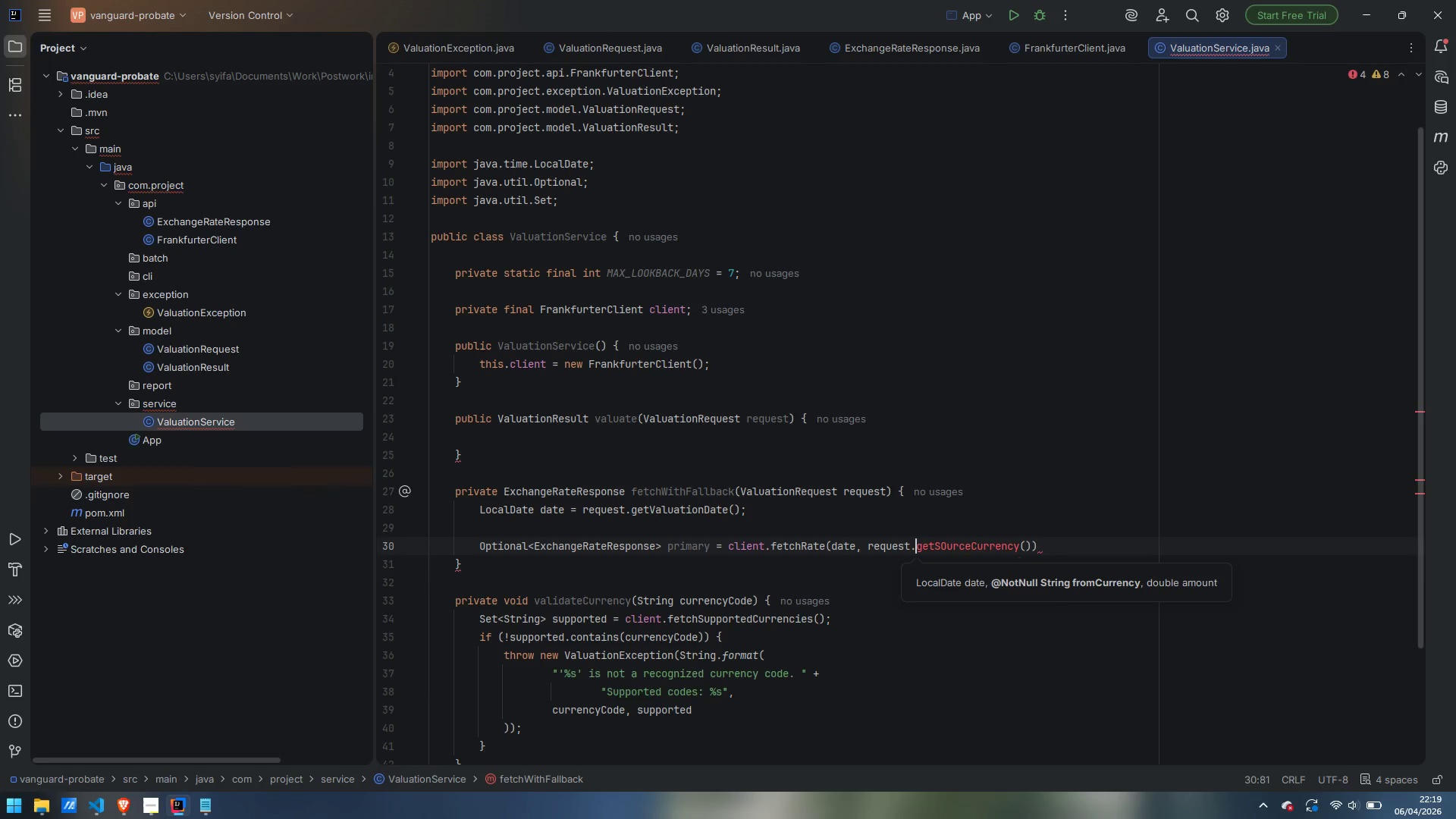 
key(Control+ArrowRight)
 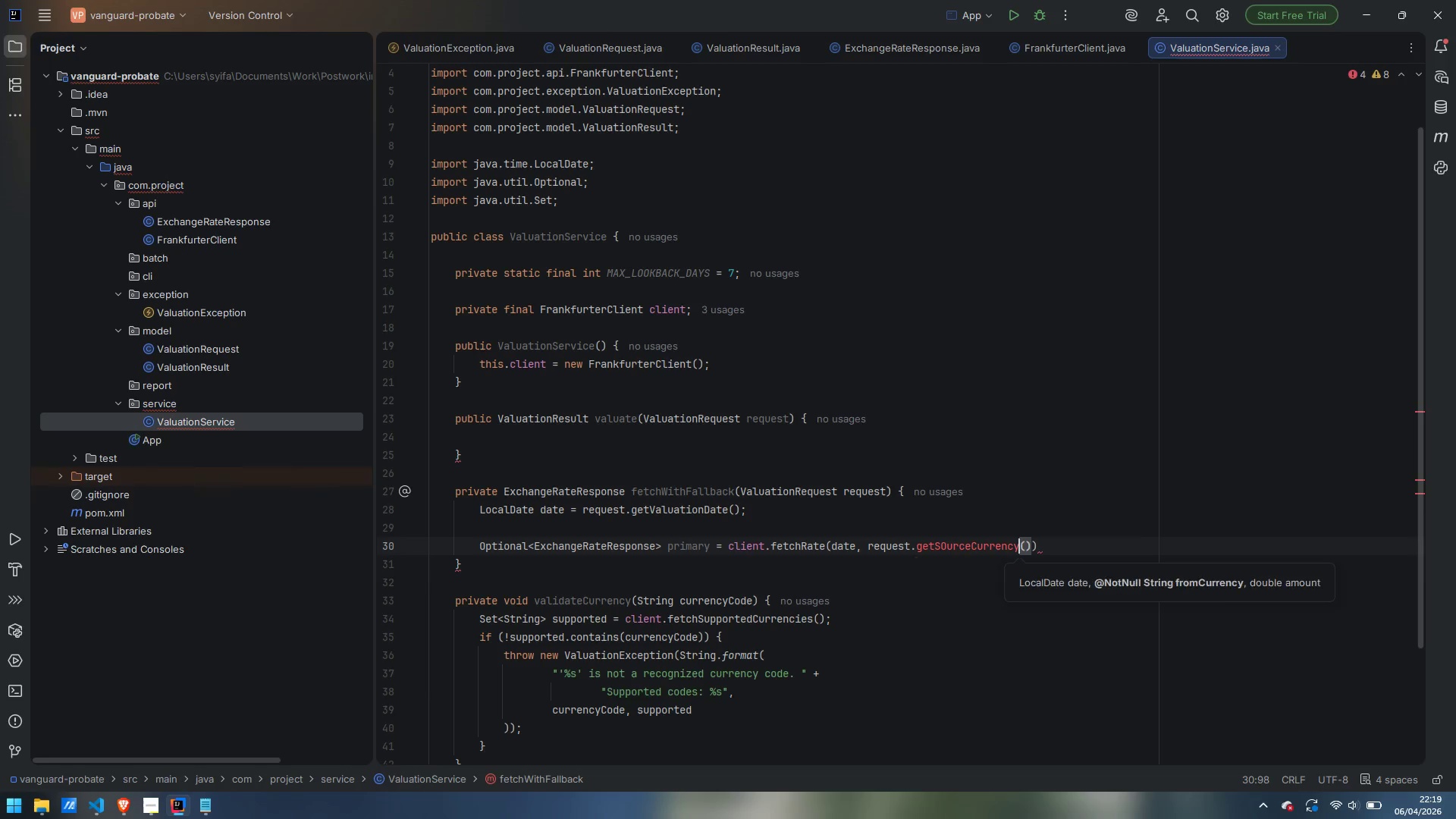 
key(ArrowLeft)
 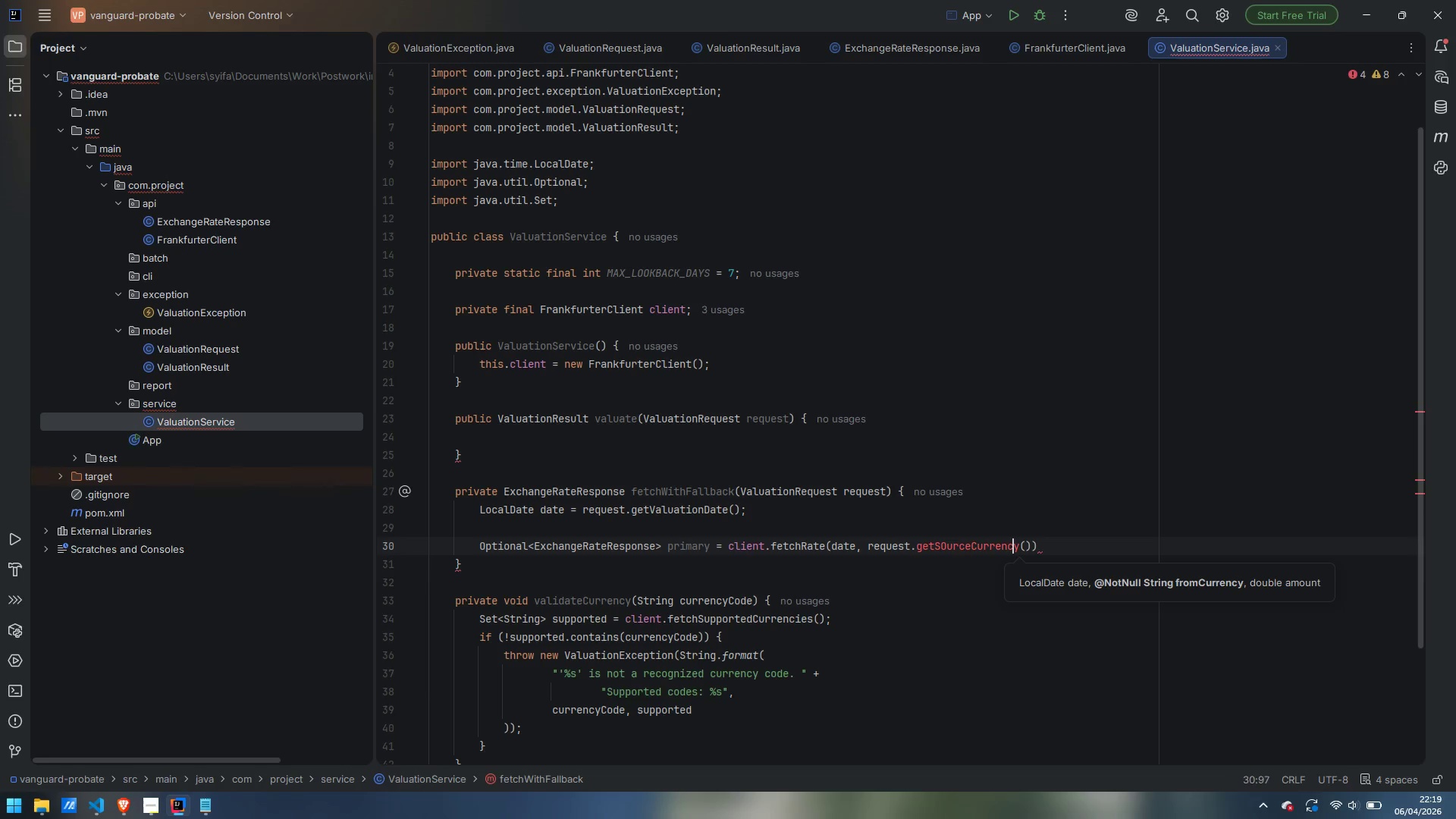 
key(Control+ArrowLeft)
 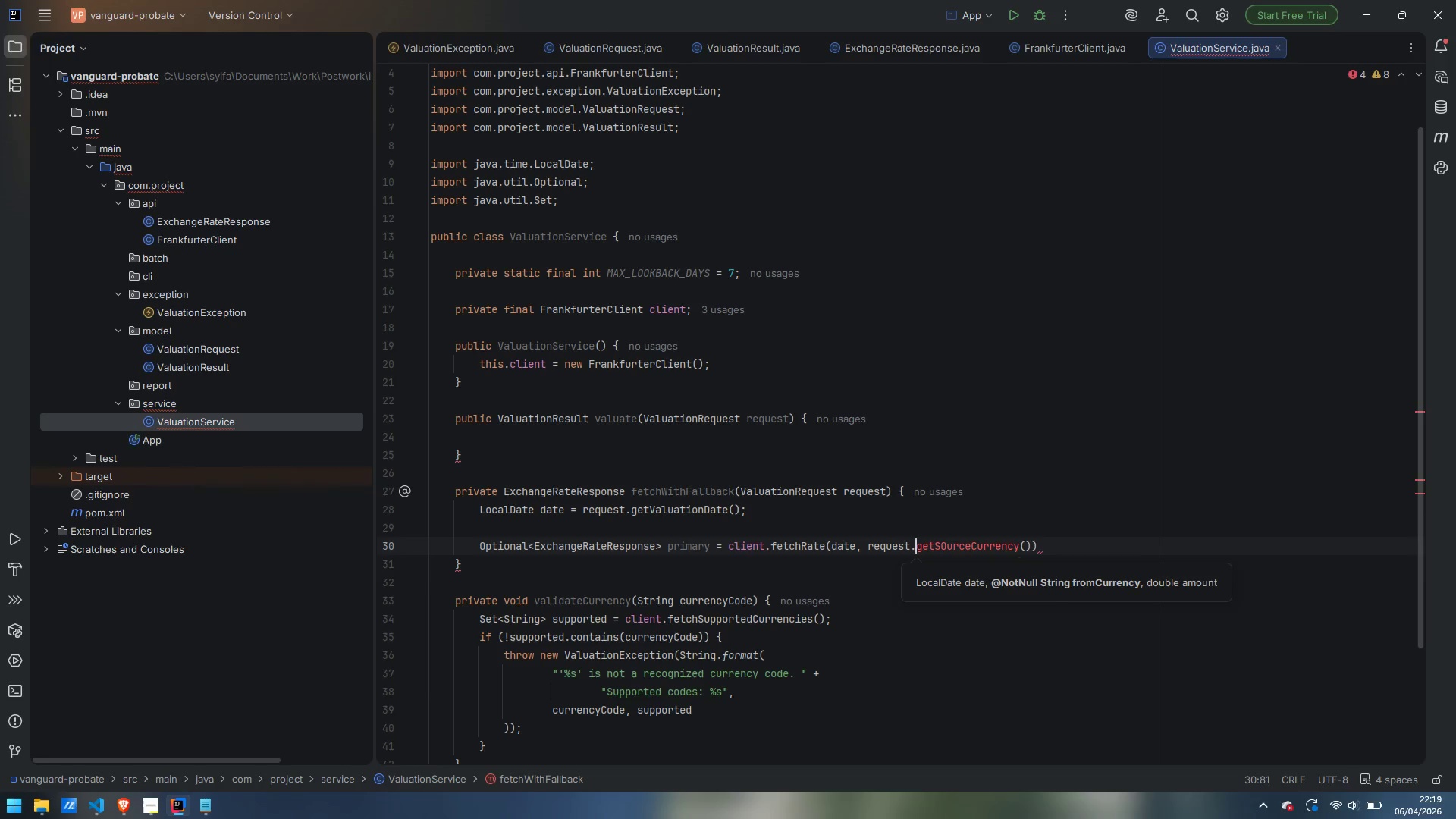 
key(ArrowRight)
 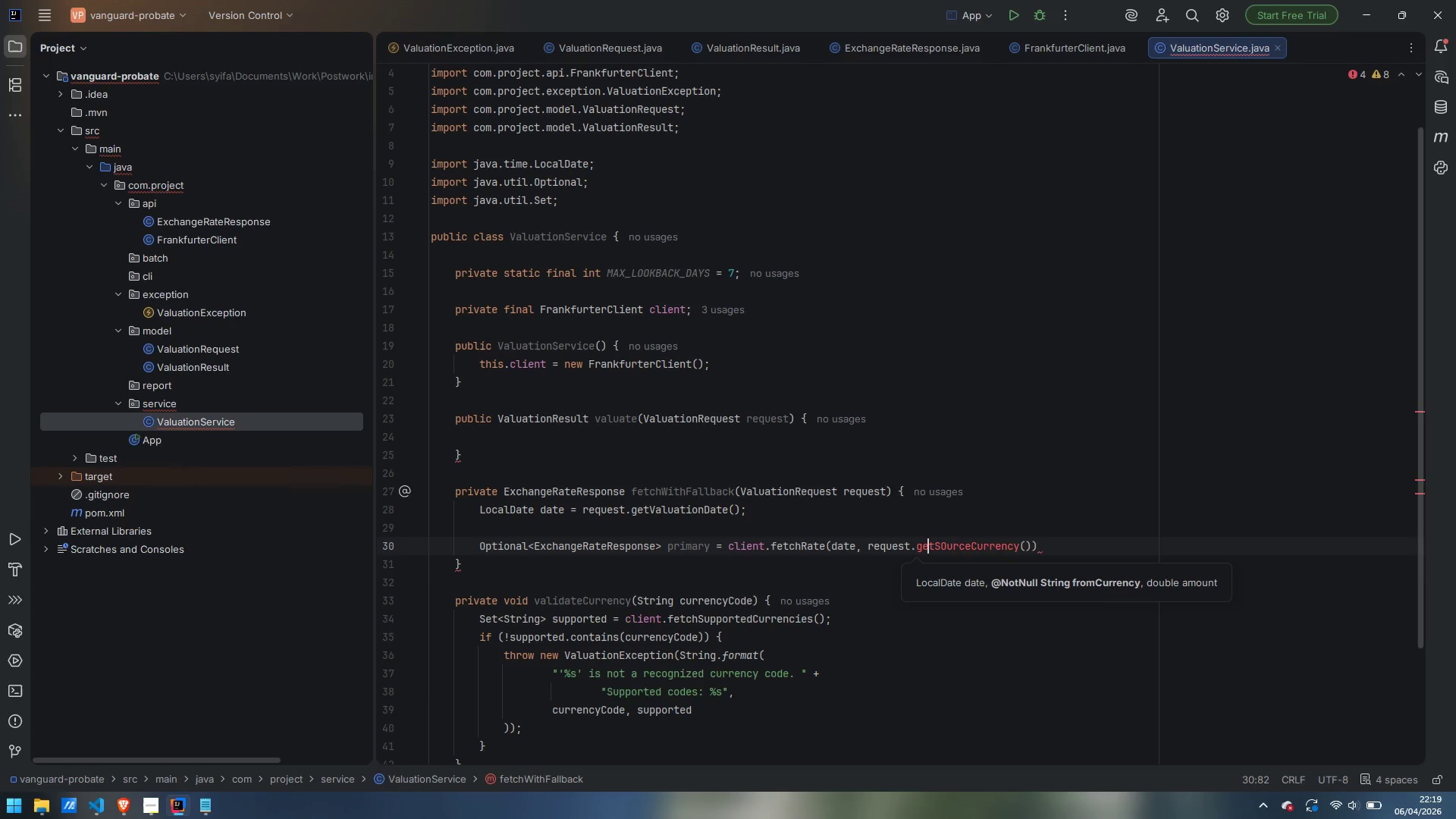 
key(ArrowRight)
 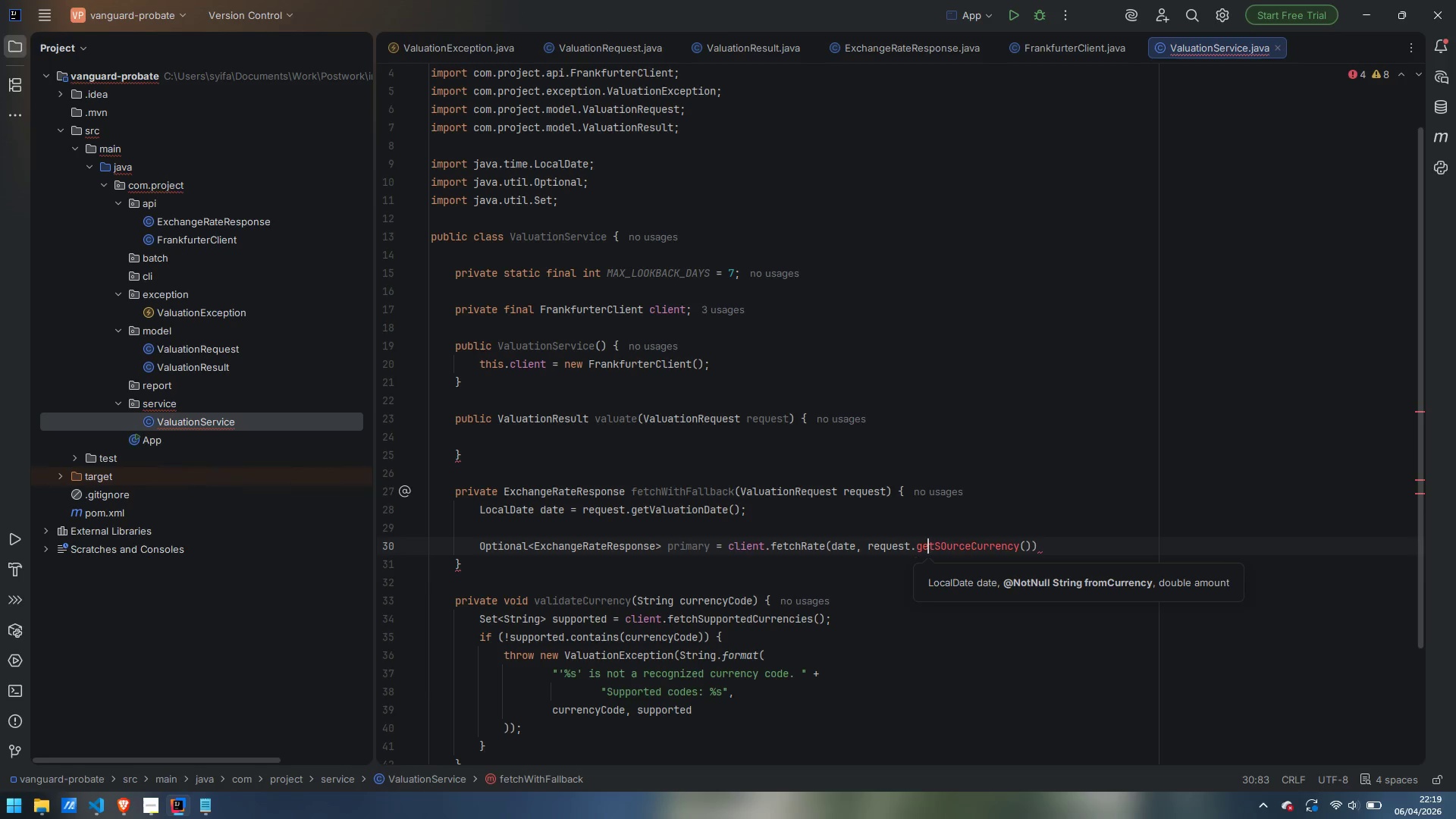 
key(ArrowRight)
 